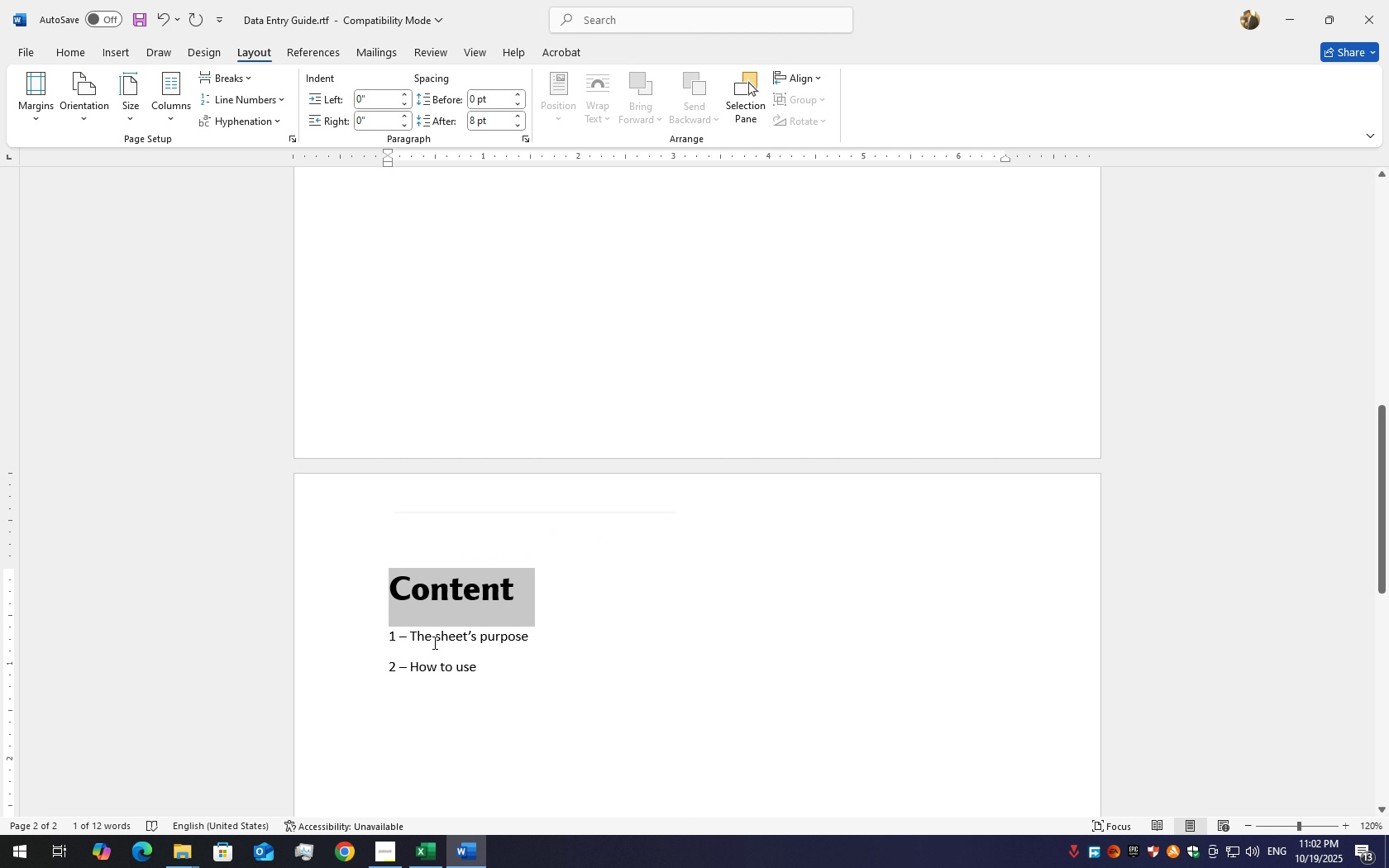 
double_click([433, 642])
 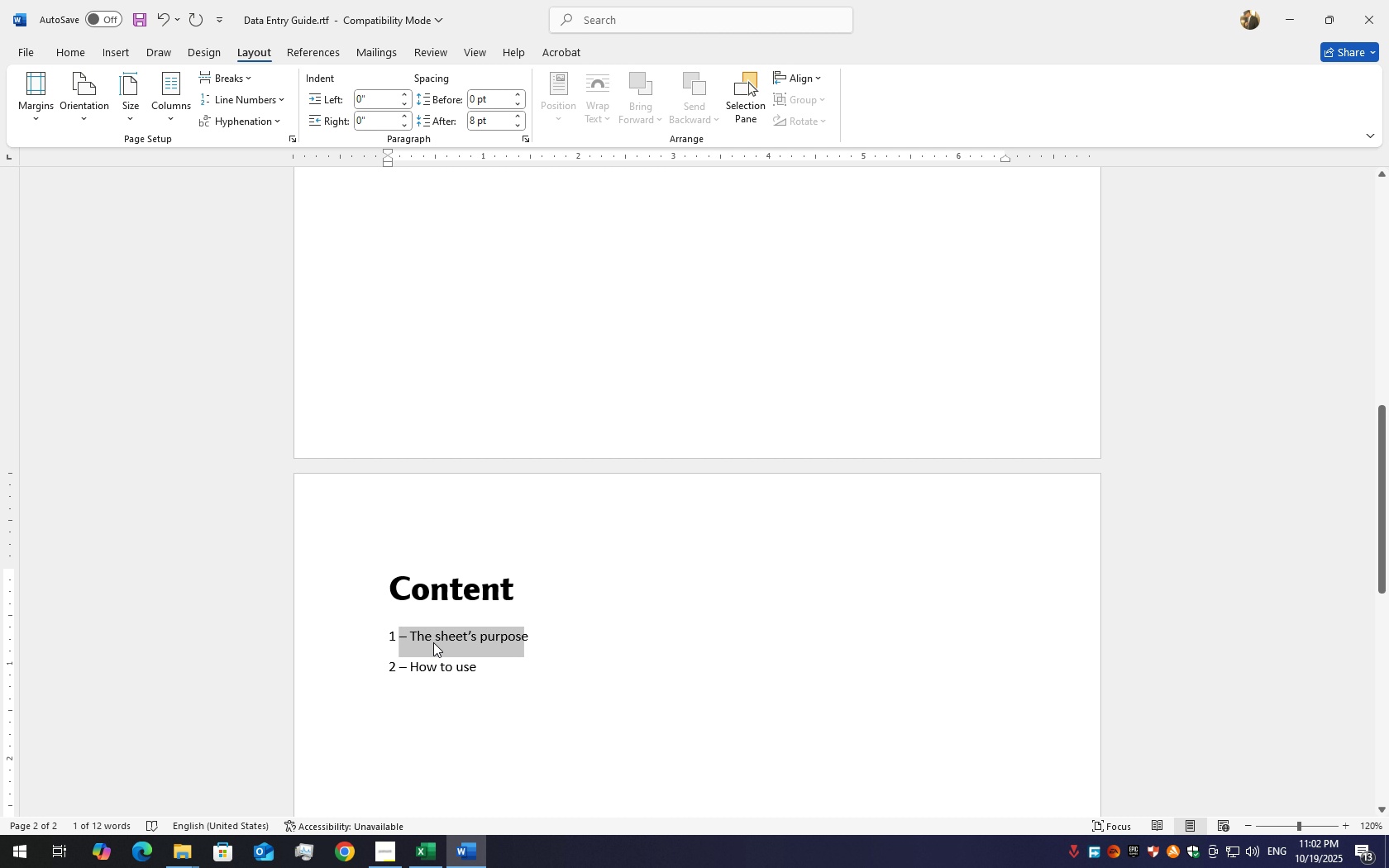 
triple_click([433, 642])
 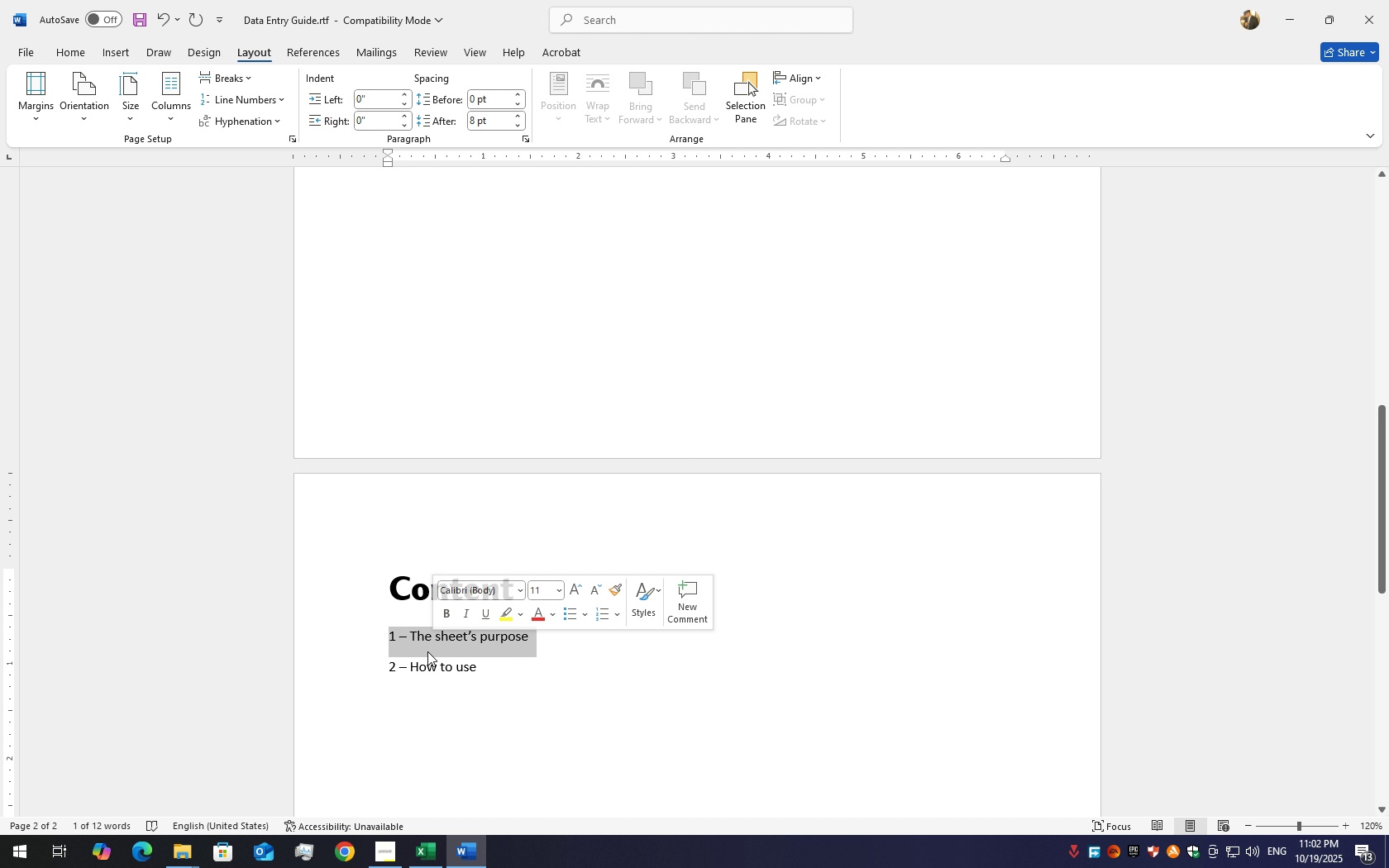 
double_click([427, 651])
 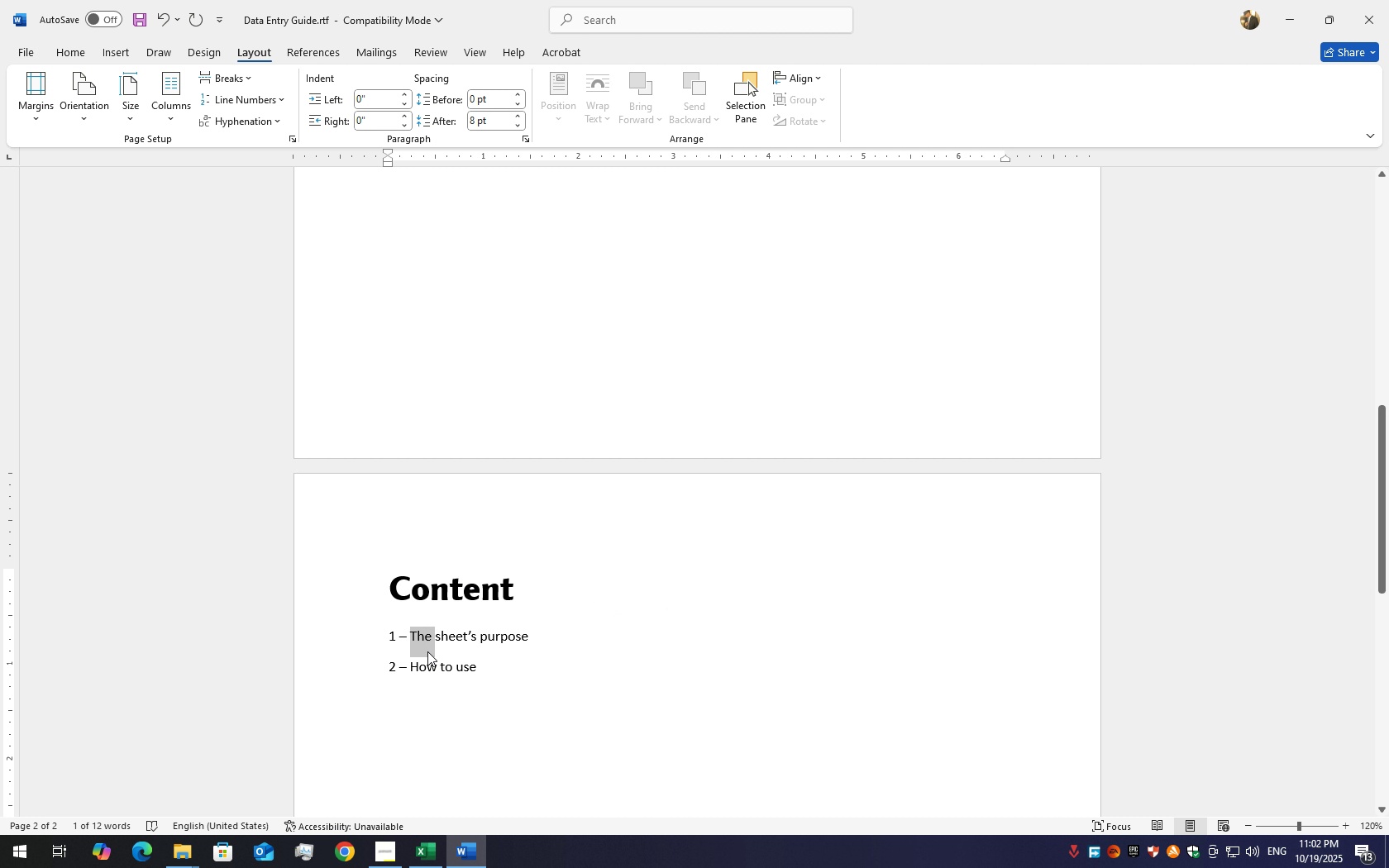 
triple_click([427, 651])
 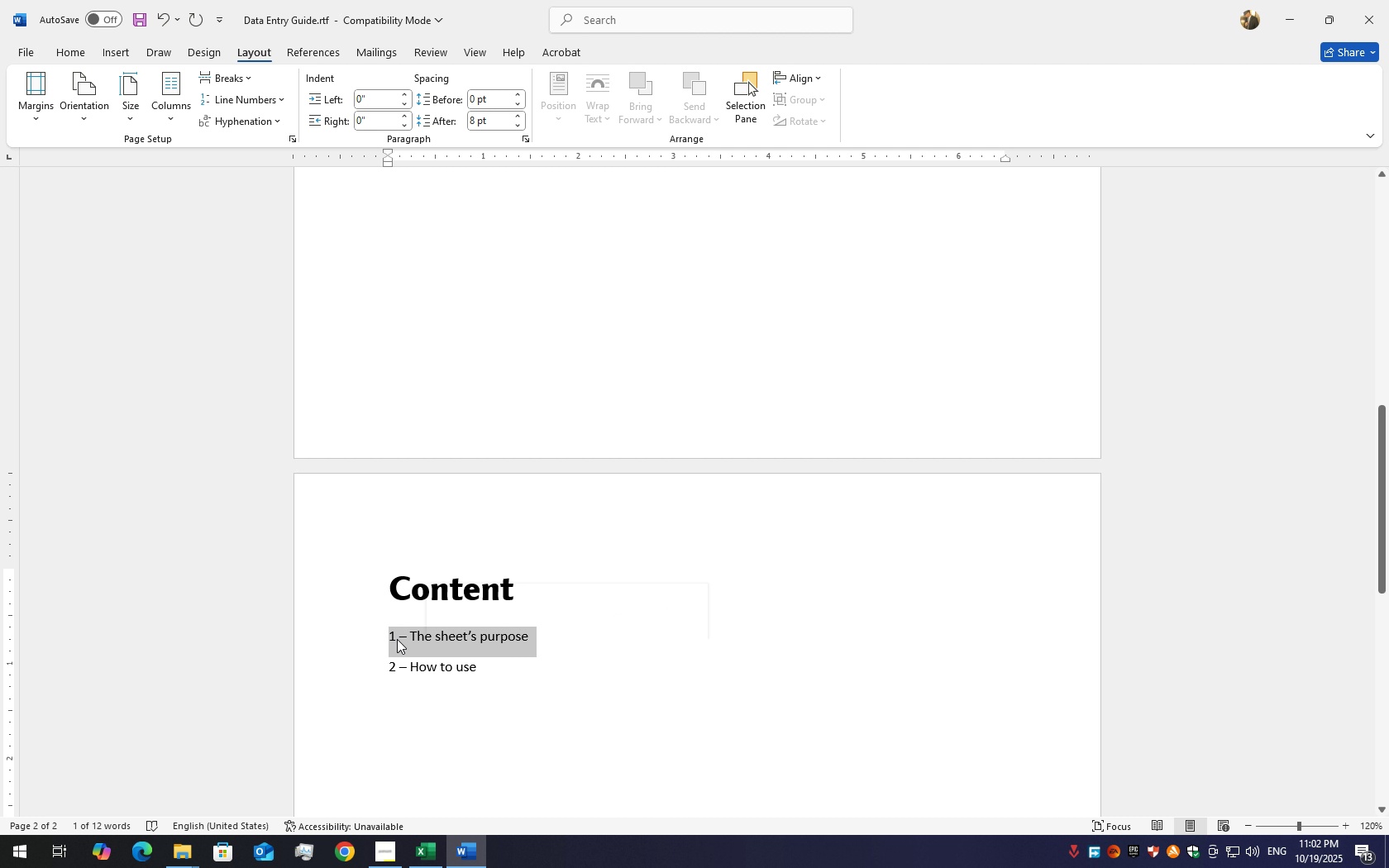 
left_click([397, 639])
 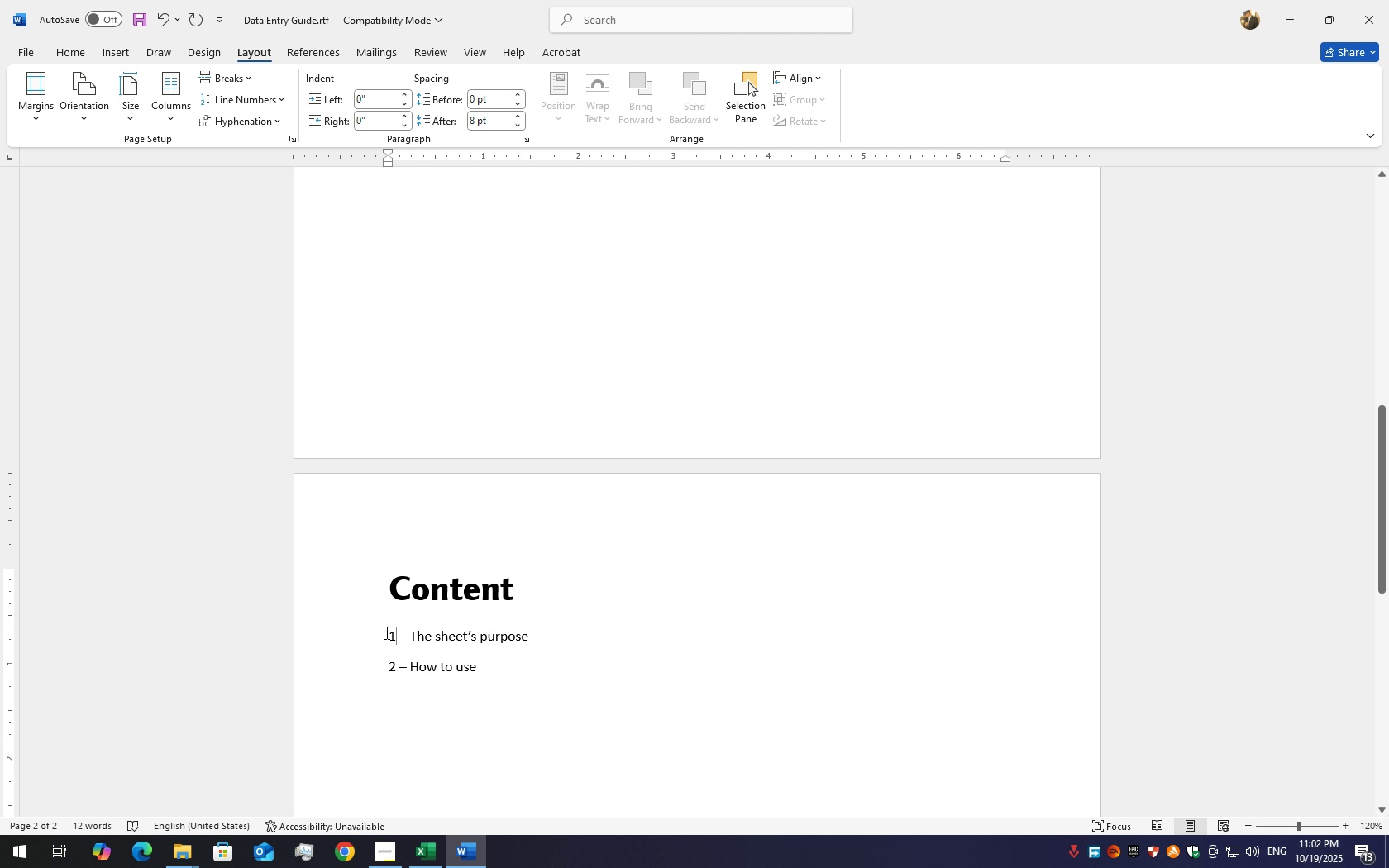 
left_click_drag(start_coordinate=[385, 632], to_coordinate=[509, 677])
 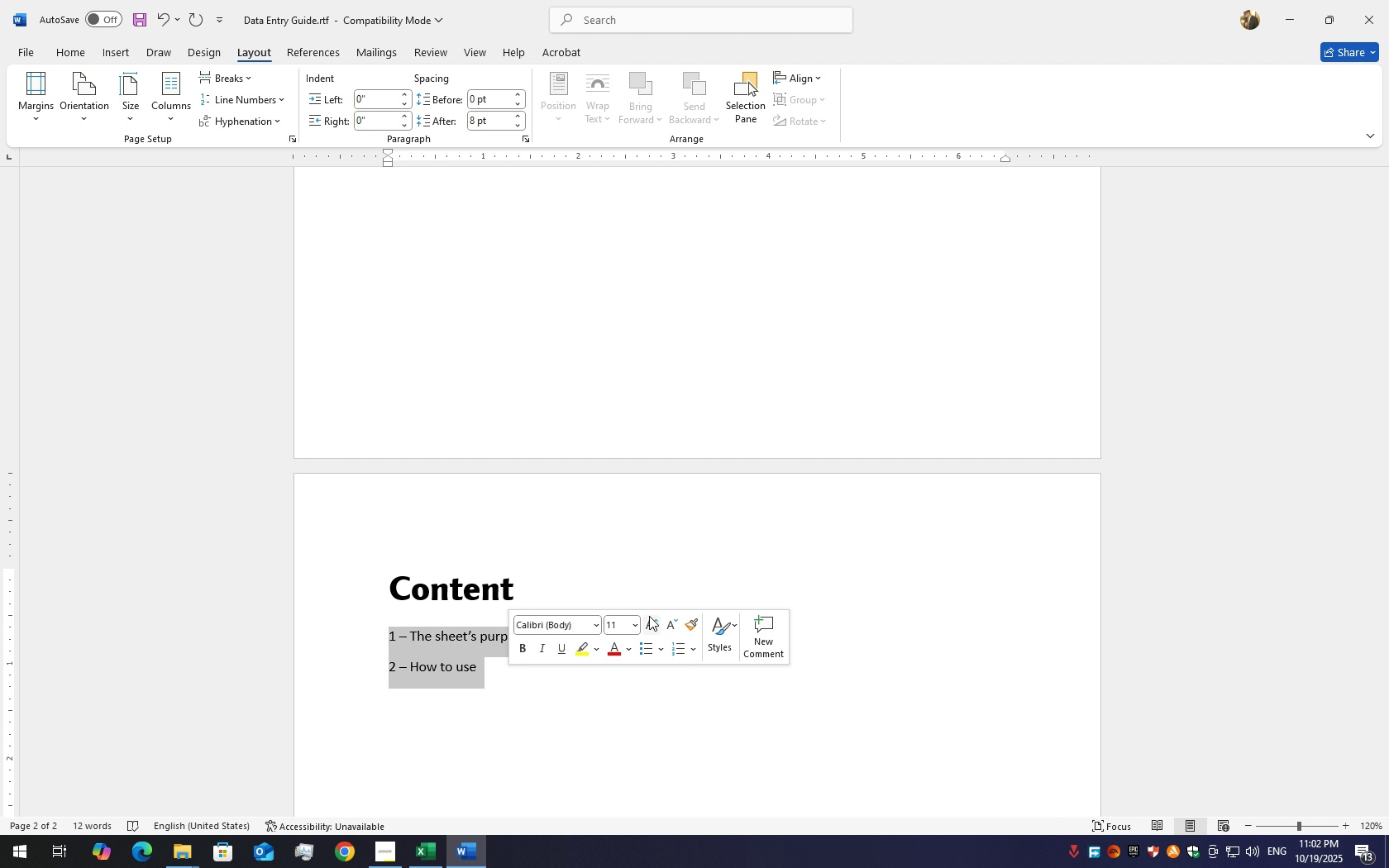 
double_click([649, 616])
 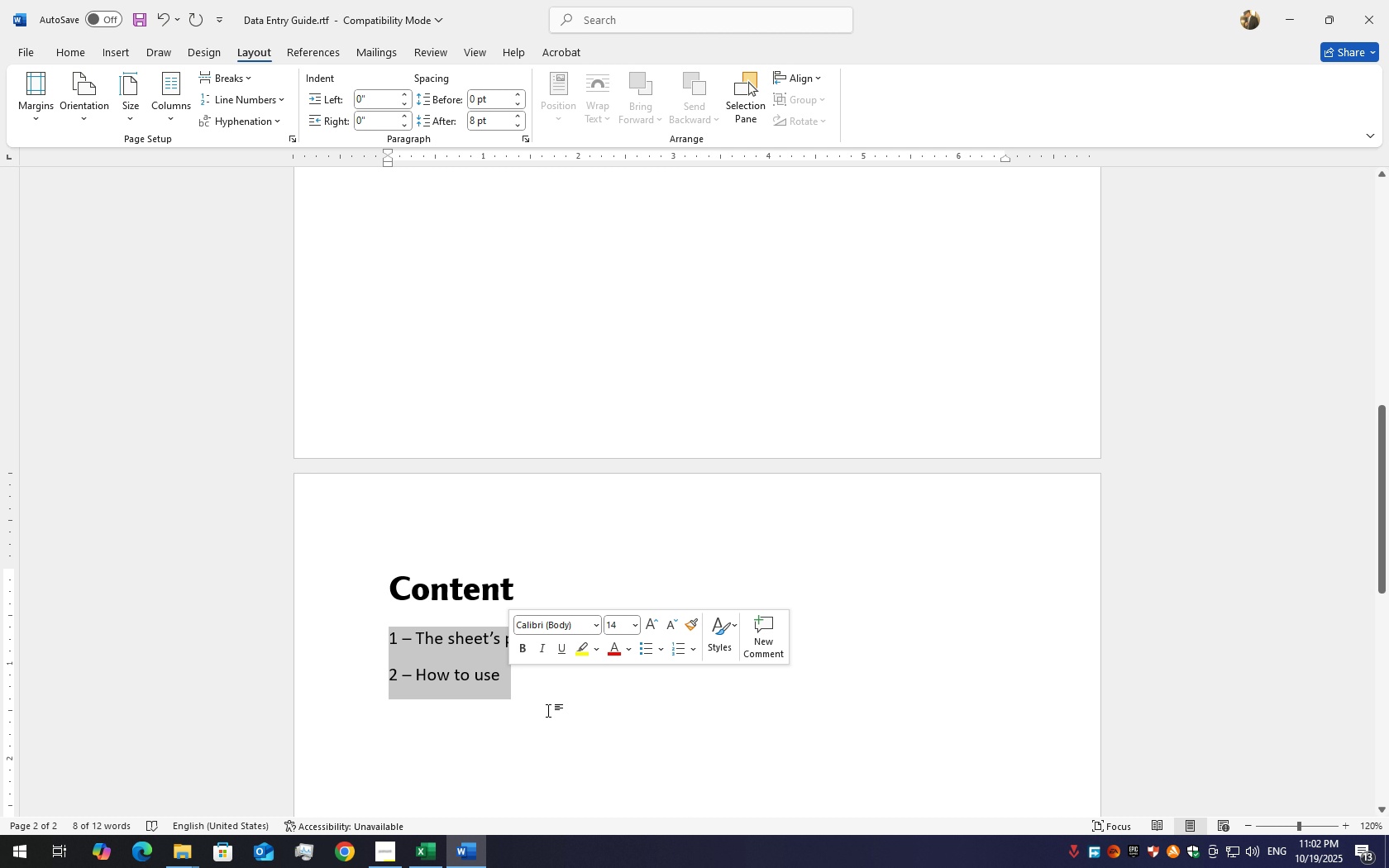 
left_click([537, 710])
 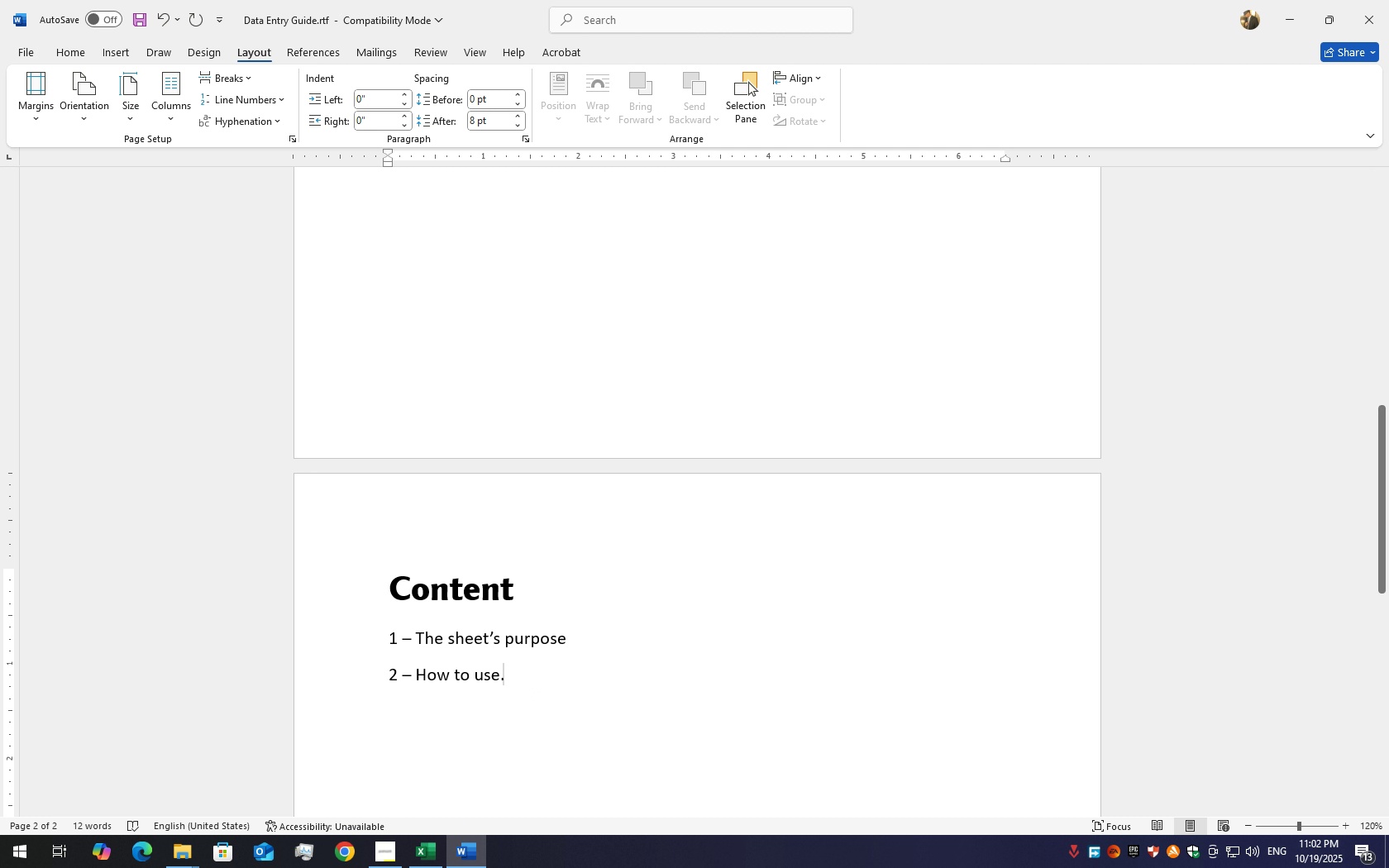 
key(Period)
 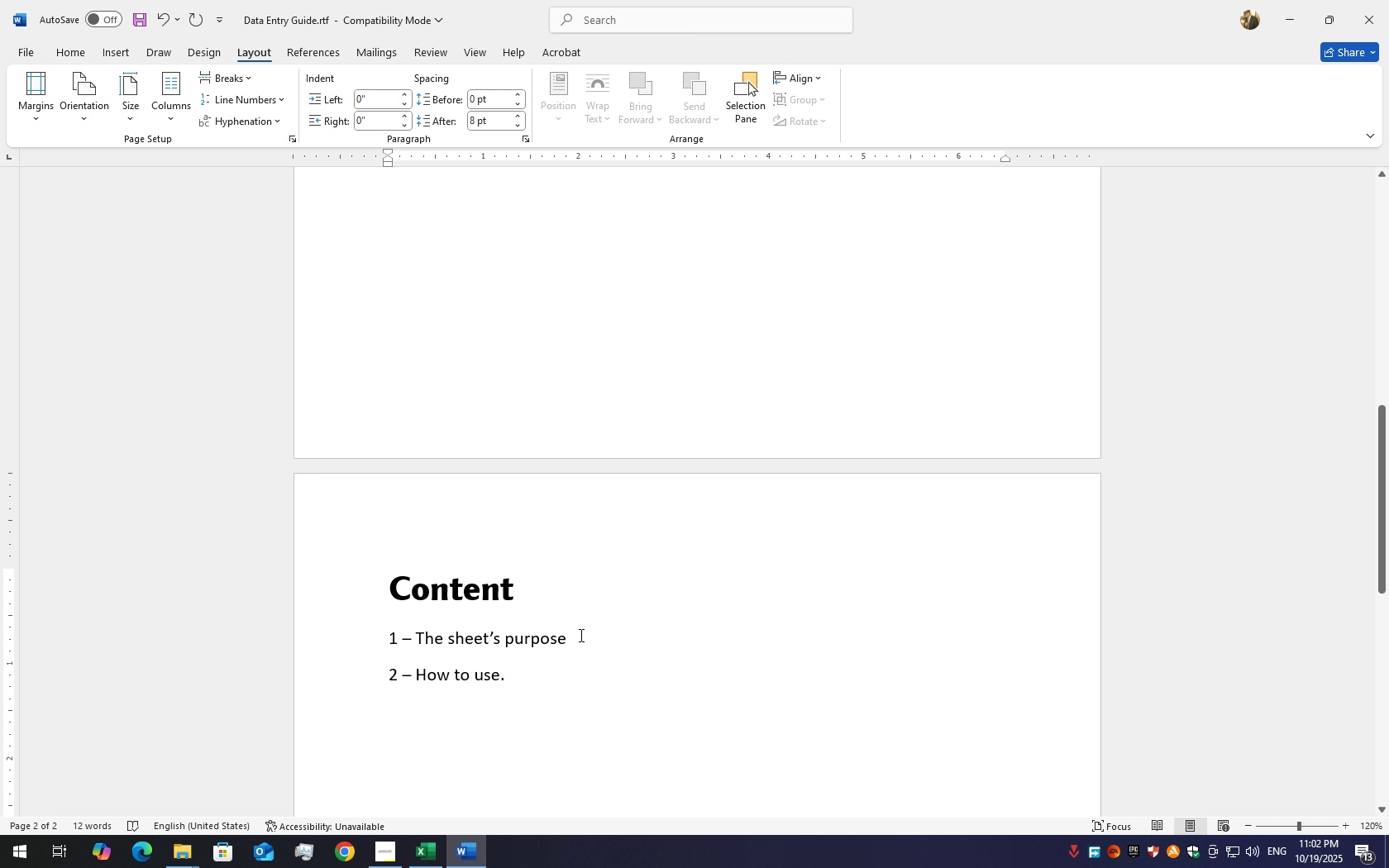 
left_click([580, 635])
 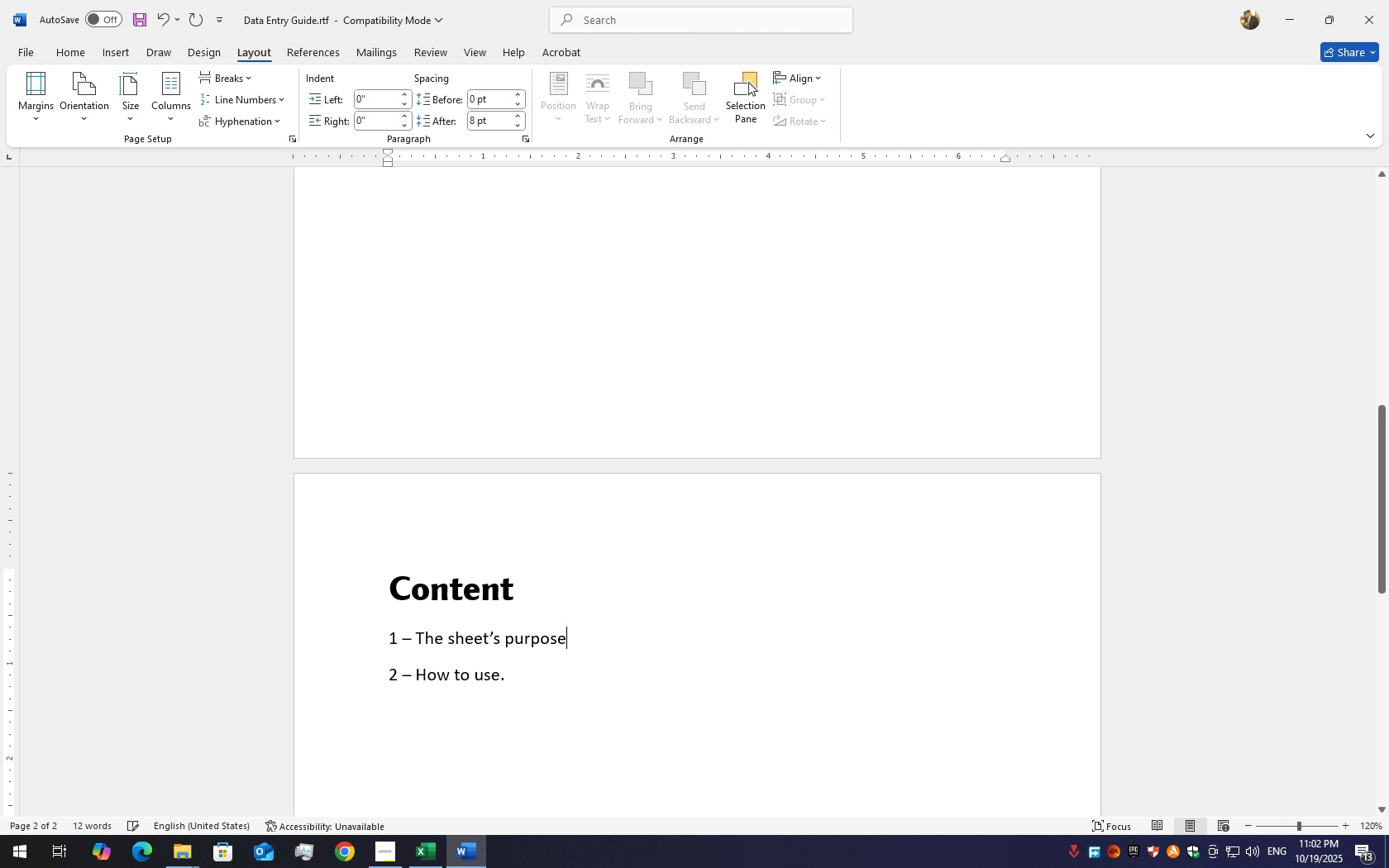 
key(Period)
 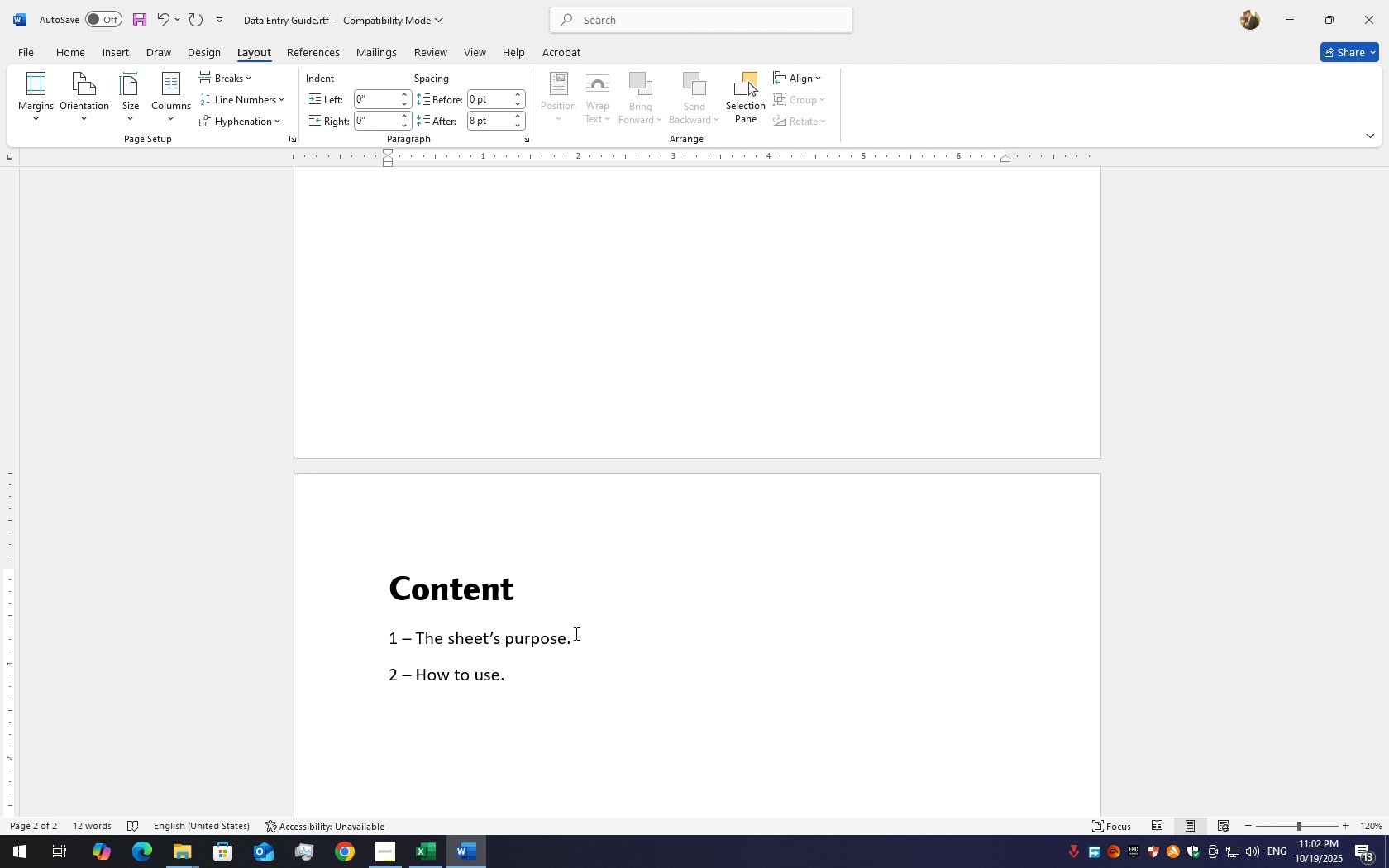 
scroll: coordinate [472, 603], scroll_direction: down, amount: 9.0
 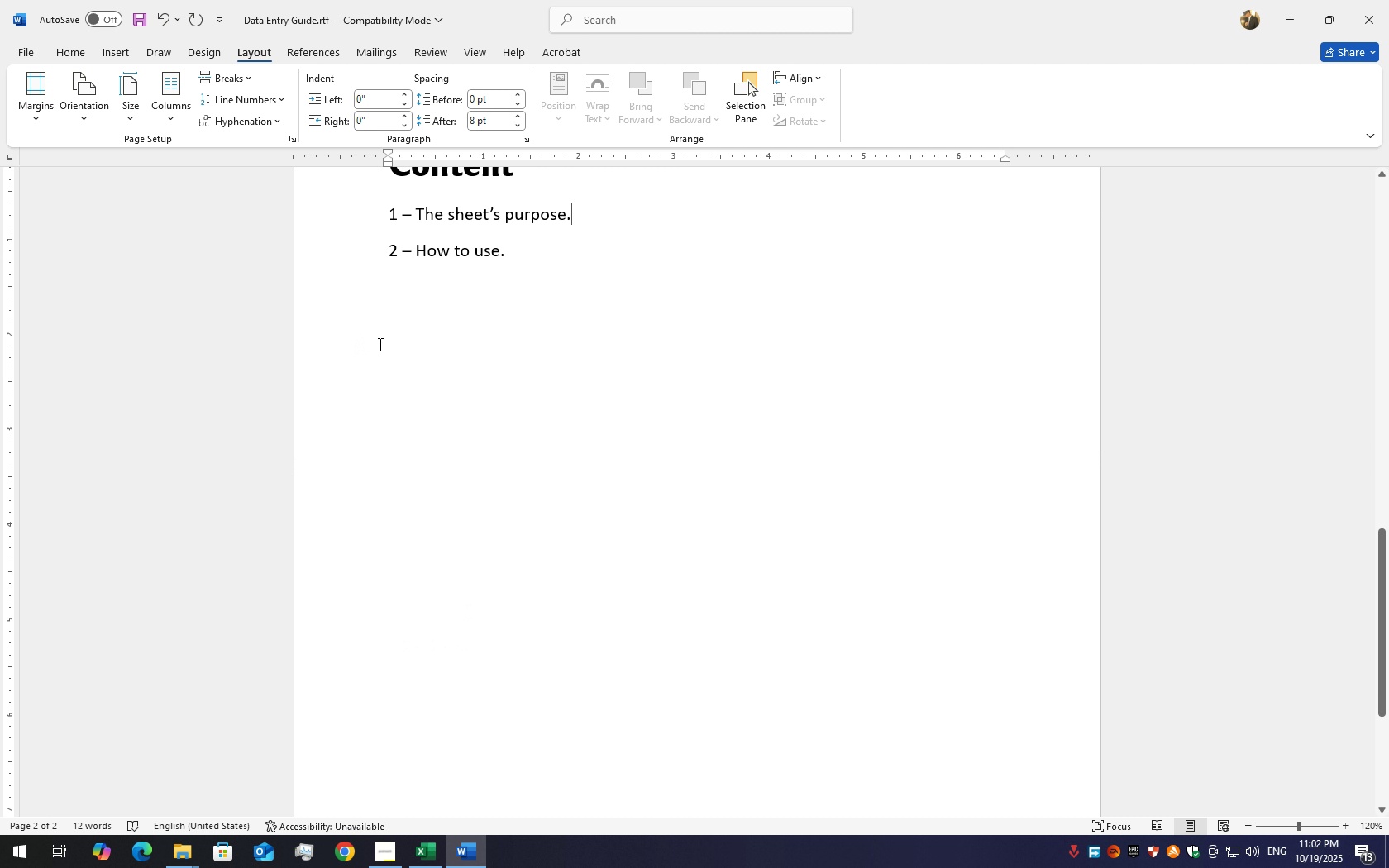 
left_click([409, 344])
 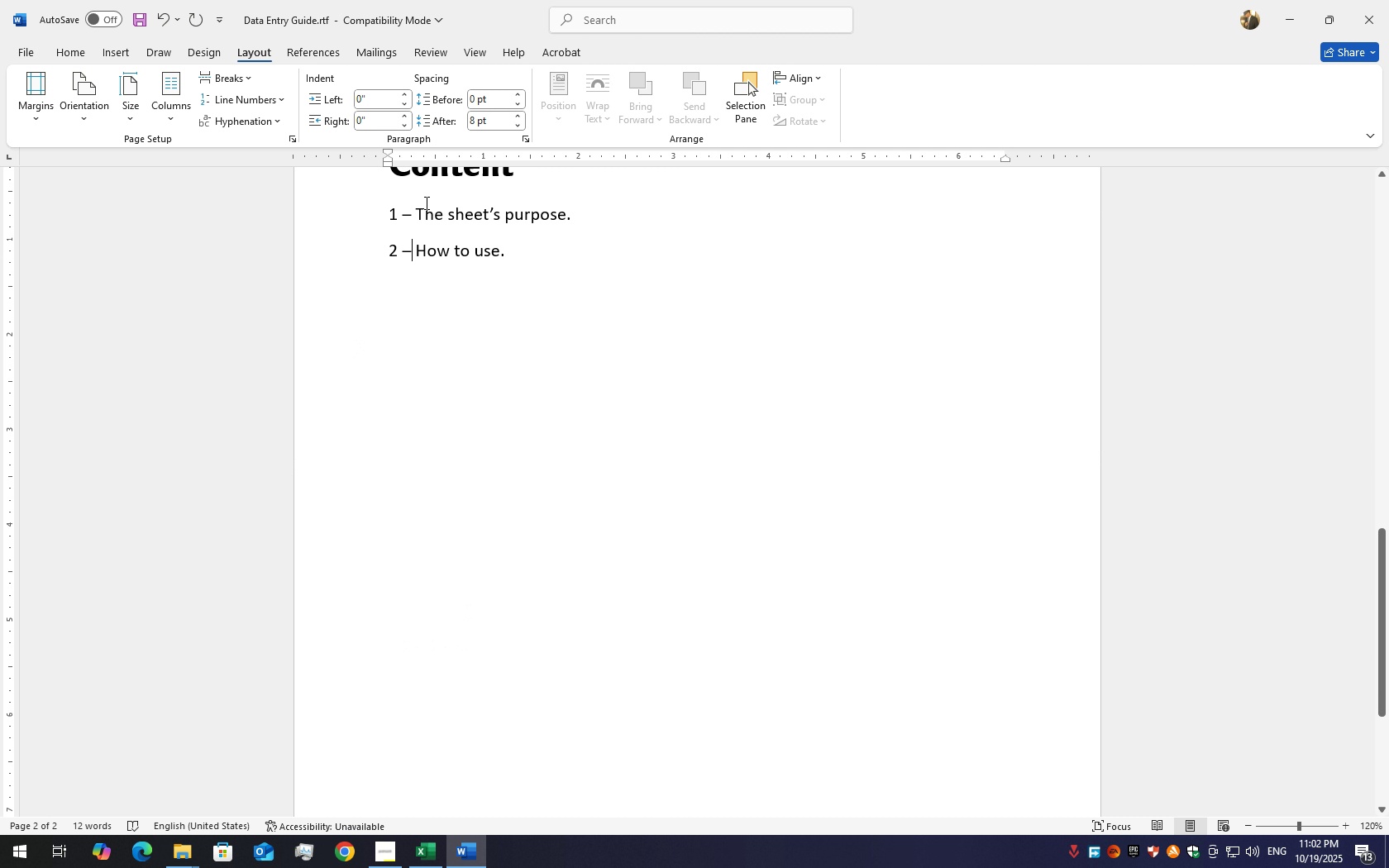 
left_click([433, 198])
 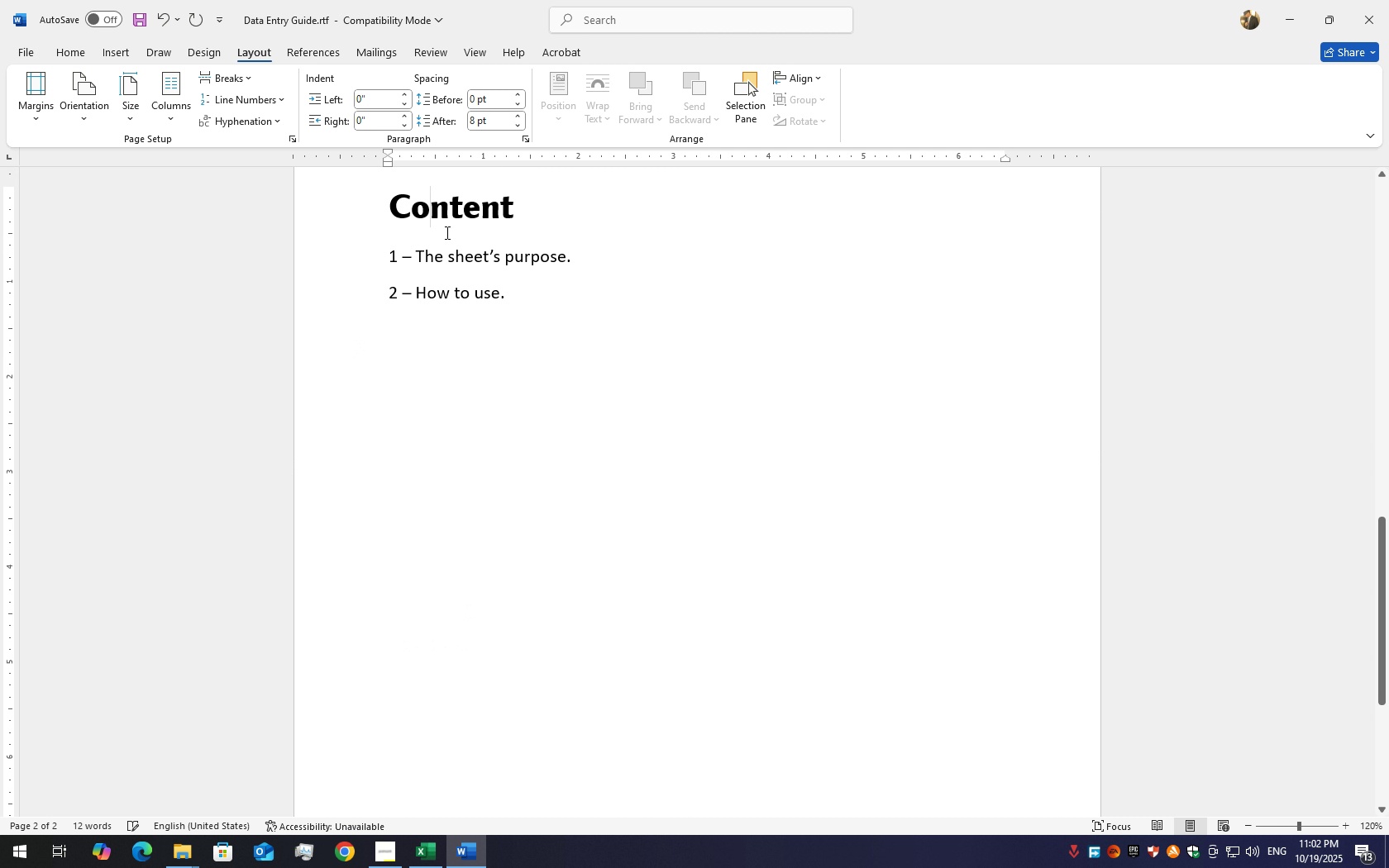 
left_click([446, 232])
 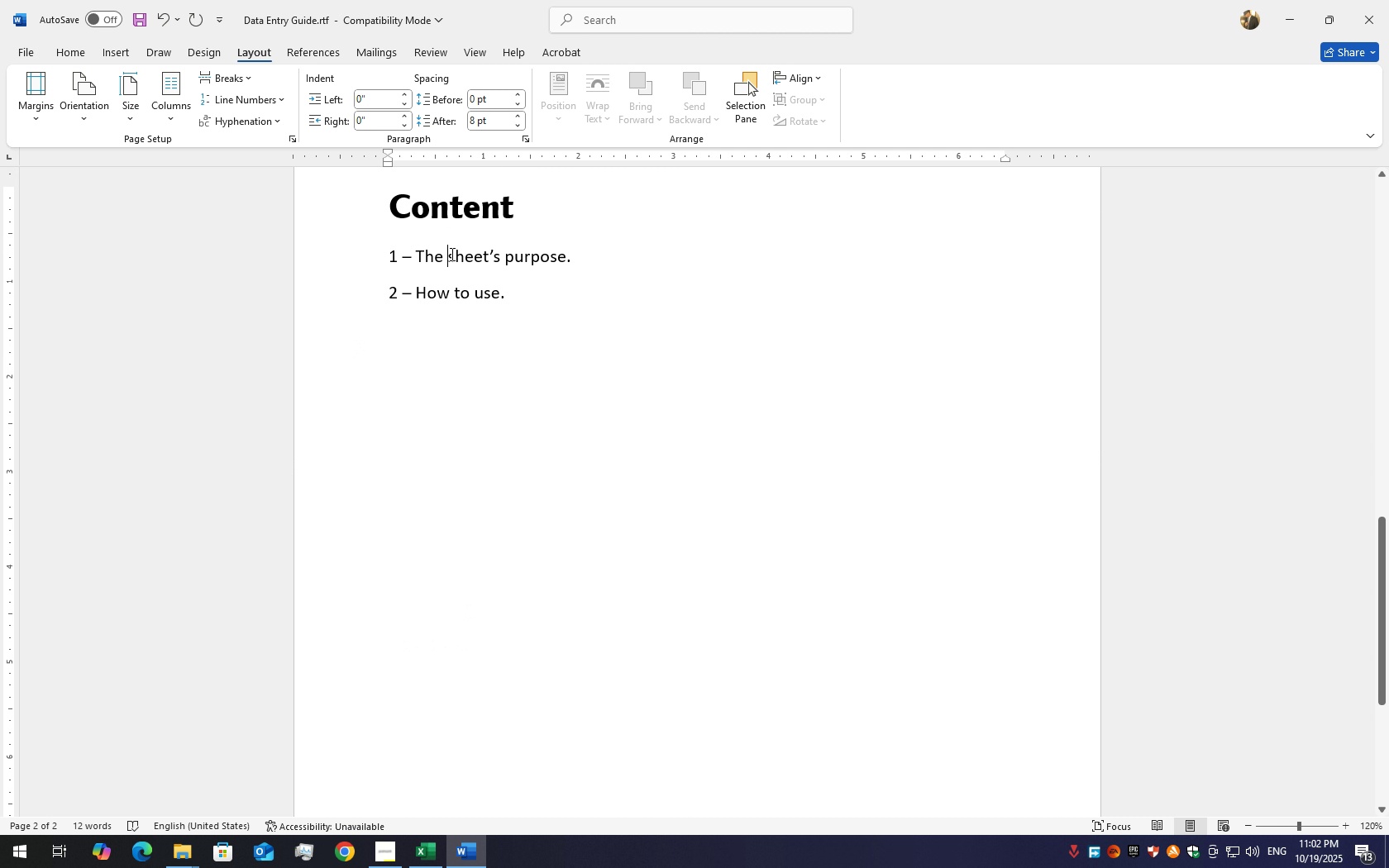 
double_click([451, 254])
 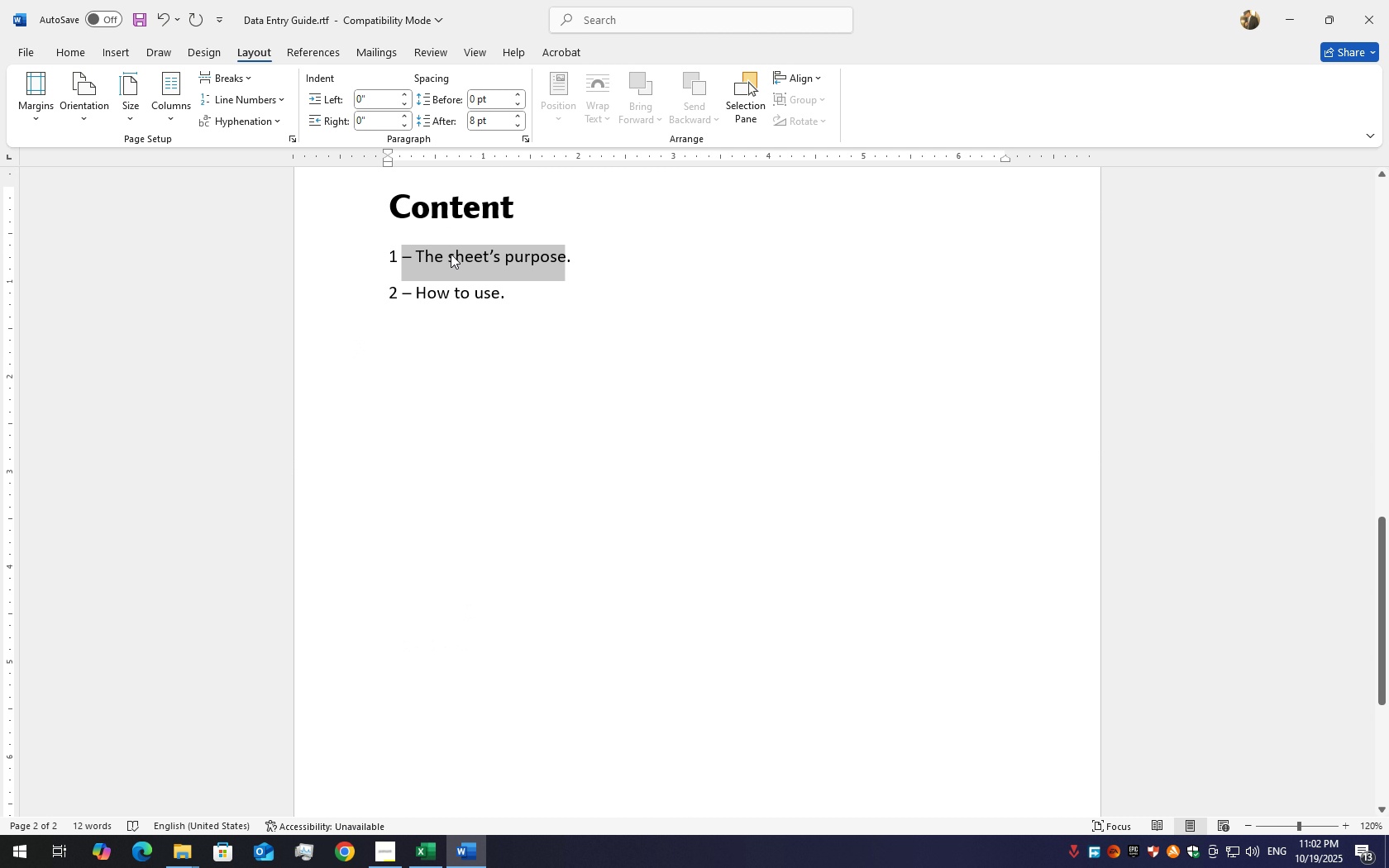 
triple_click([451, 254])
 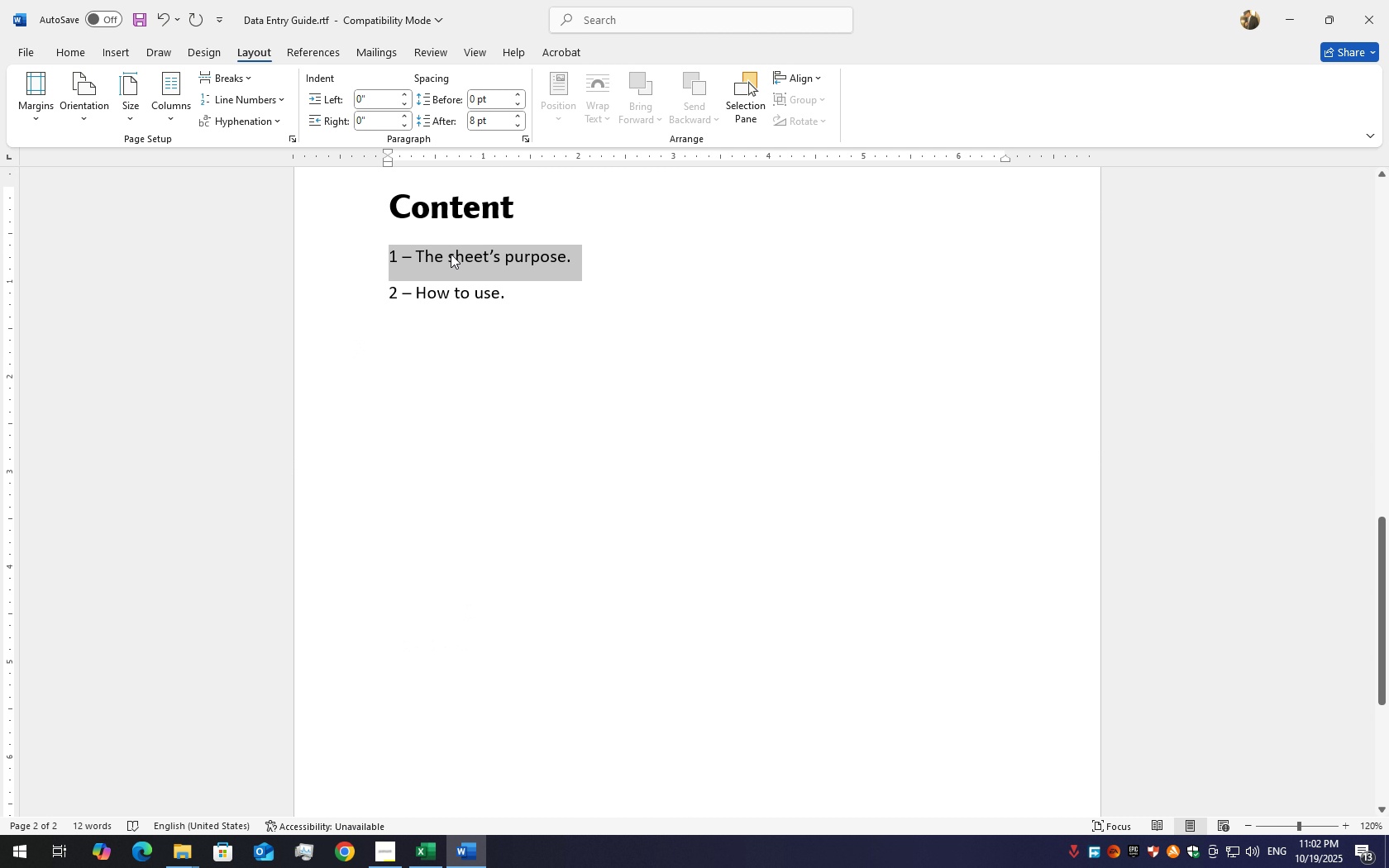 
key(Control+C)
 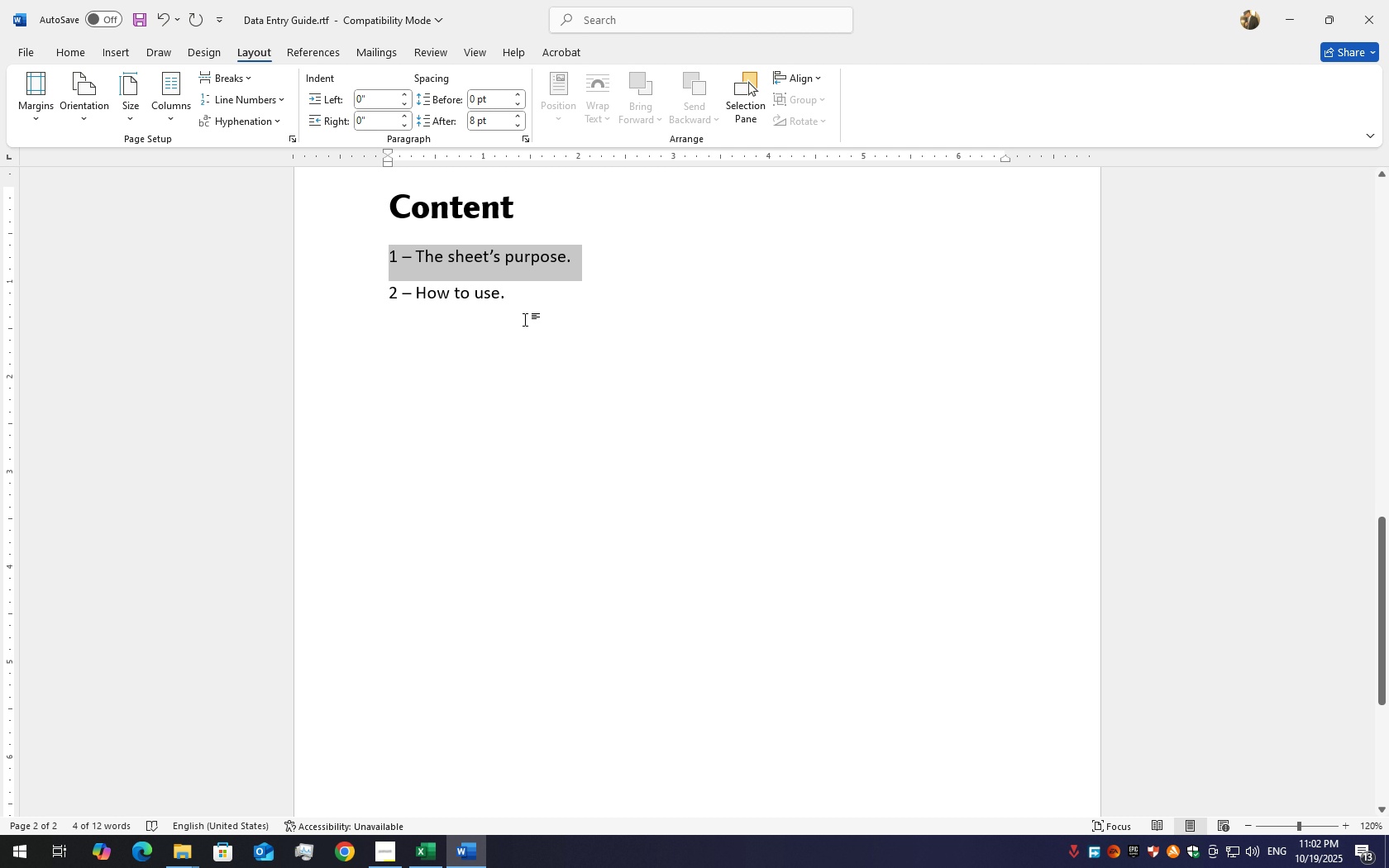 
left_click([525, 319])
 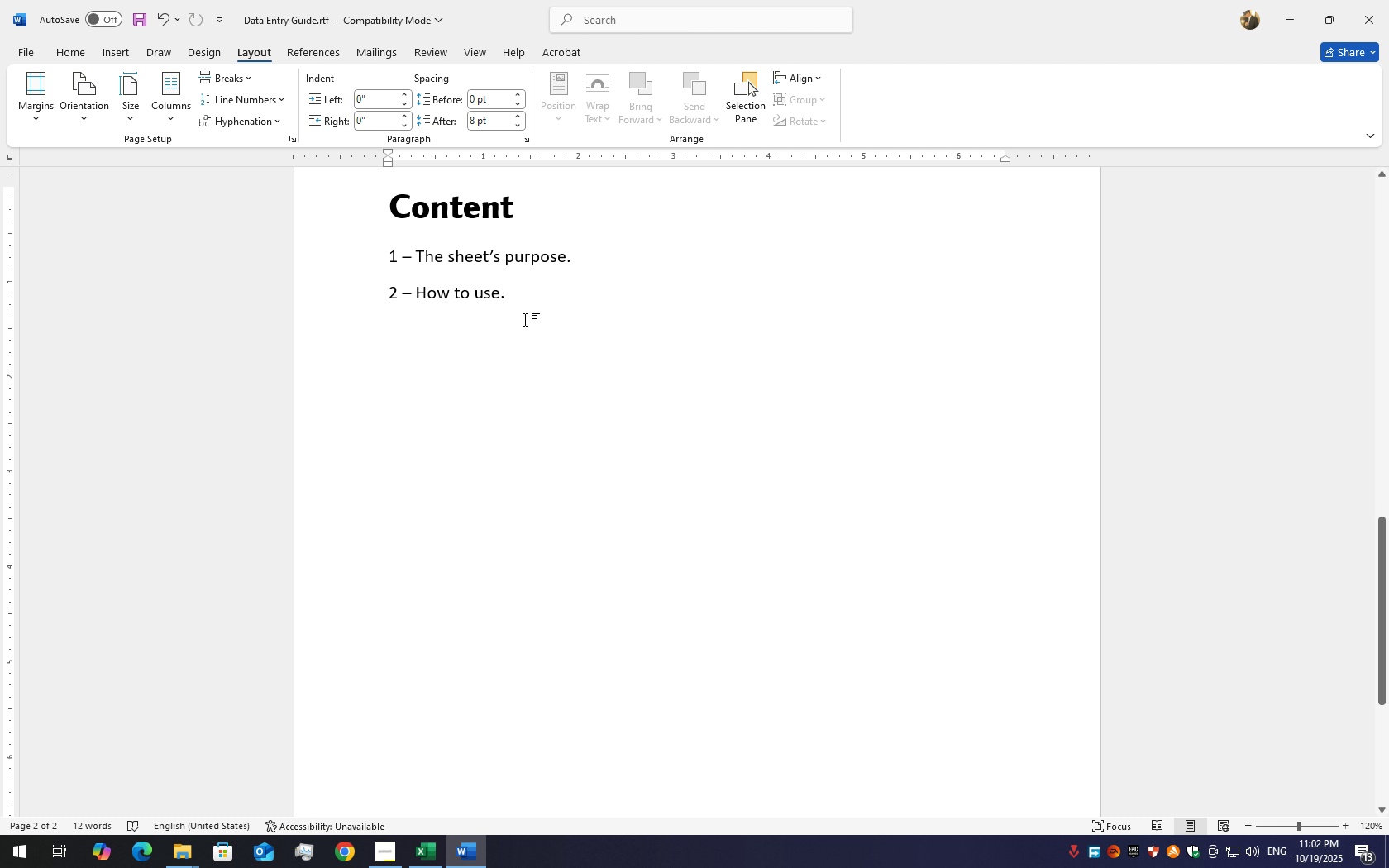 
key(Enter)
 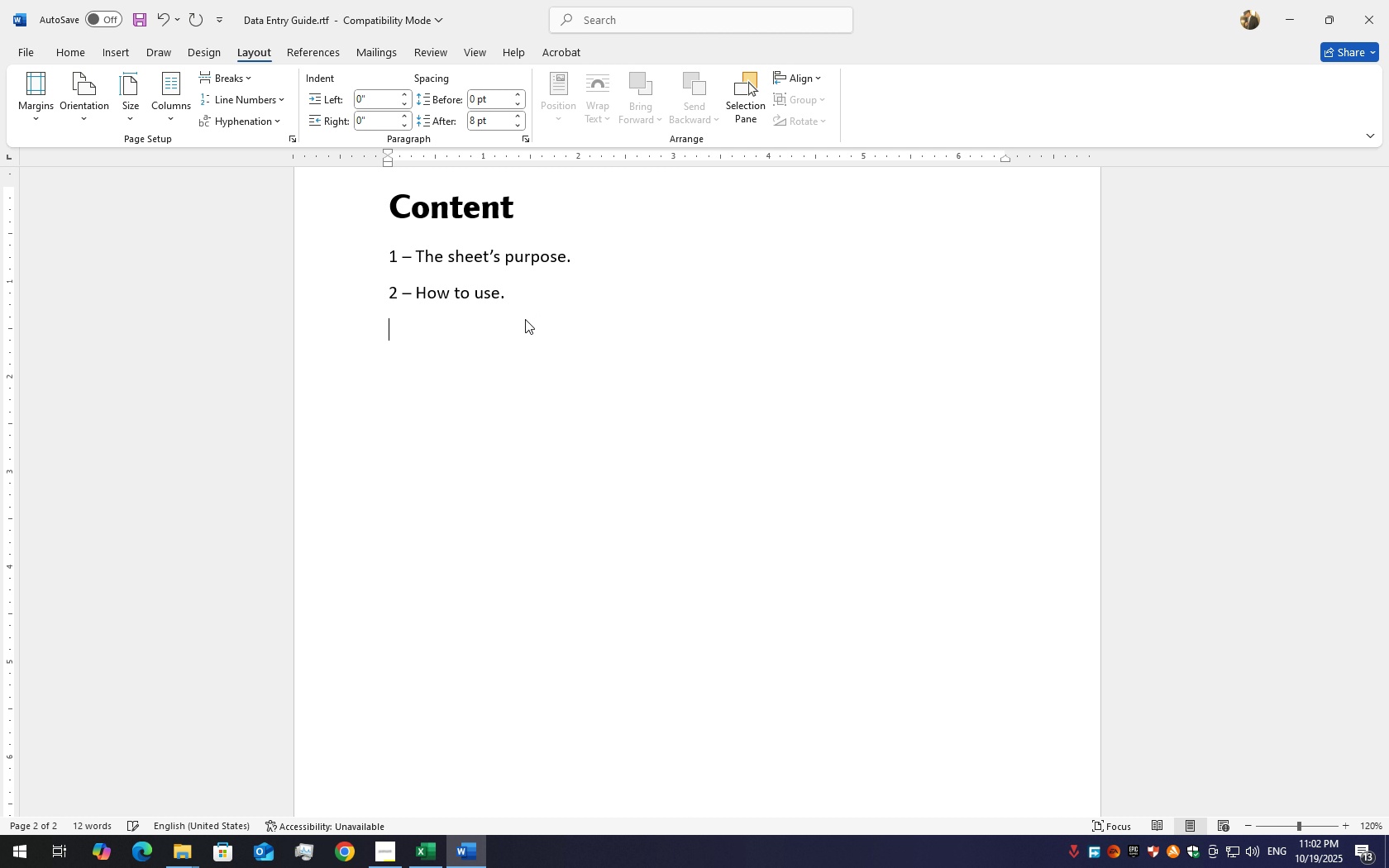 
key(Enter)
 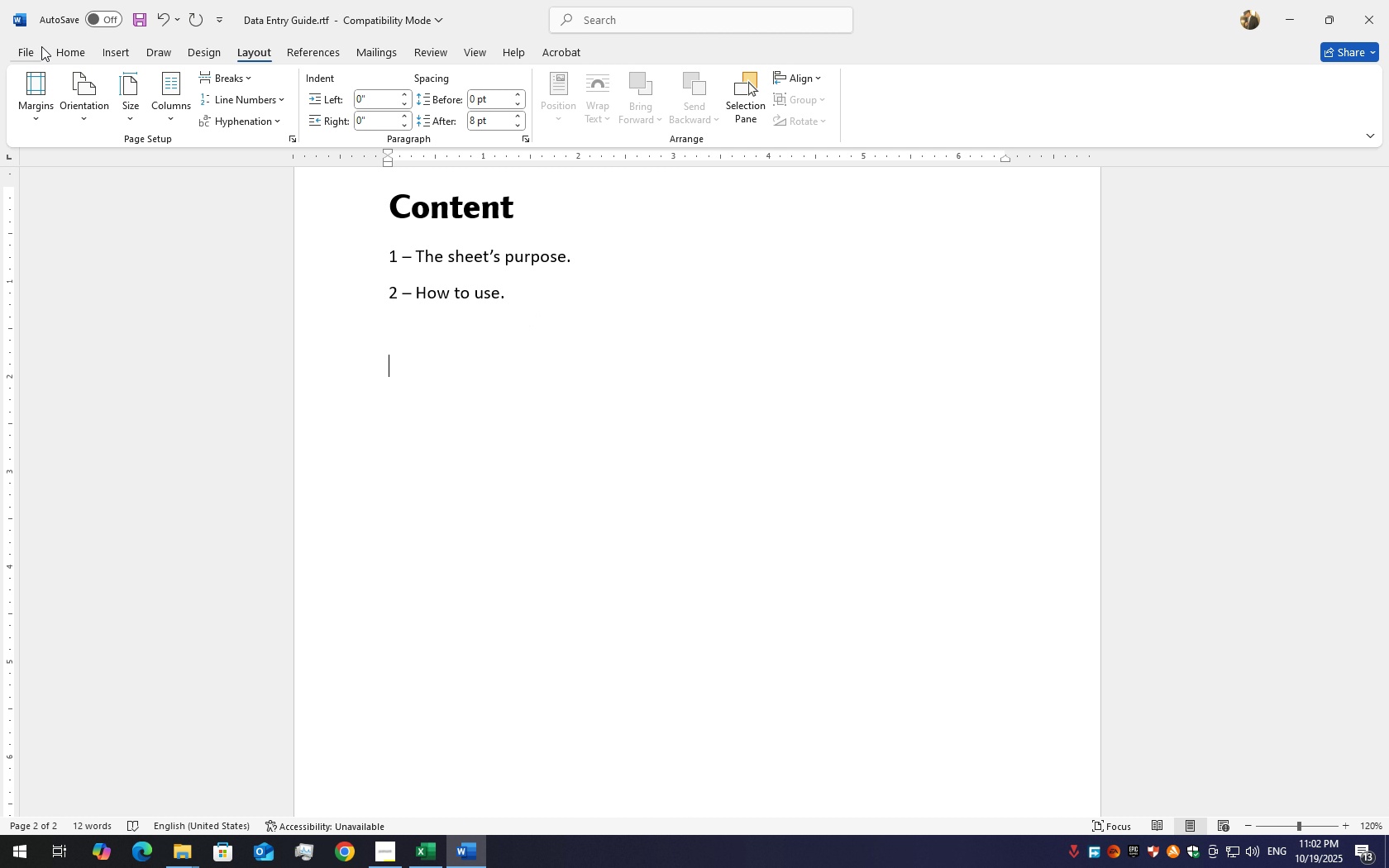 
double_click([57, 50])
 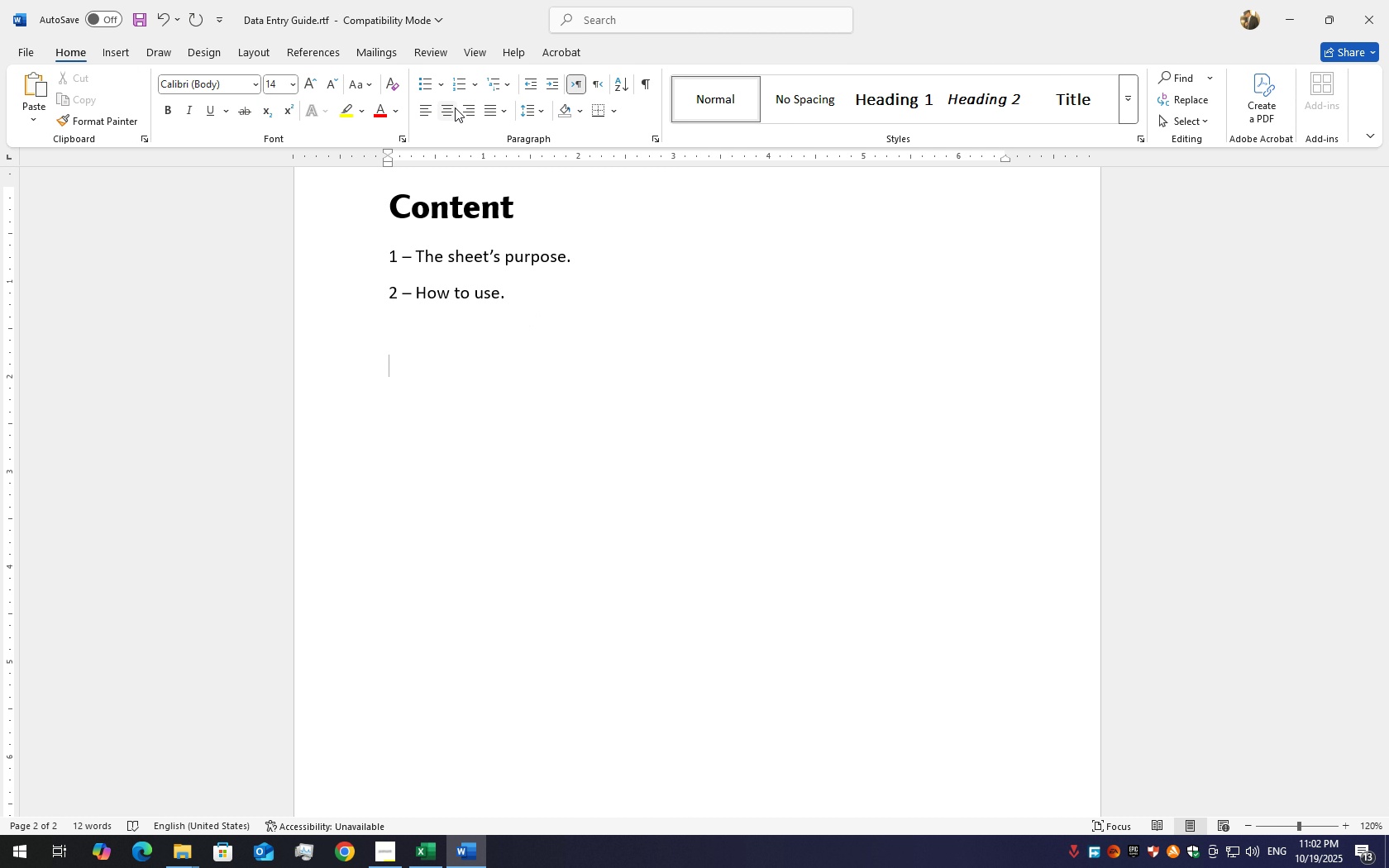 
left_click([453, 108])
 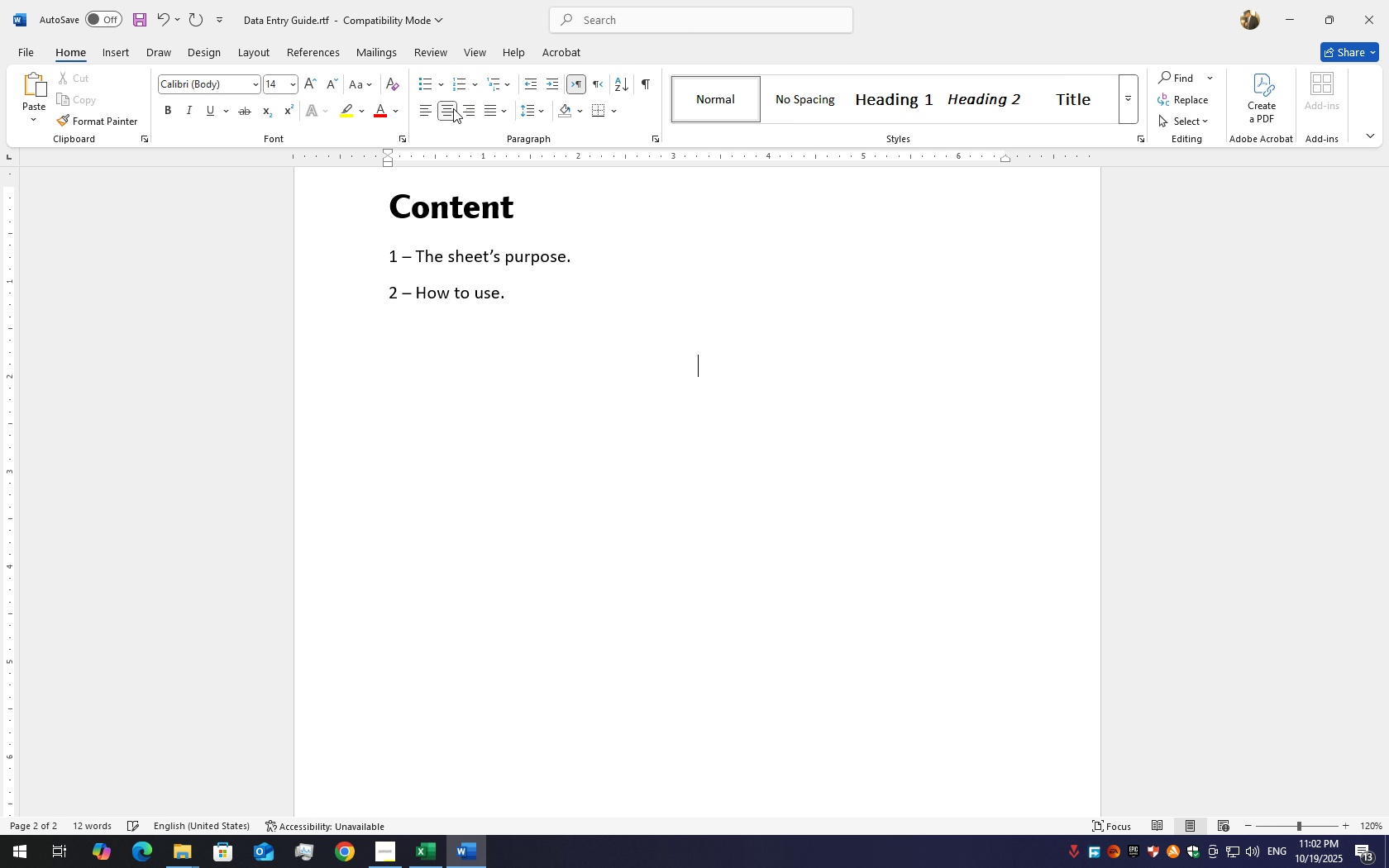 
key(Control+V)
 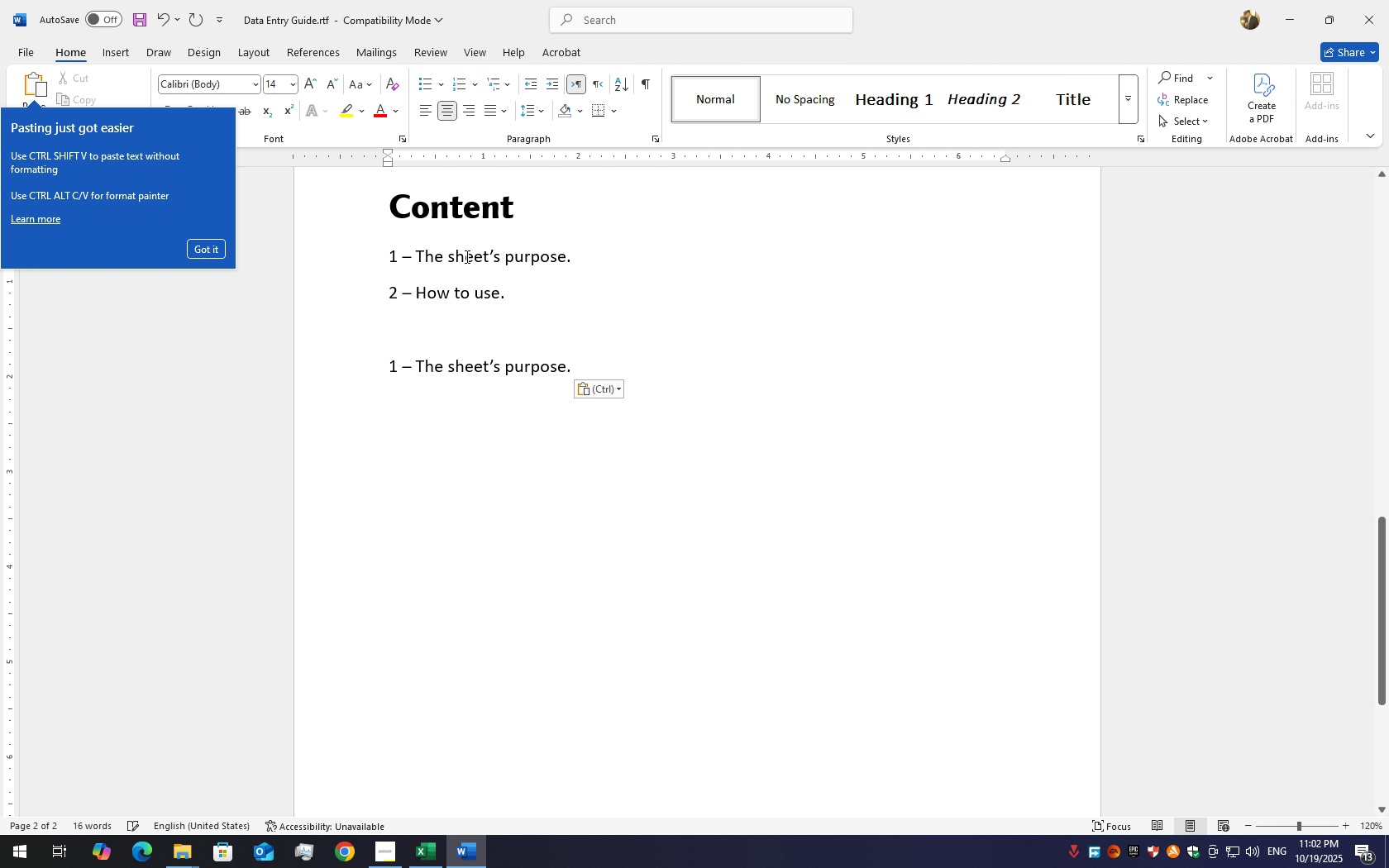 
key(Control+ControlLeft)
 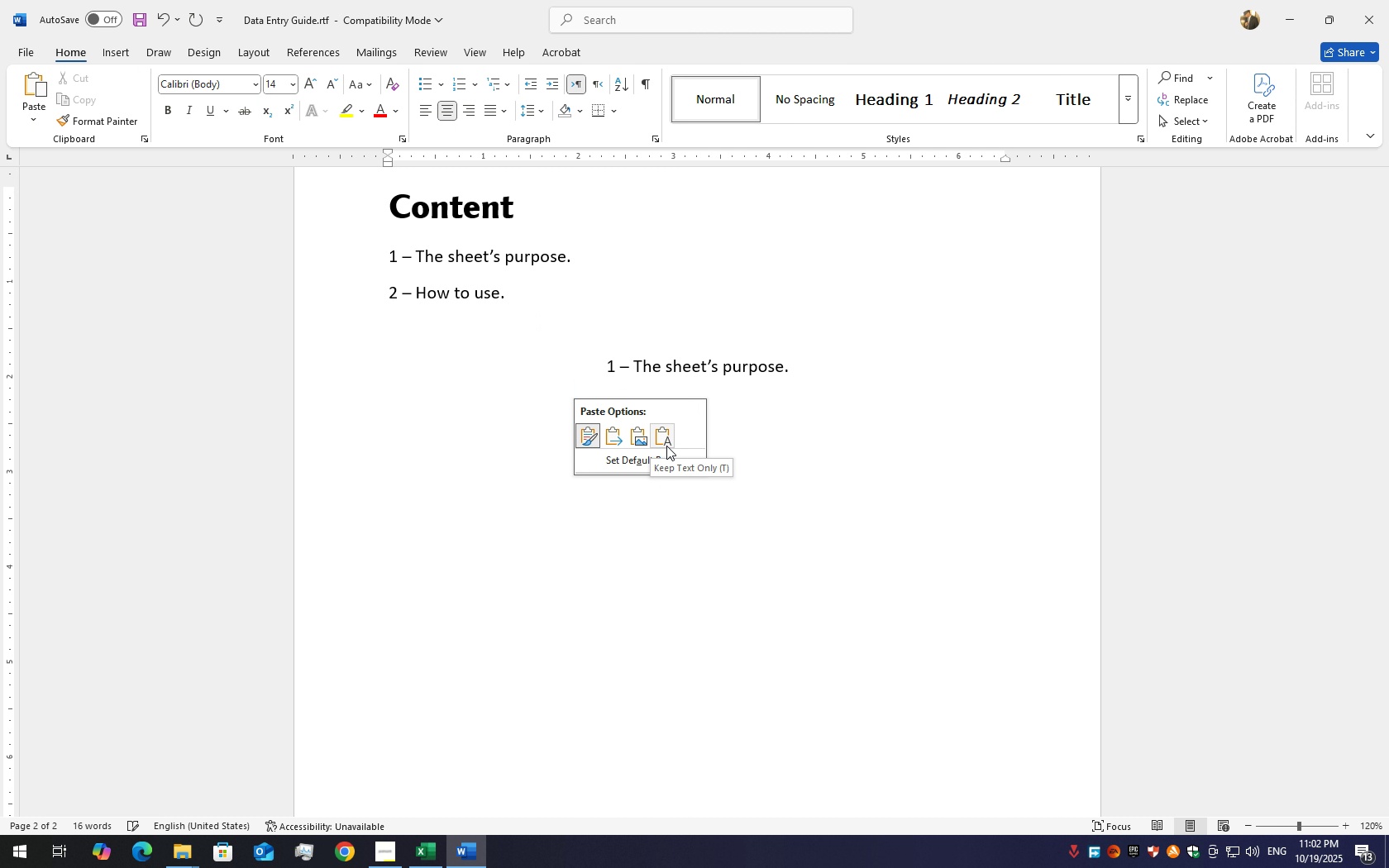 
left_click([666, 446])
 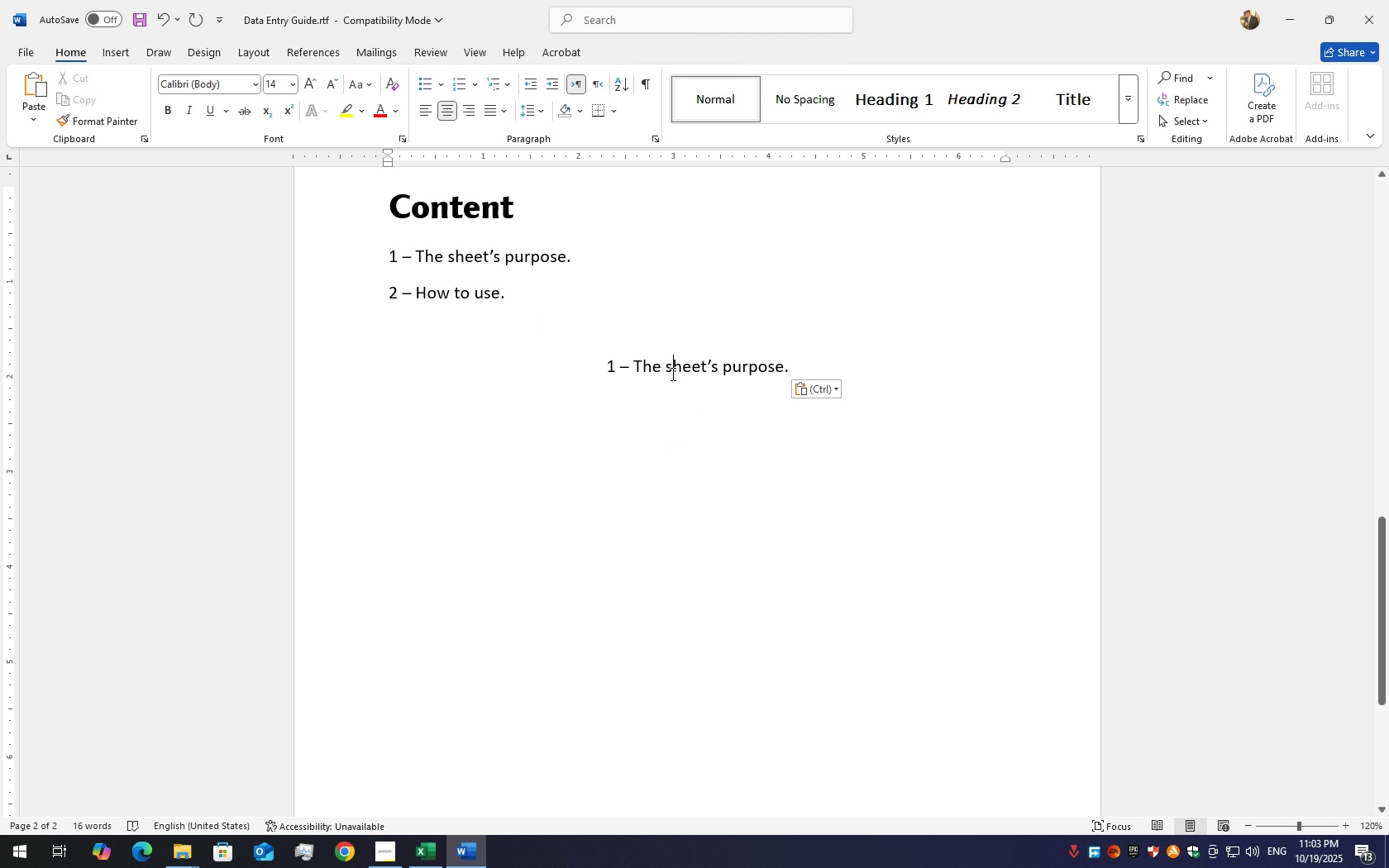 
double_click([671, 374])
 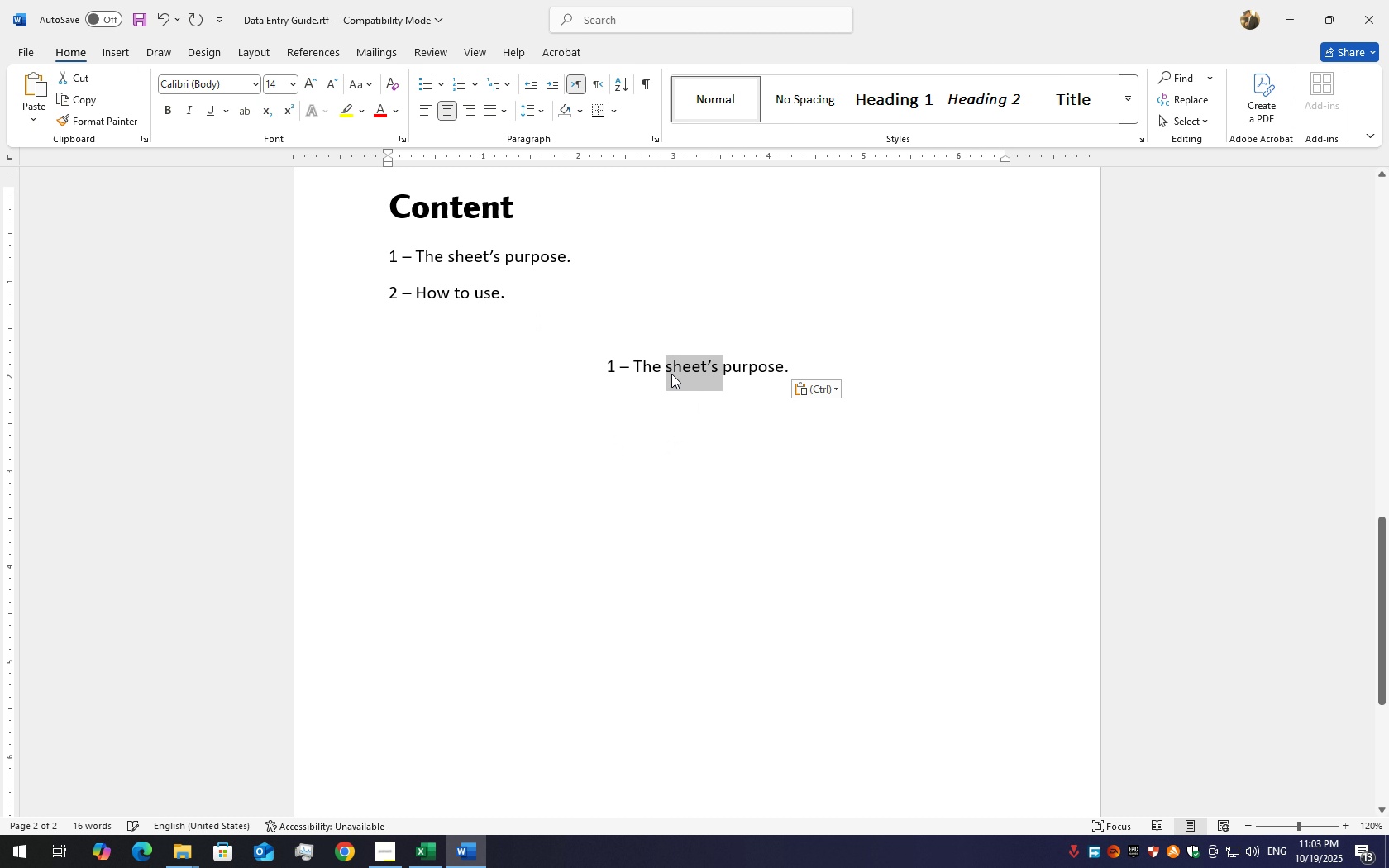 
triple_click([671, 374])
 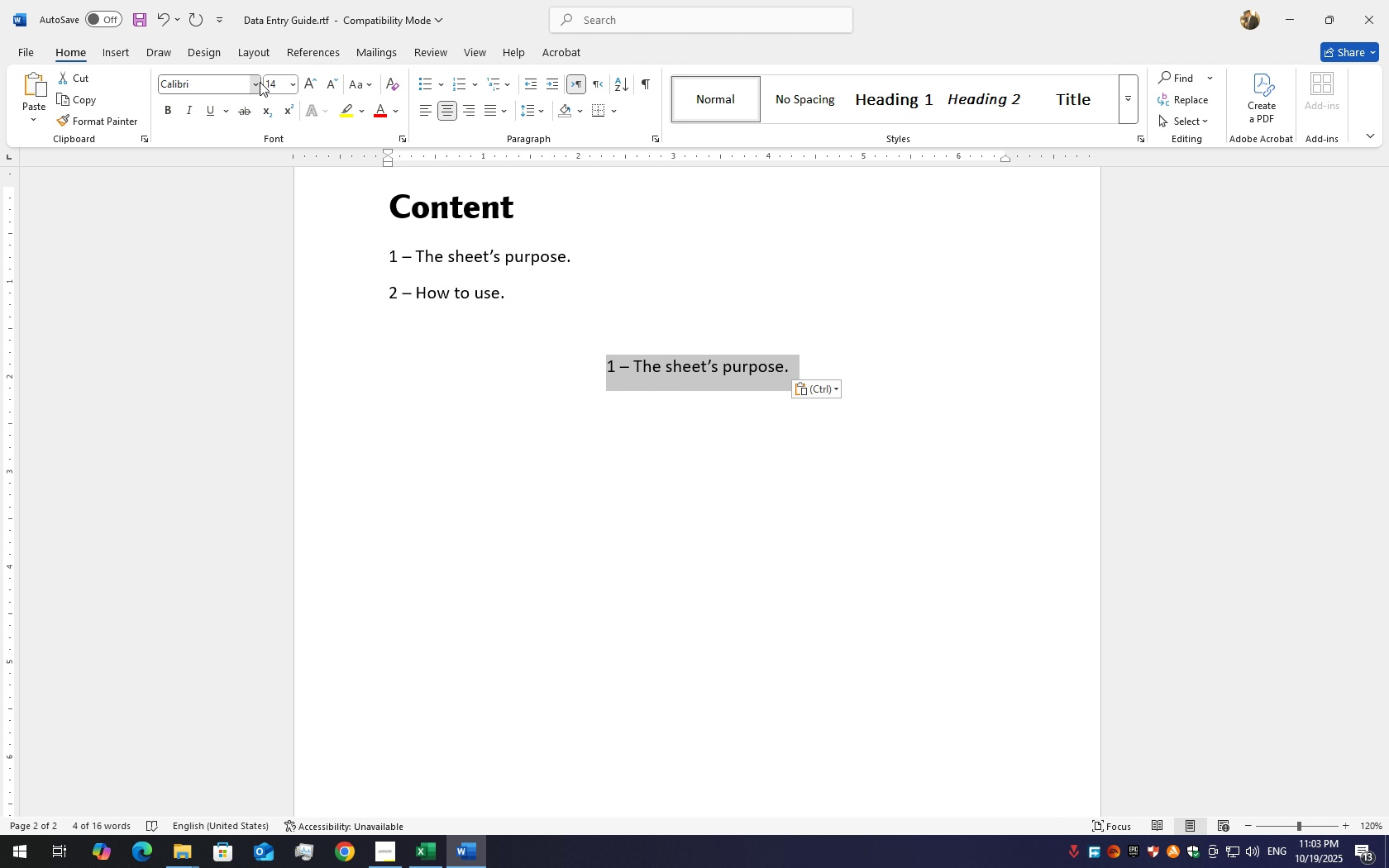 
left_click([260, 82])
 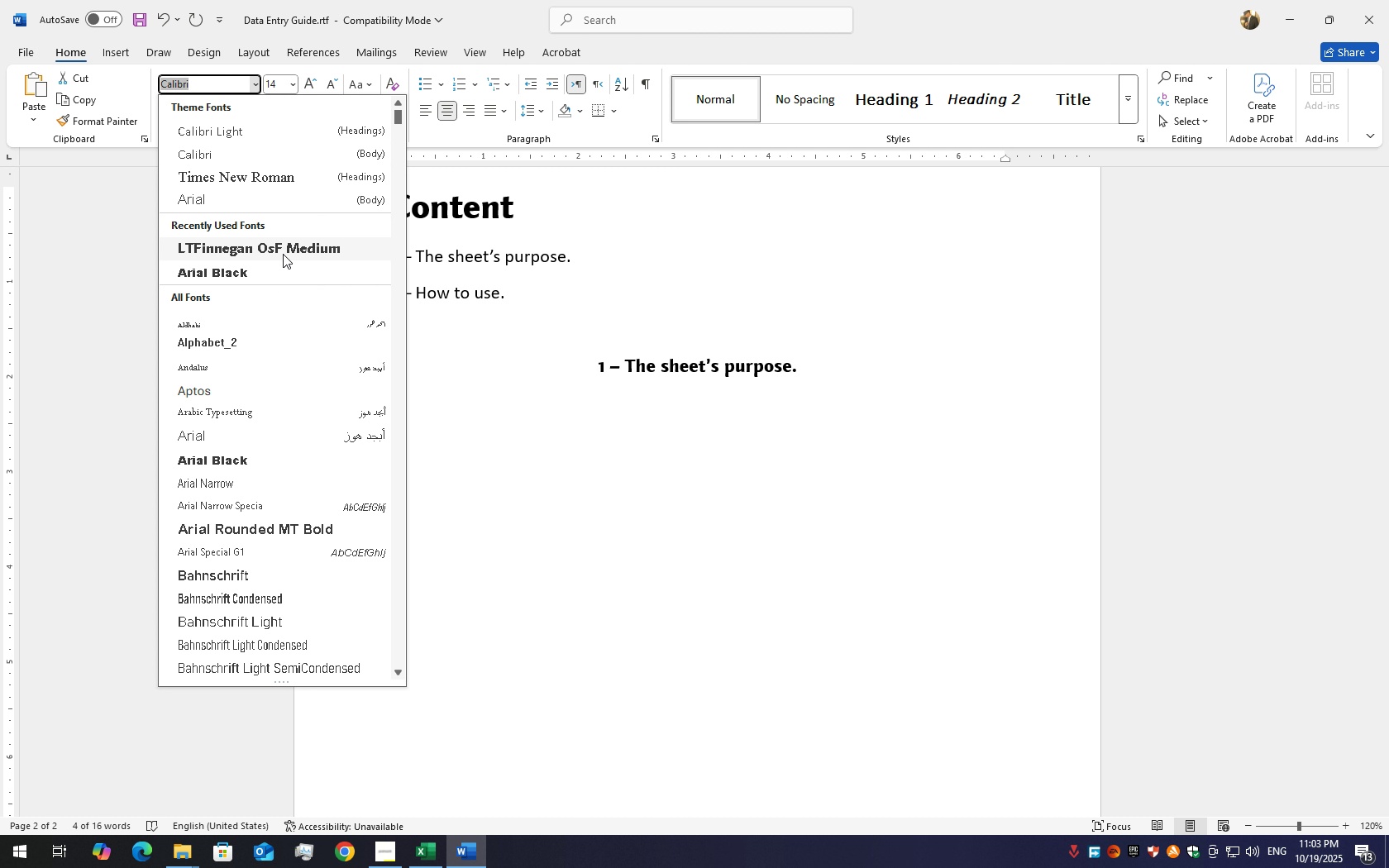 
left_click([282, 254])
 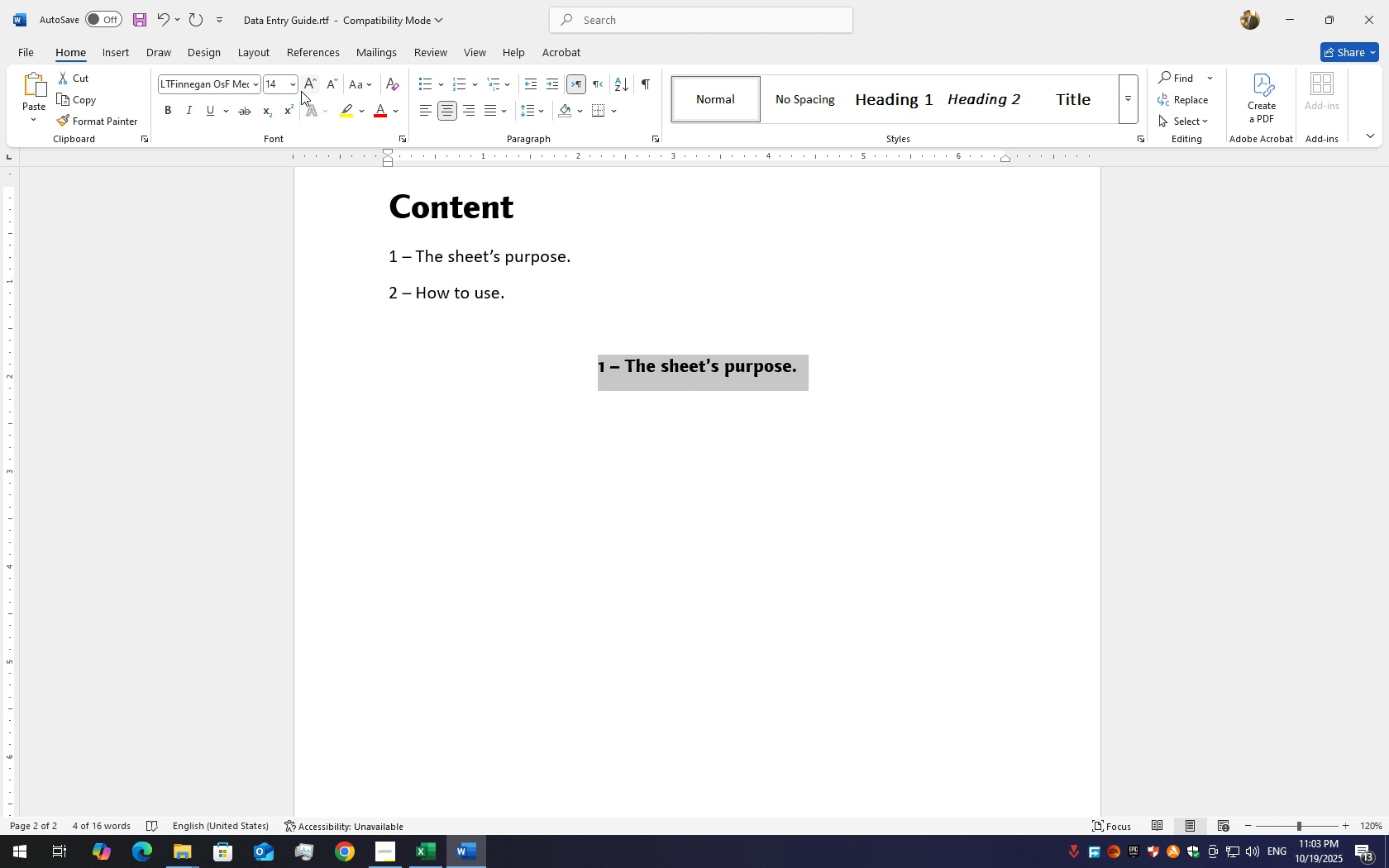 
double_click([302, 91])
 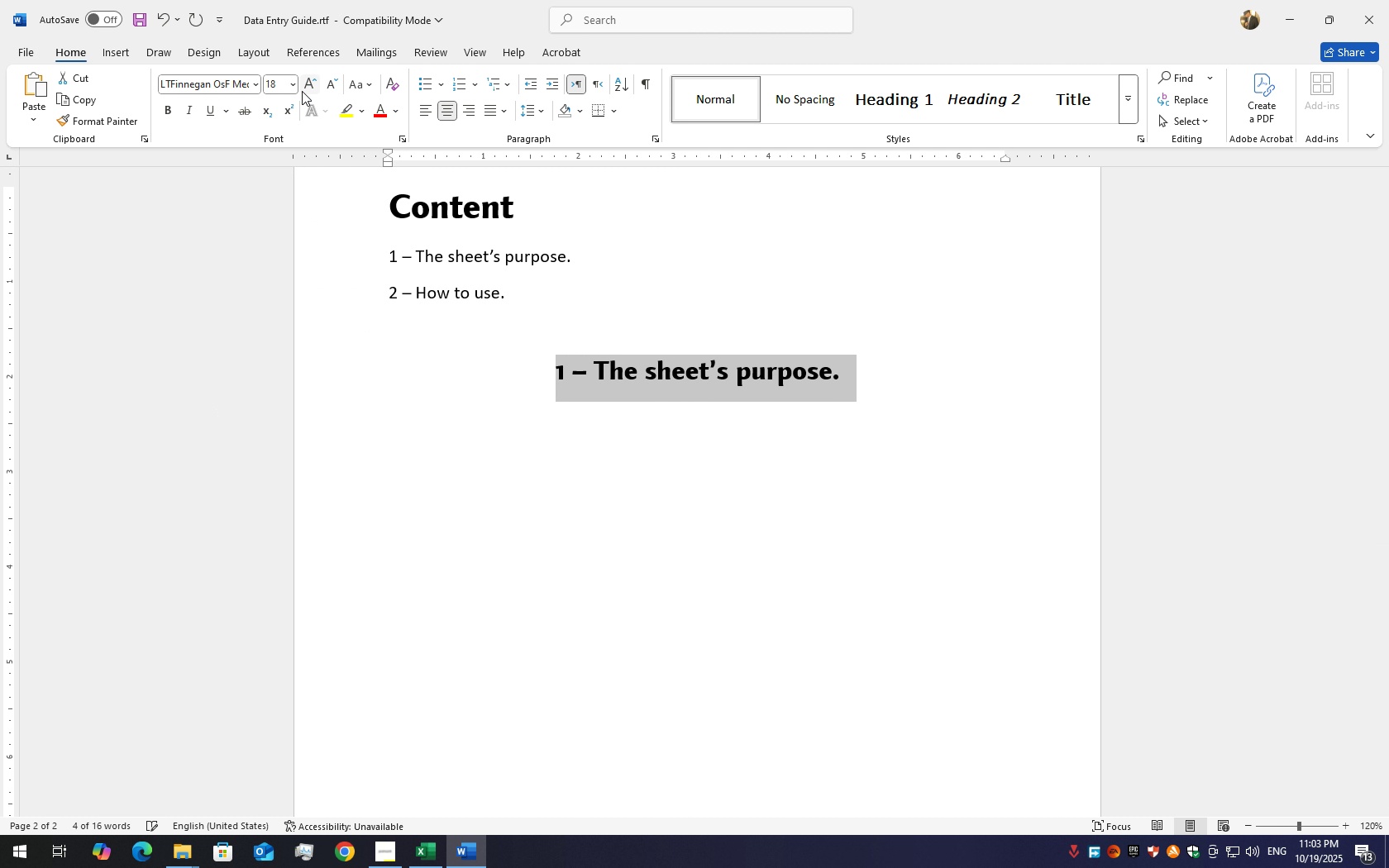 
triple_click([302, 91])
 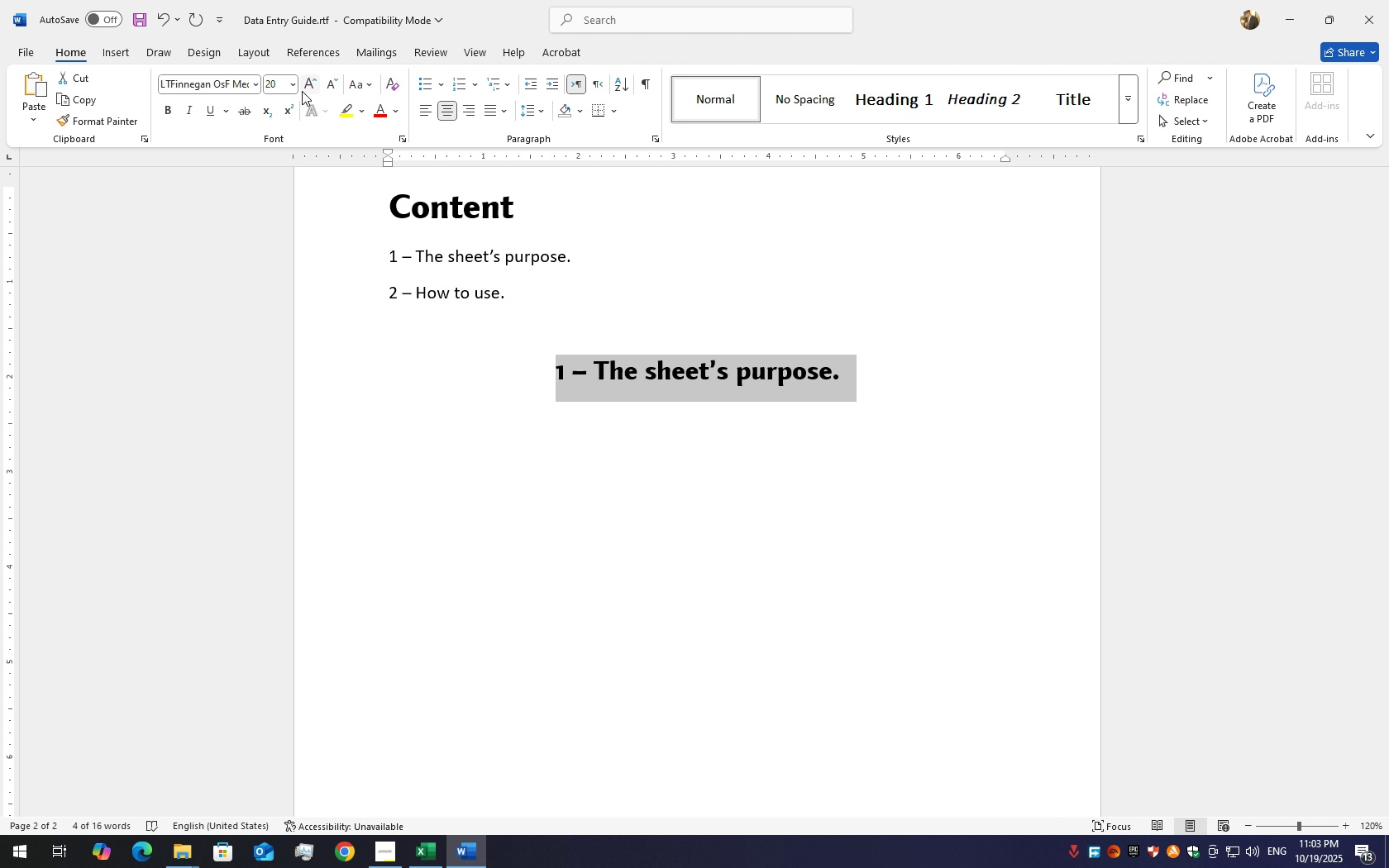 
left_click([302, 91])
 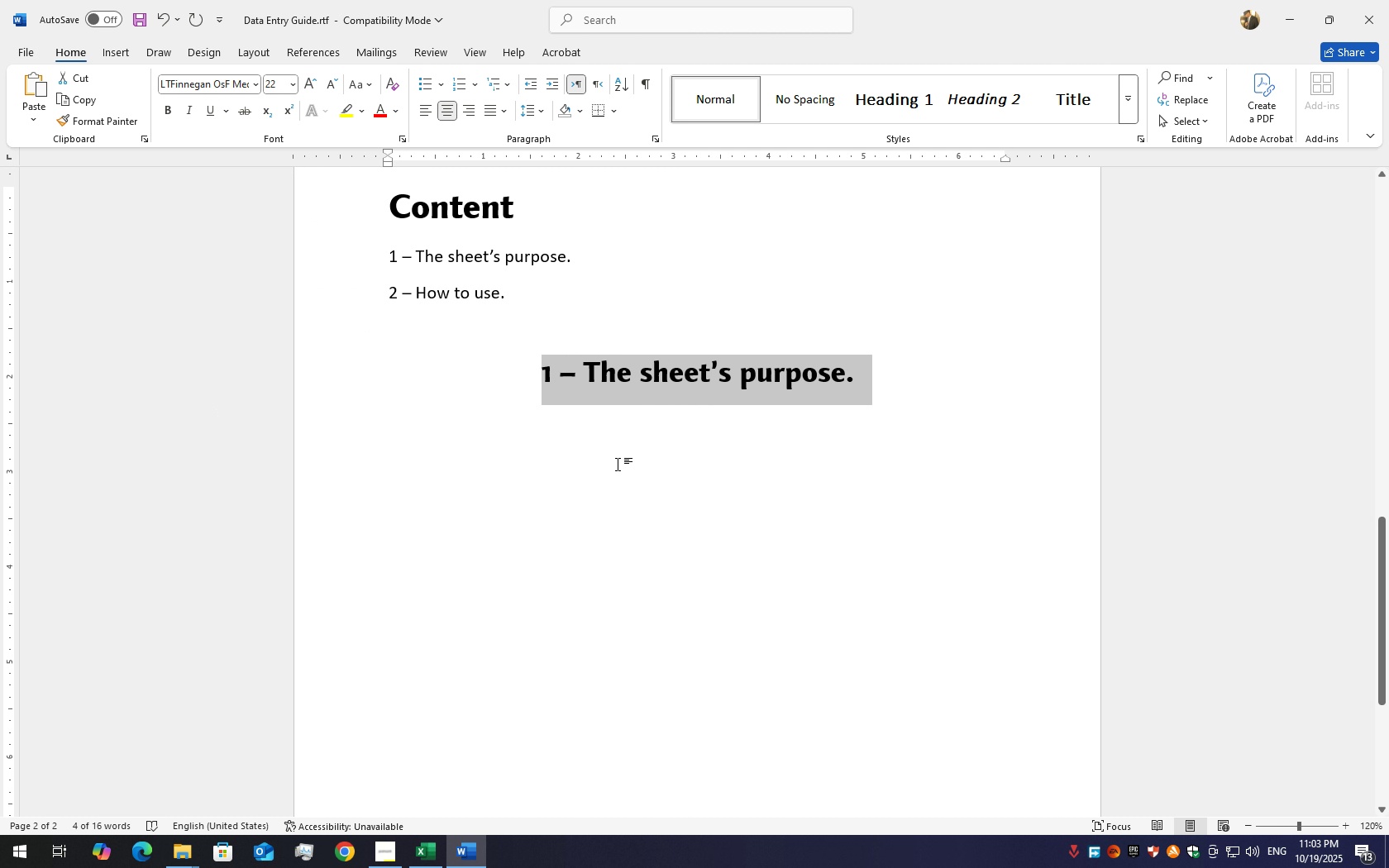 
left_click([620, 477])
 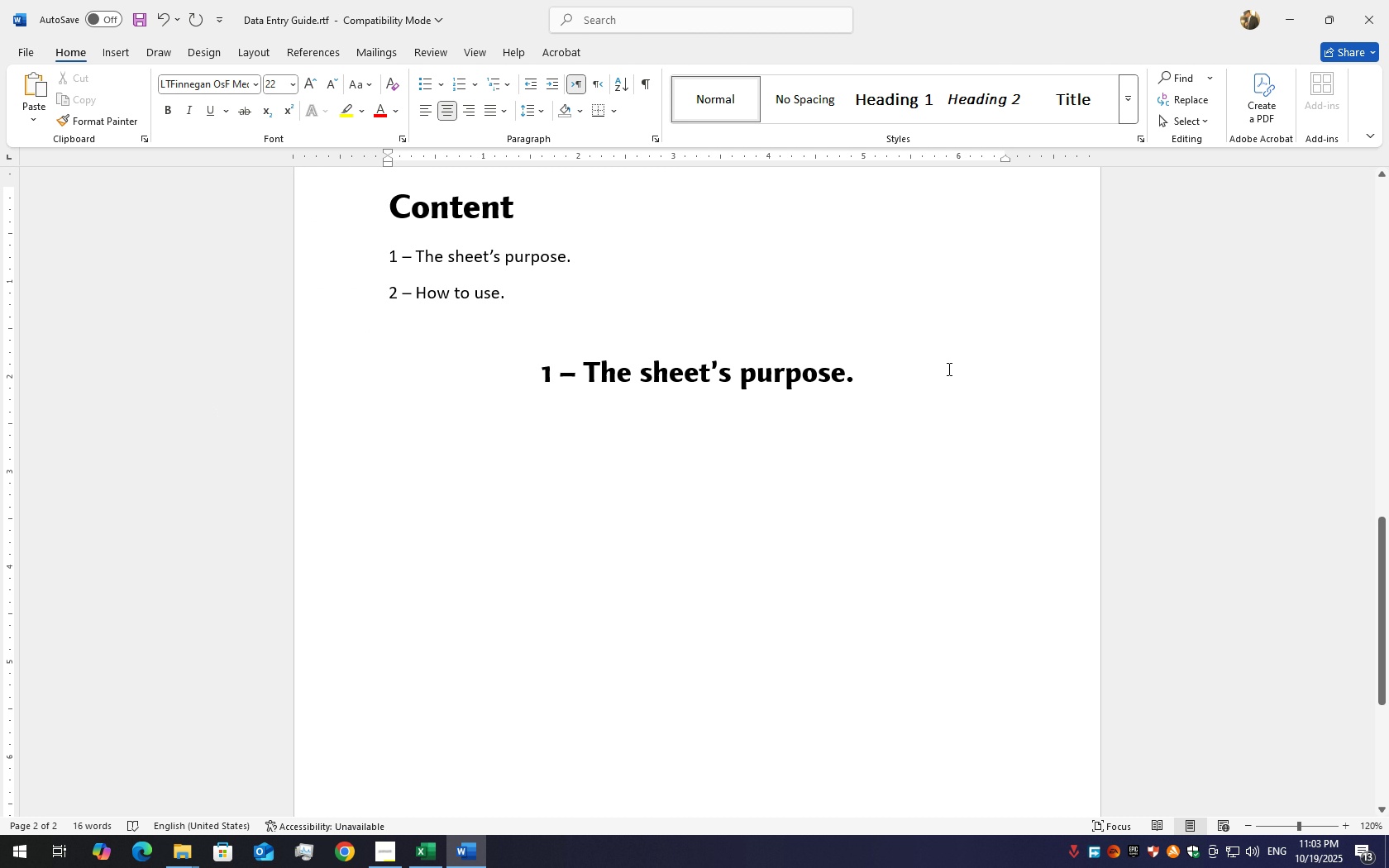 
left_click([947, 369])
 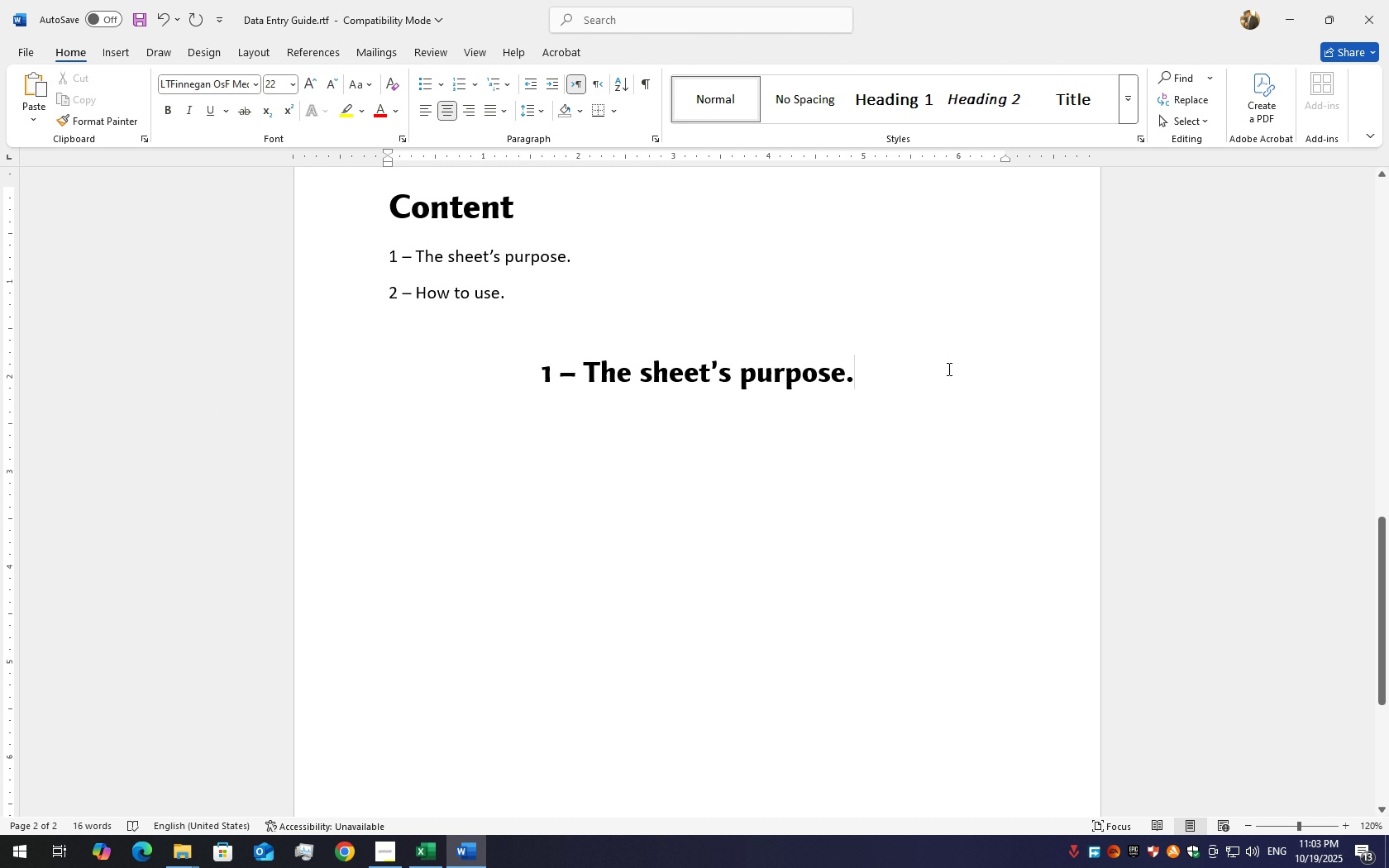 
key(Enter)
 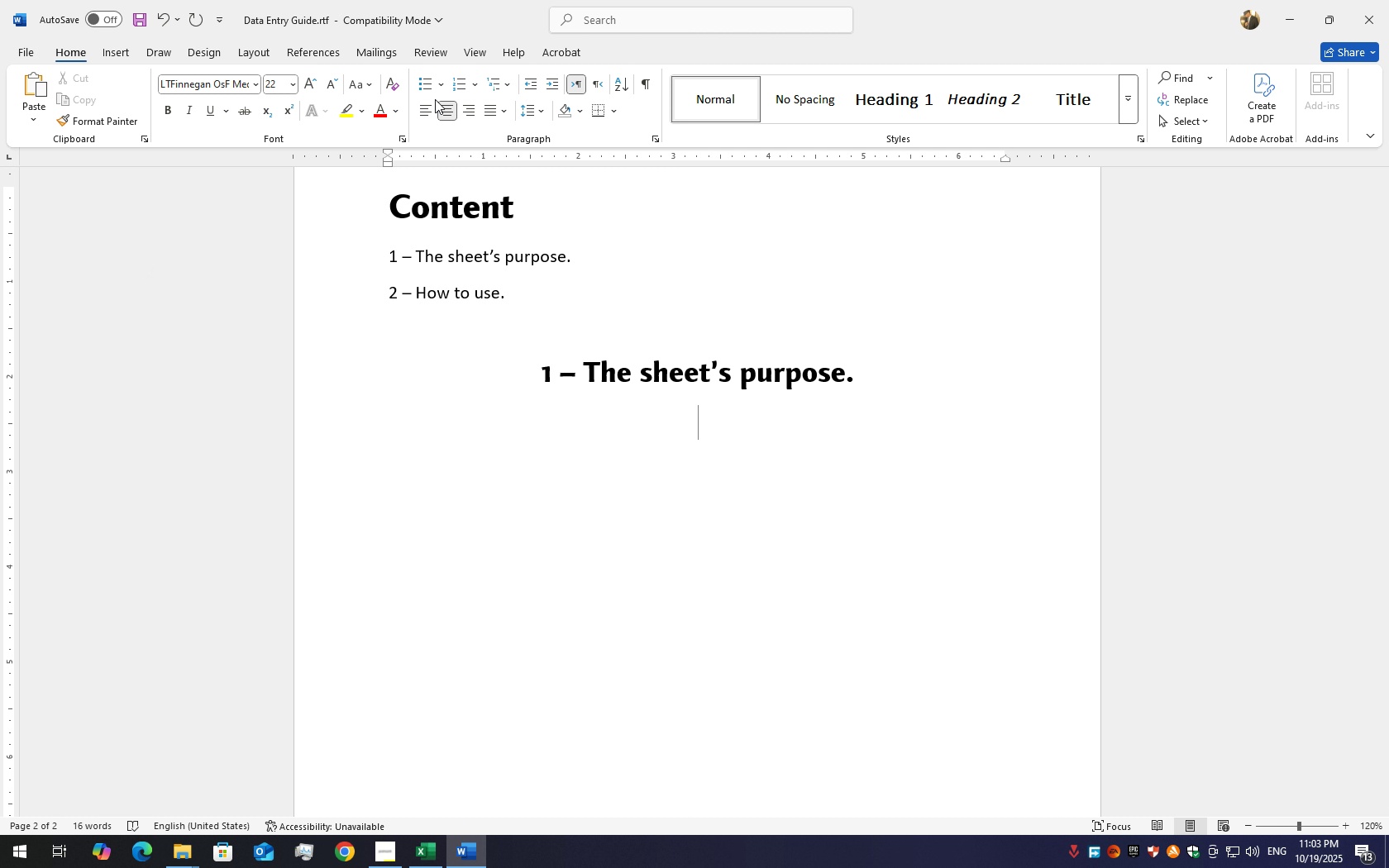 
left_click([426, 104])
 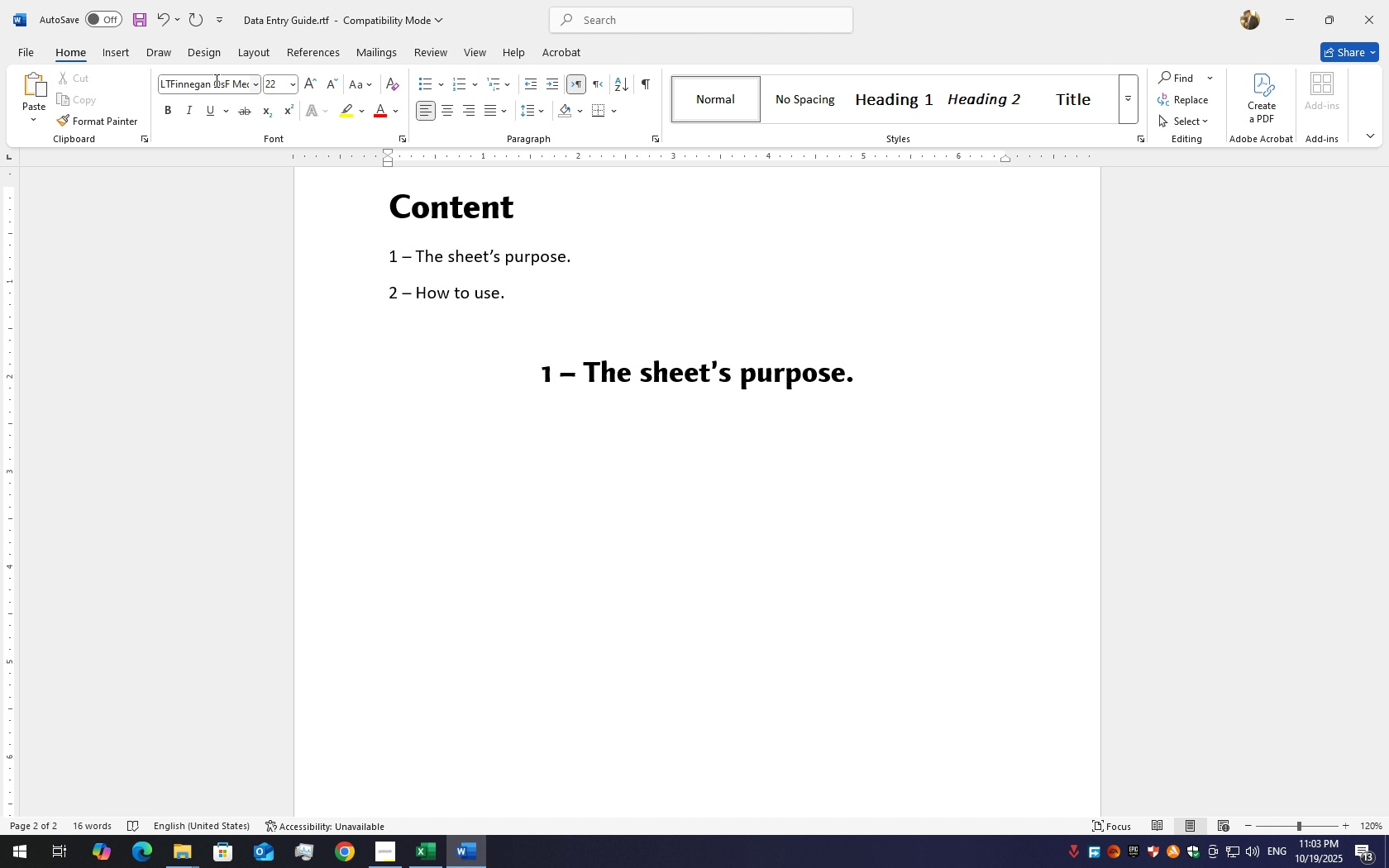 
left_click([215, 80])
 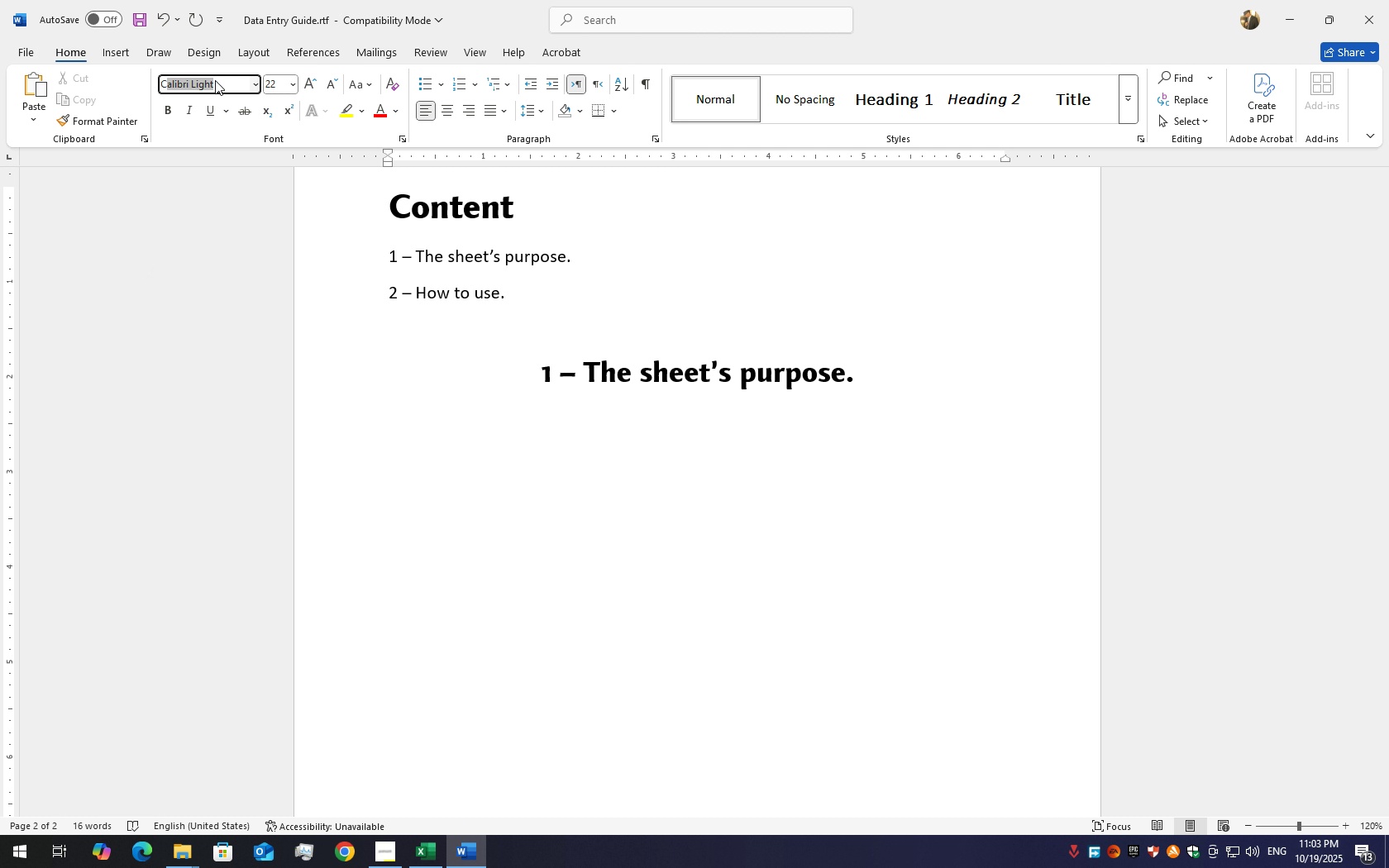 
type(calibri)
key(Backspace)
 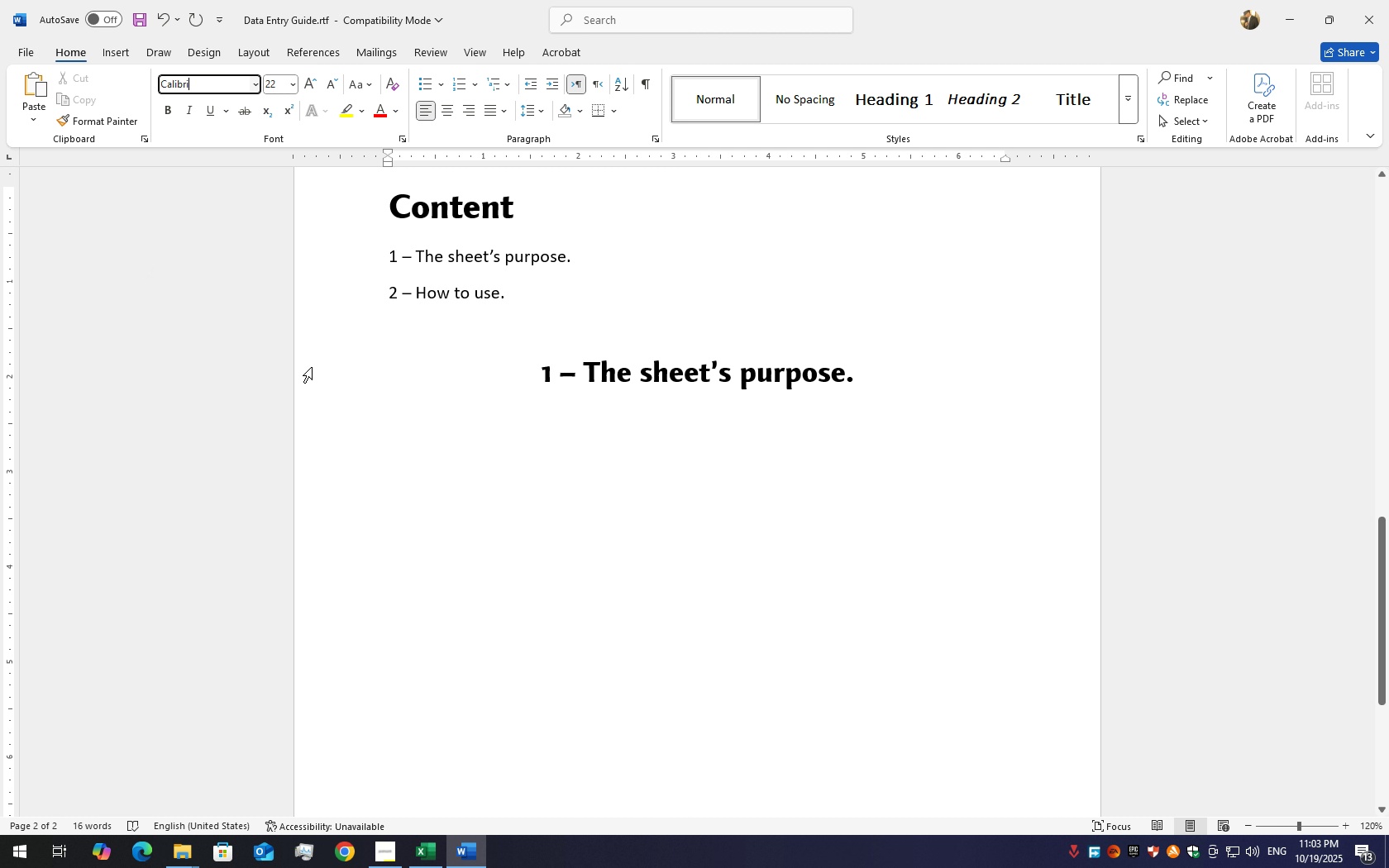 
left_click([372, 451])
 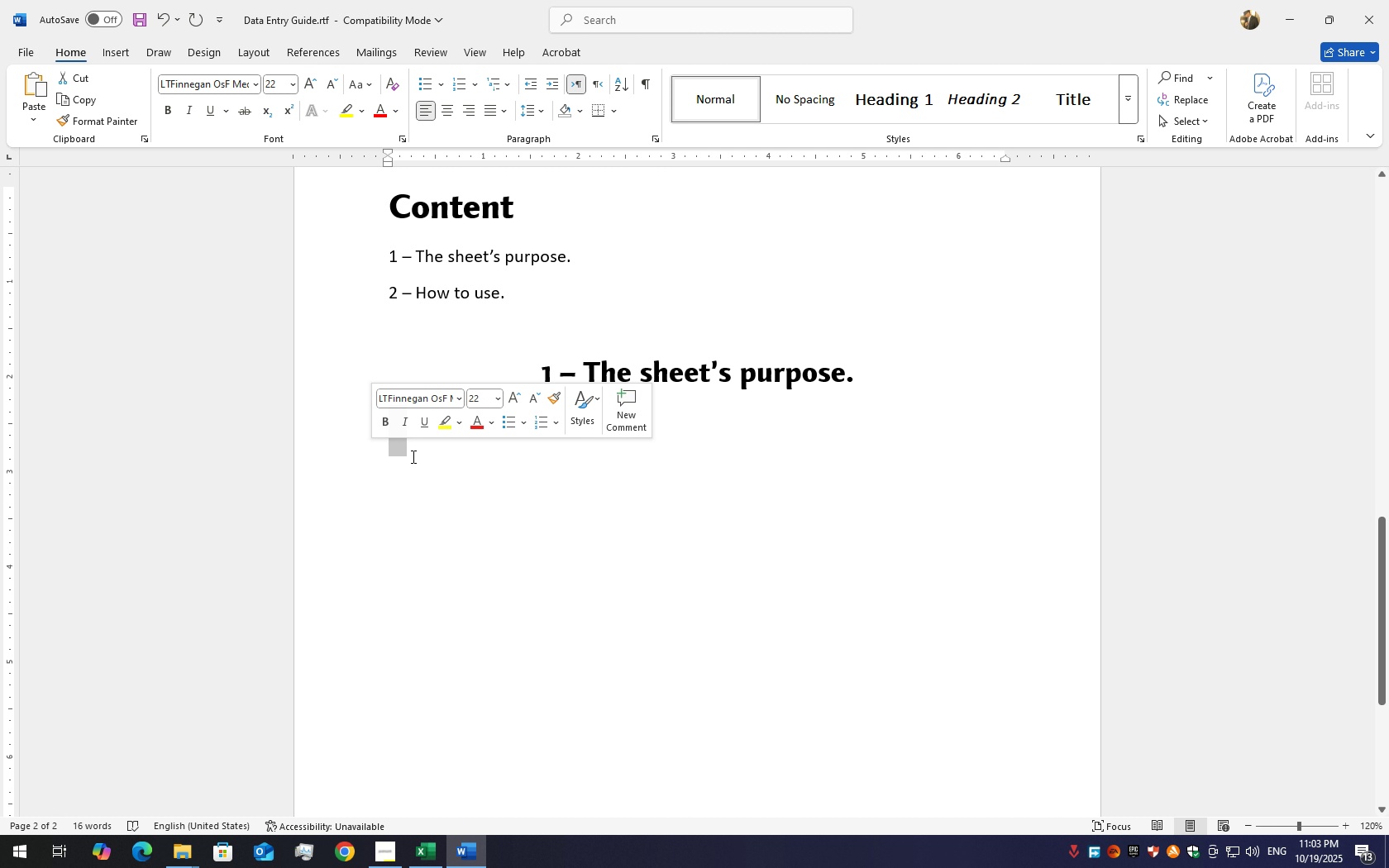 
left_click([412, 456])
 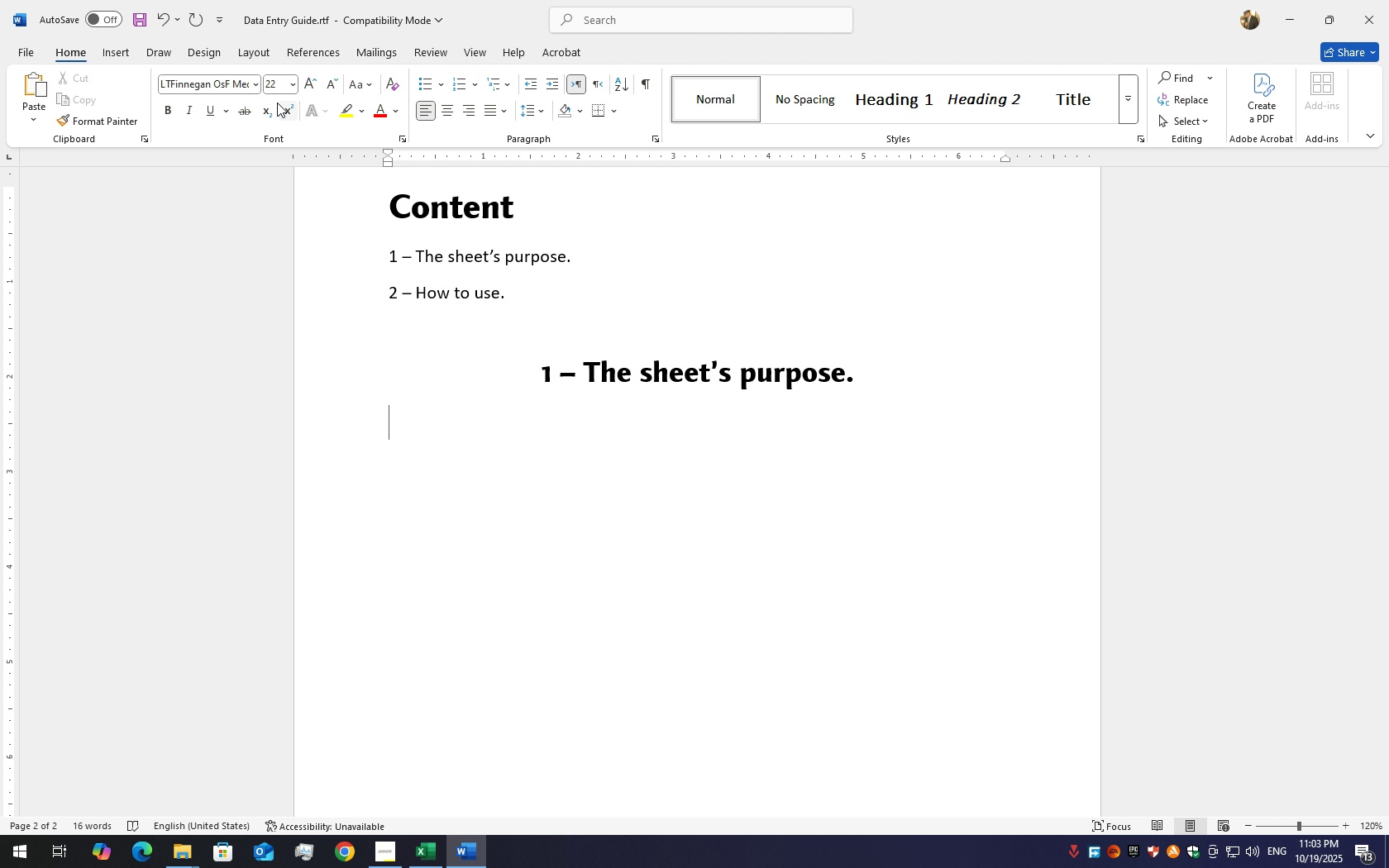 
type(a)
key(Backspace)
type(The sheet is to )
 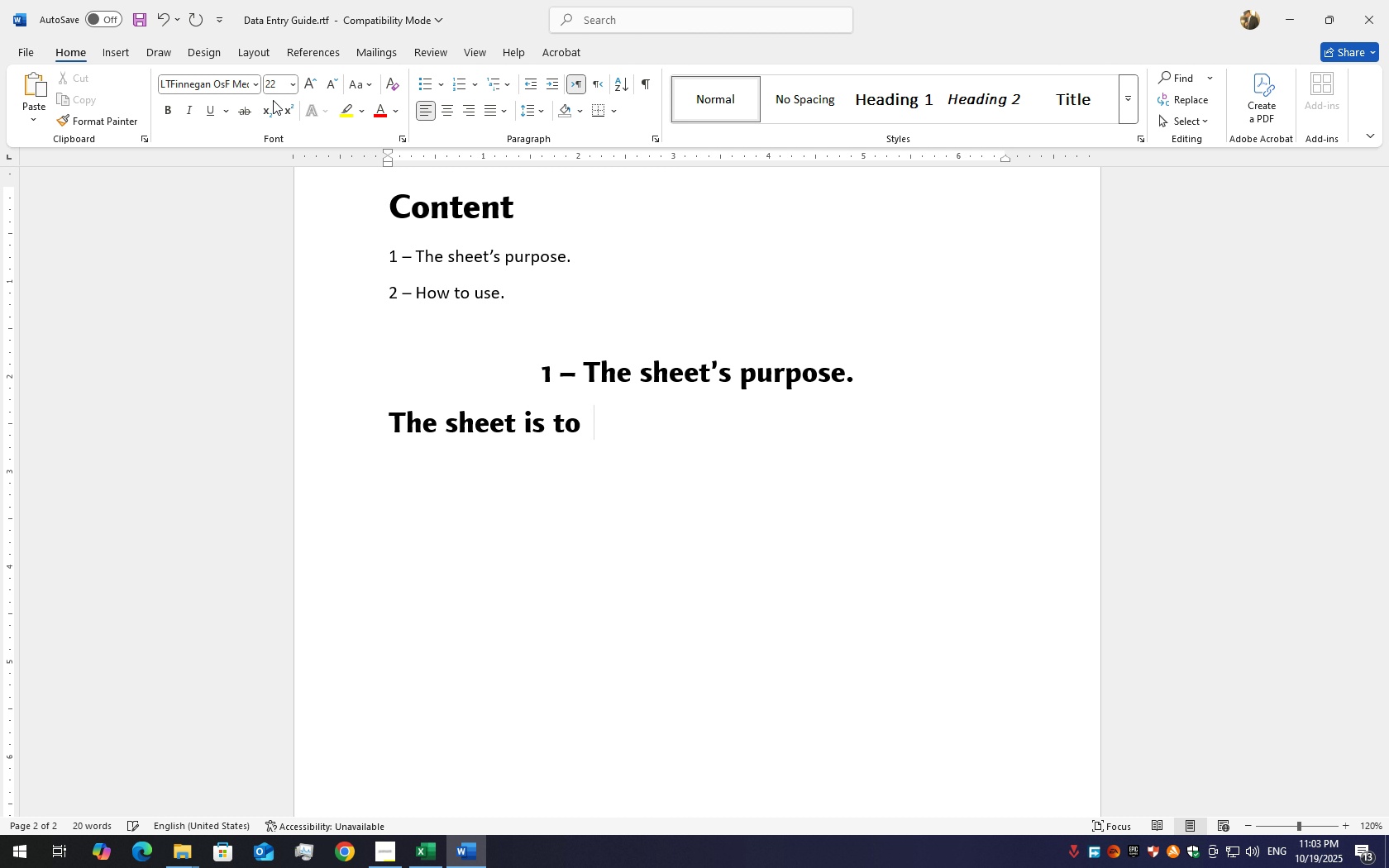 
key(Backspace)
key(Backspace)
key(Backspace)
key(Backspace)
key(Backspace)
key(Backspace)
type('s purpose is to enter s)
key(Backspace)
type(prdo)
key(Backspace)
key(Backspace)
type(oduct informatiomn)
key(Backspace)
key(Backspace)
key(Backspace)
type(on )
 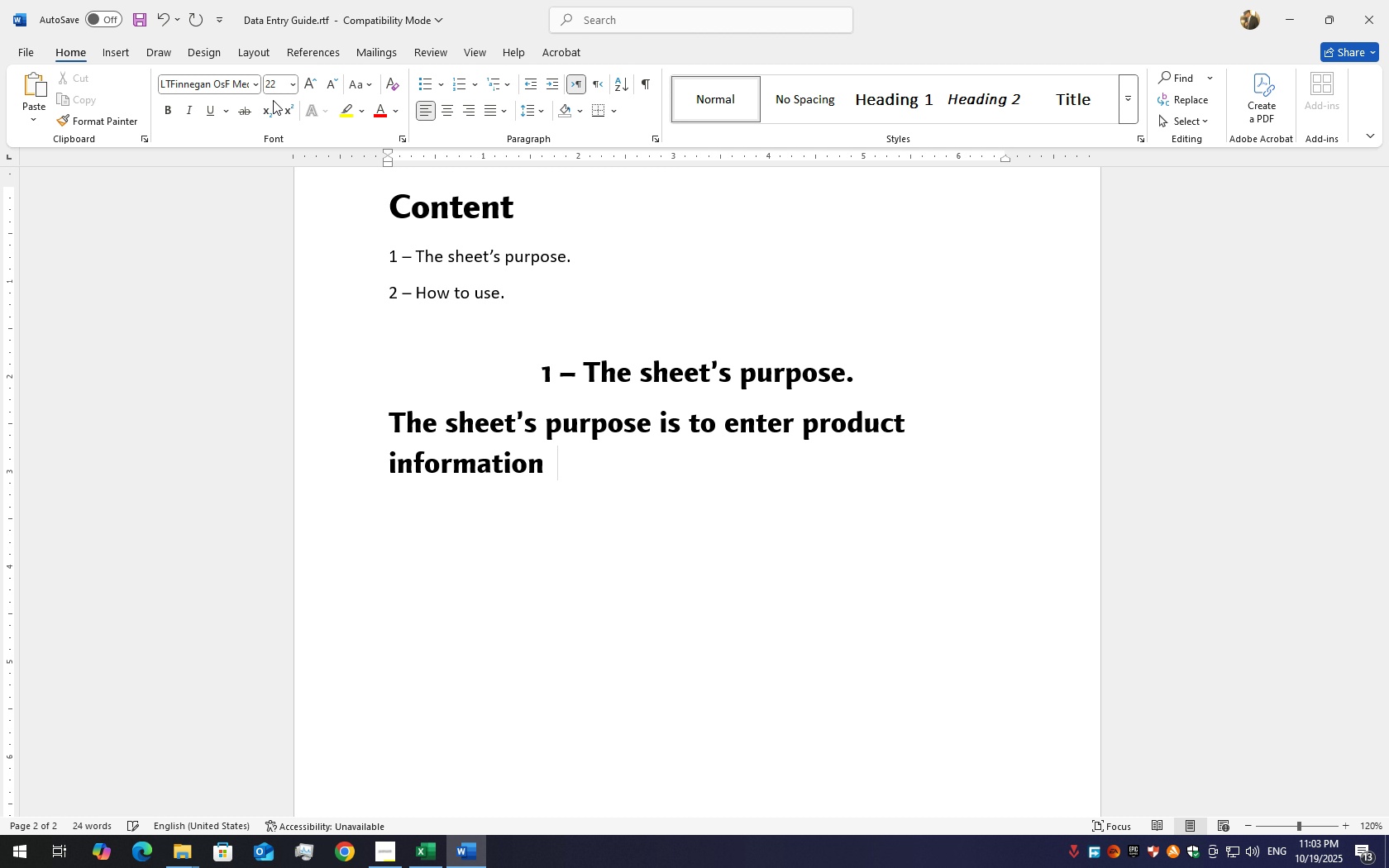 
wait(7.95)
 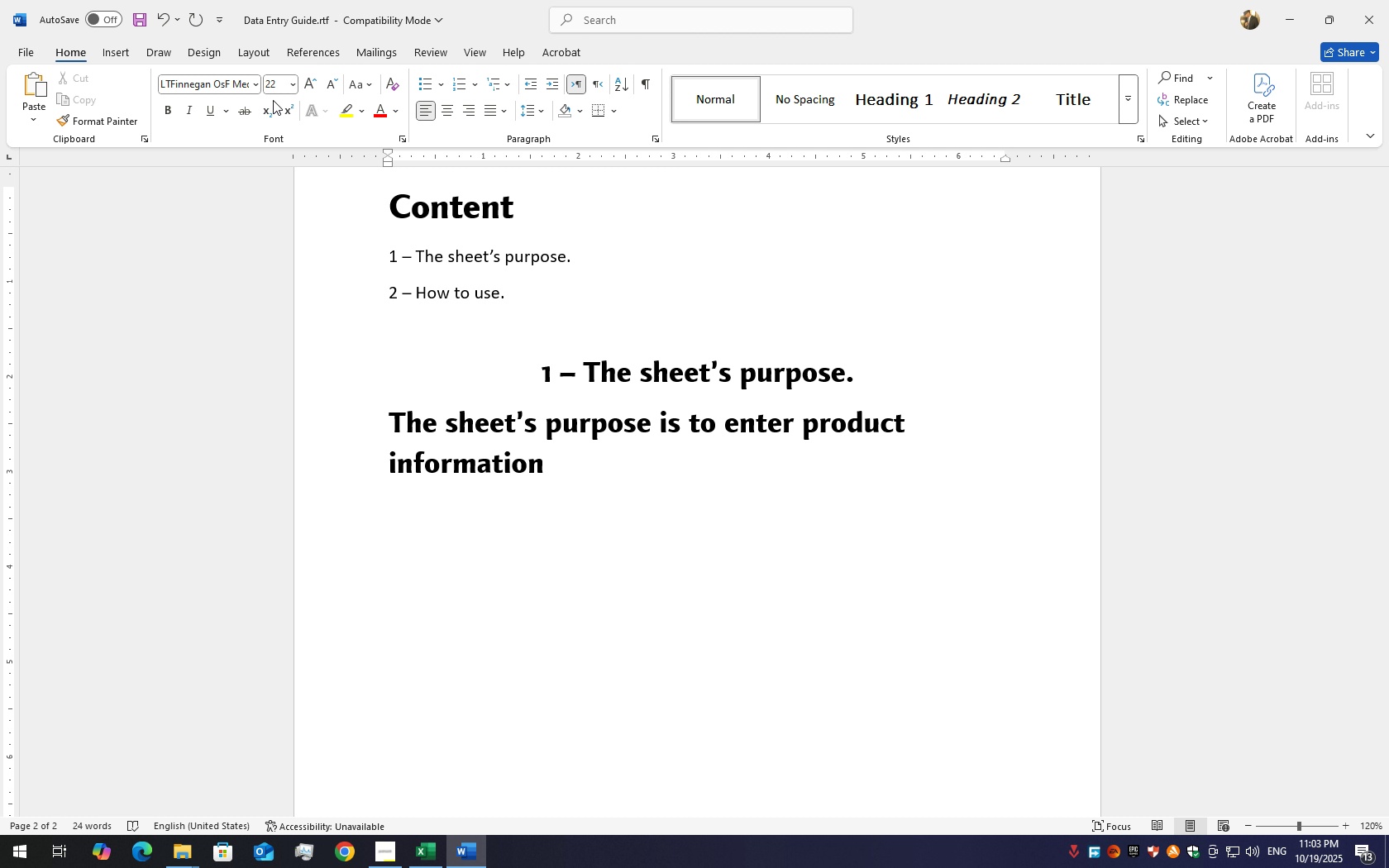 
key(N)
 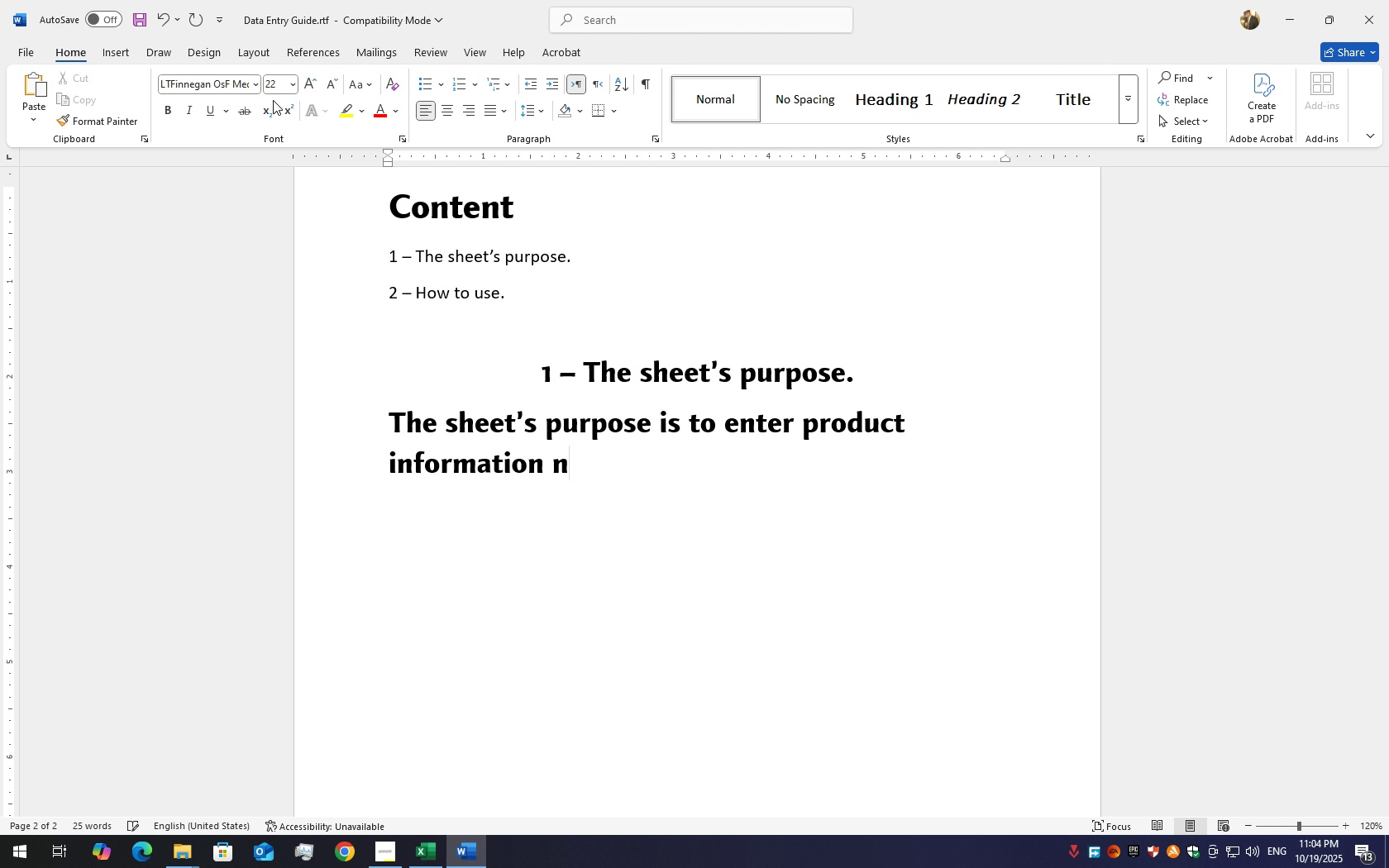 
key(Backspace)
 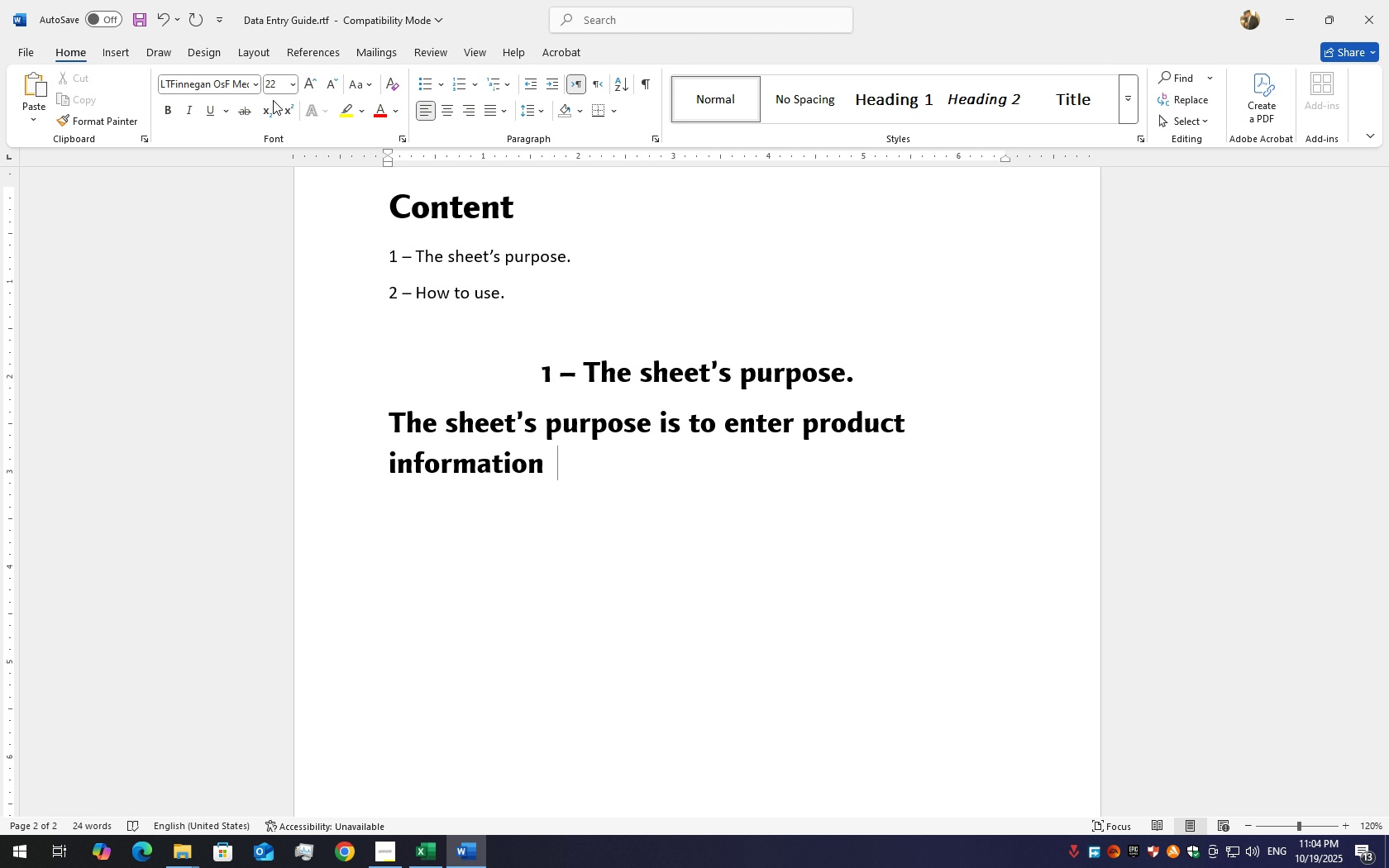 
wait(6.28)
 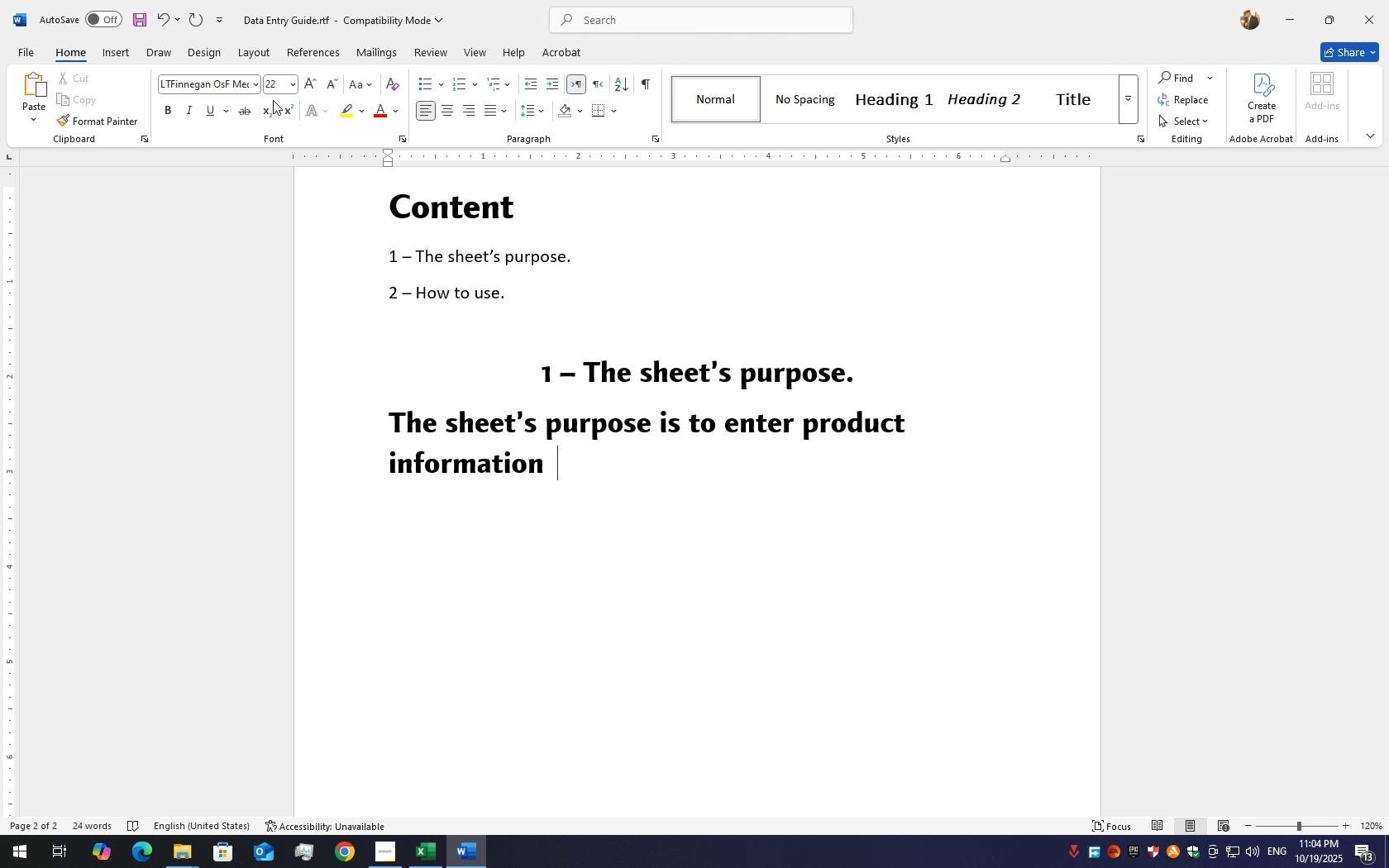 
type(with sd)
key(Backspace)
type(orting the a)
key(Backspace)
type(ga)
key(Backspace)
key(Backspace)
type(g)
key(Backspace)
type(th)
key(Backspace)
key(Backspace)
type(products alphabeticaly)
 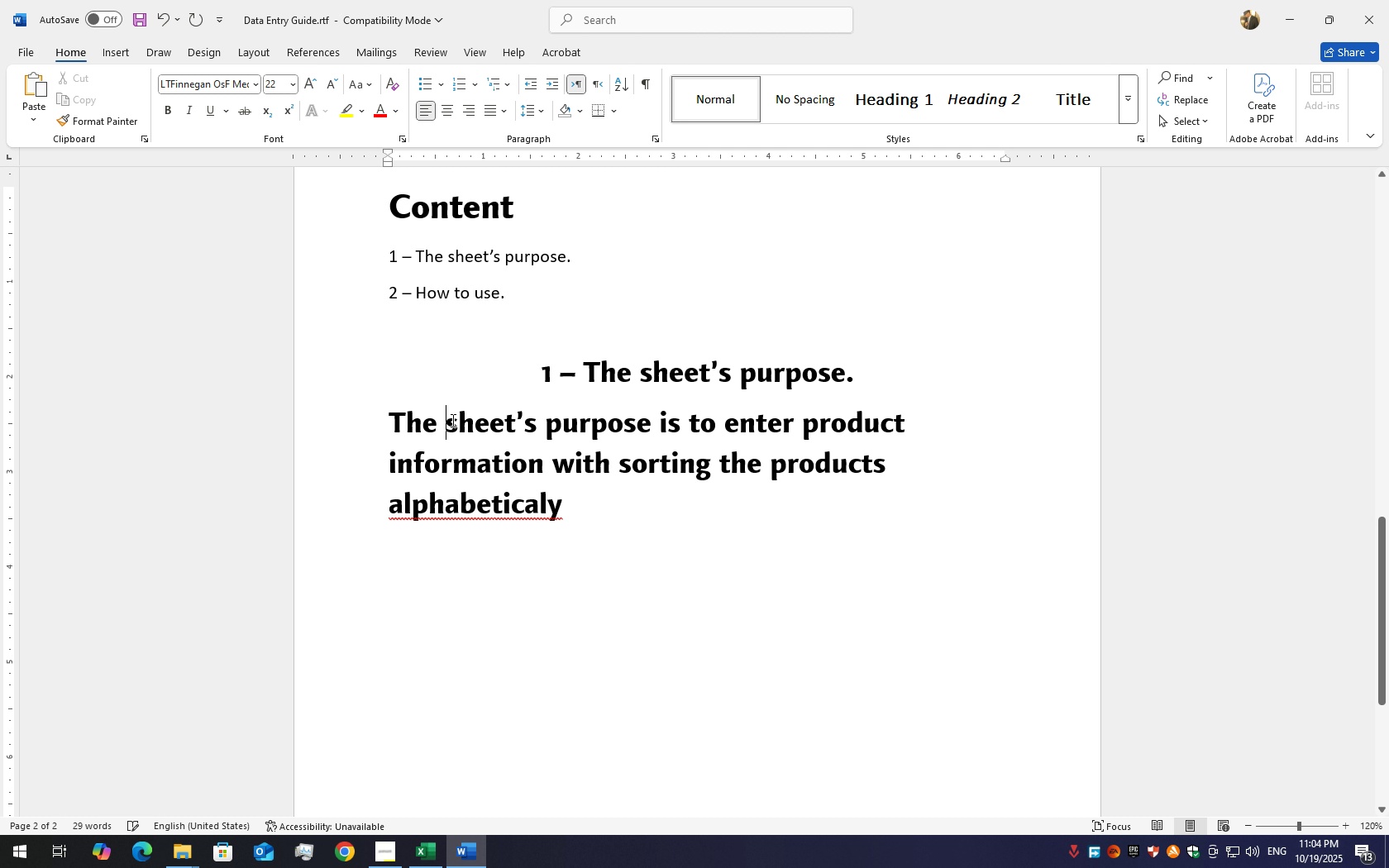 
double_click([451, 420])
 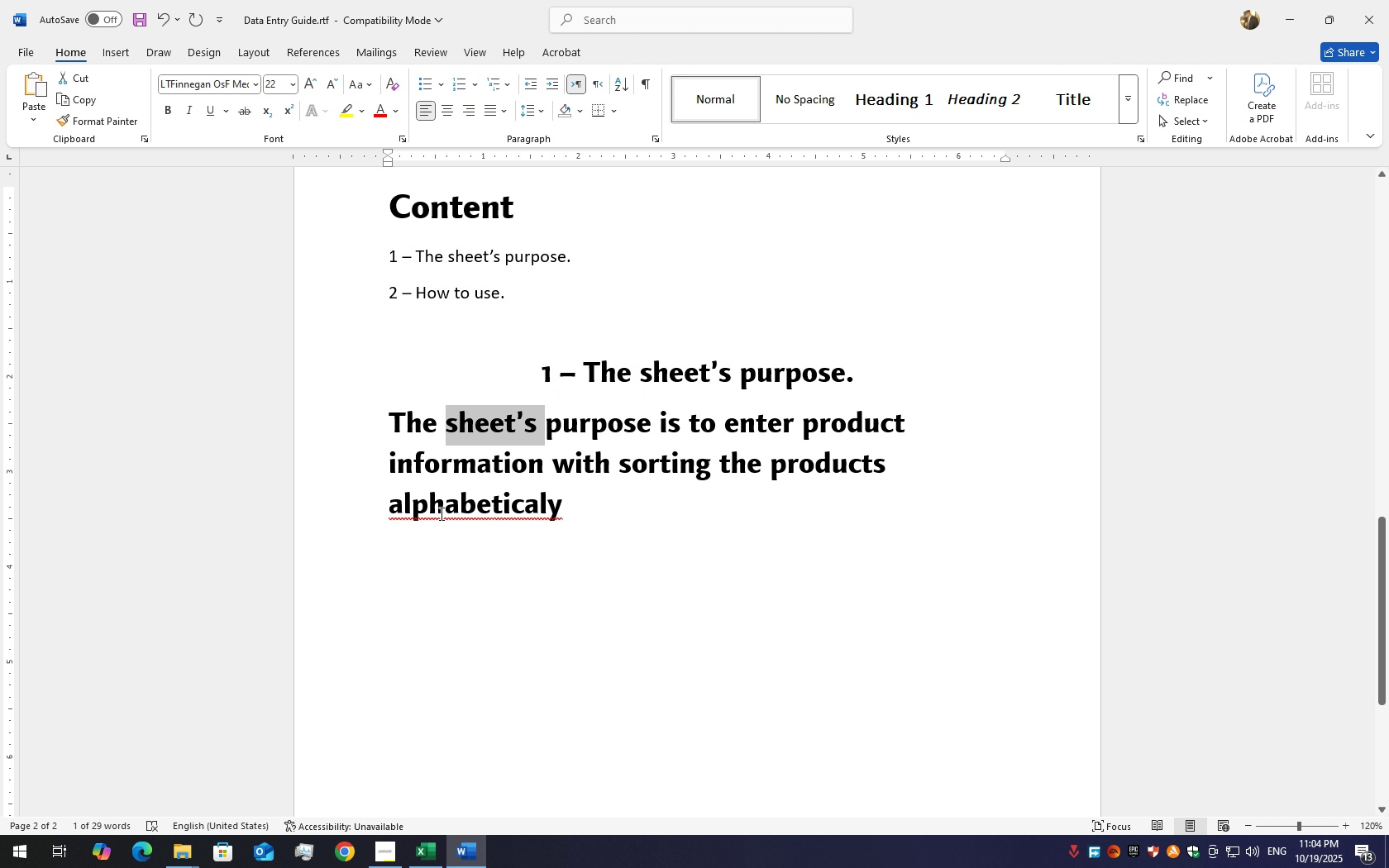 
left_click([441, 514])
 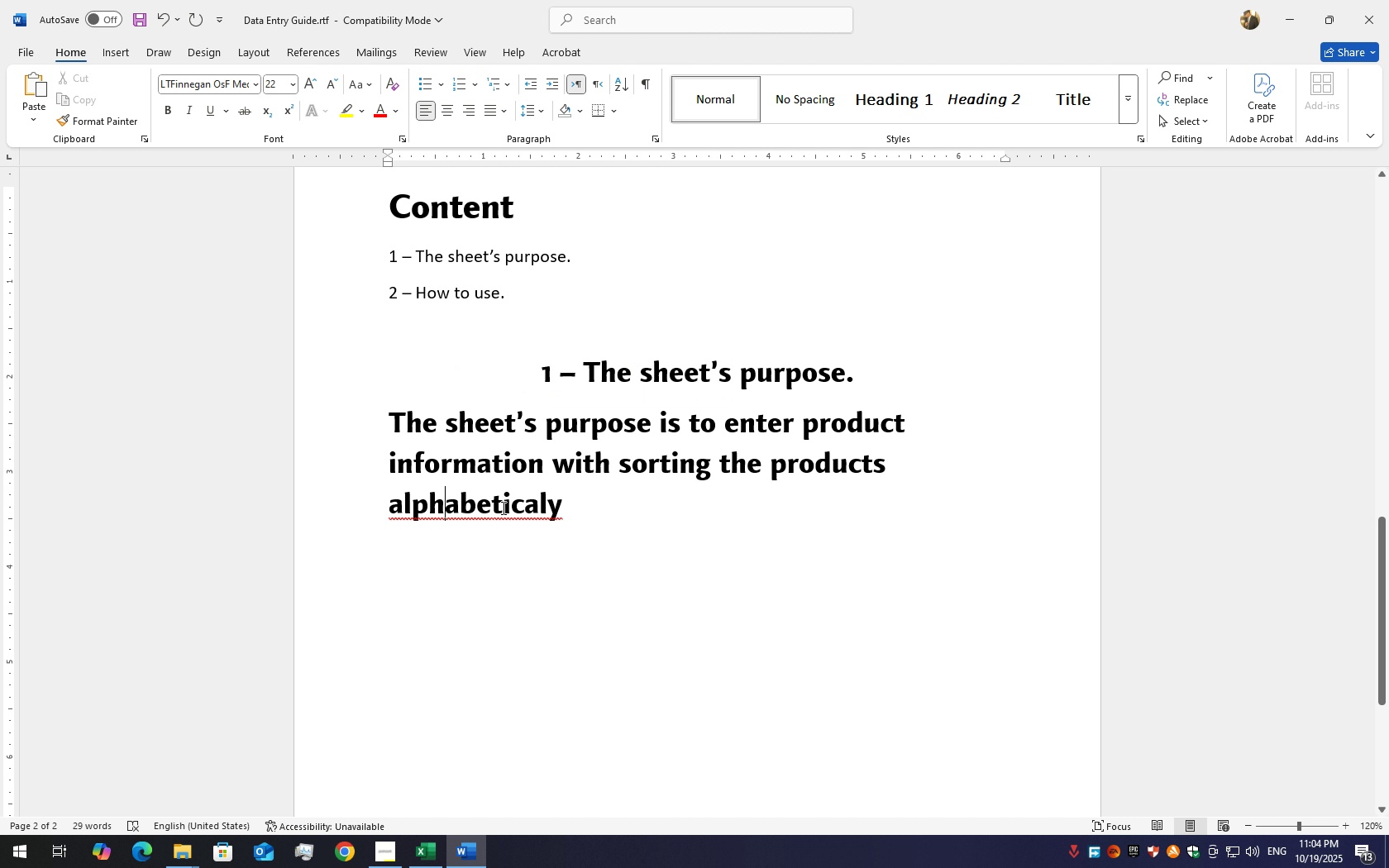 
left_click([506, 508])
 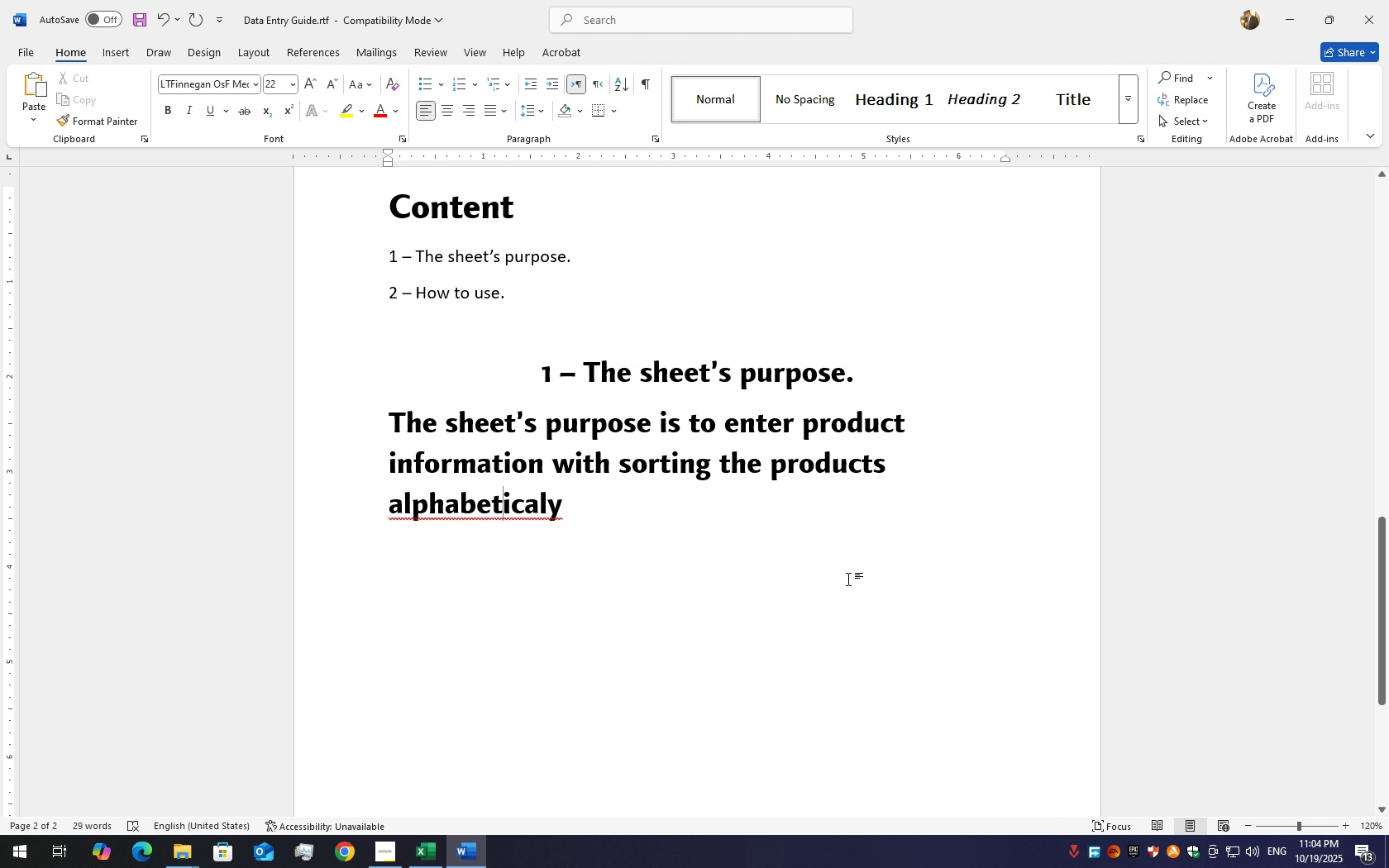 
key(ArrowRight)
 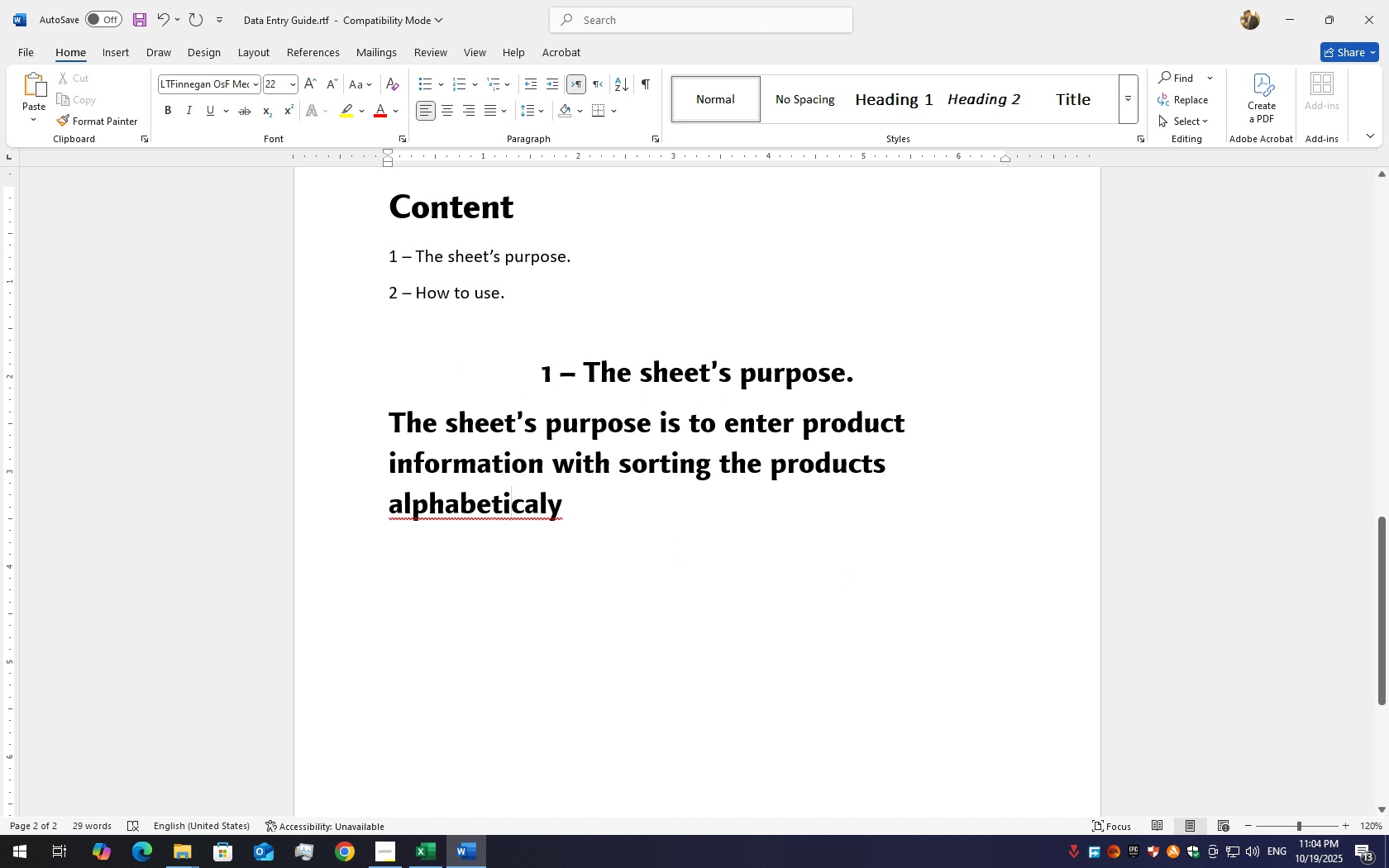 
key(Equal)
 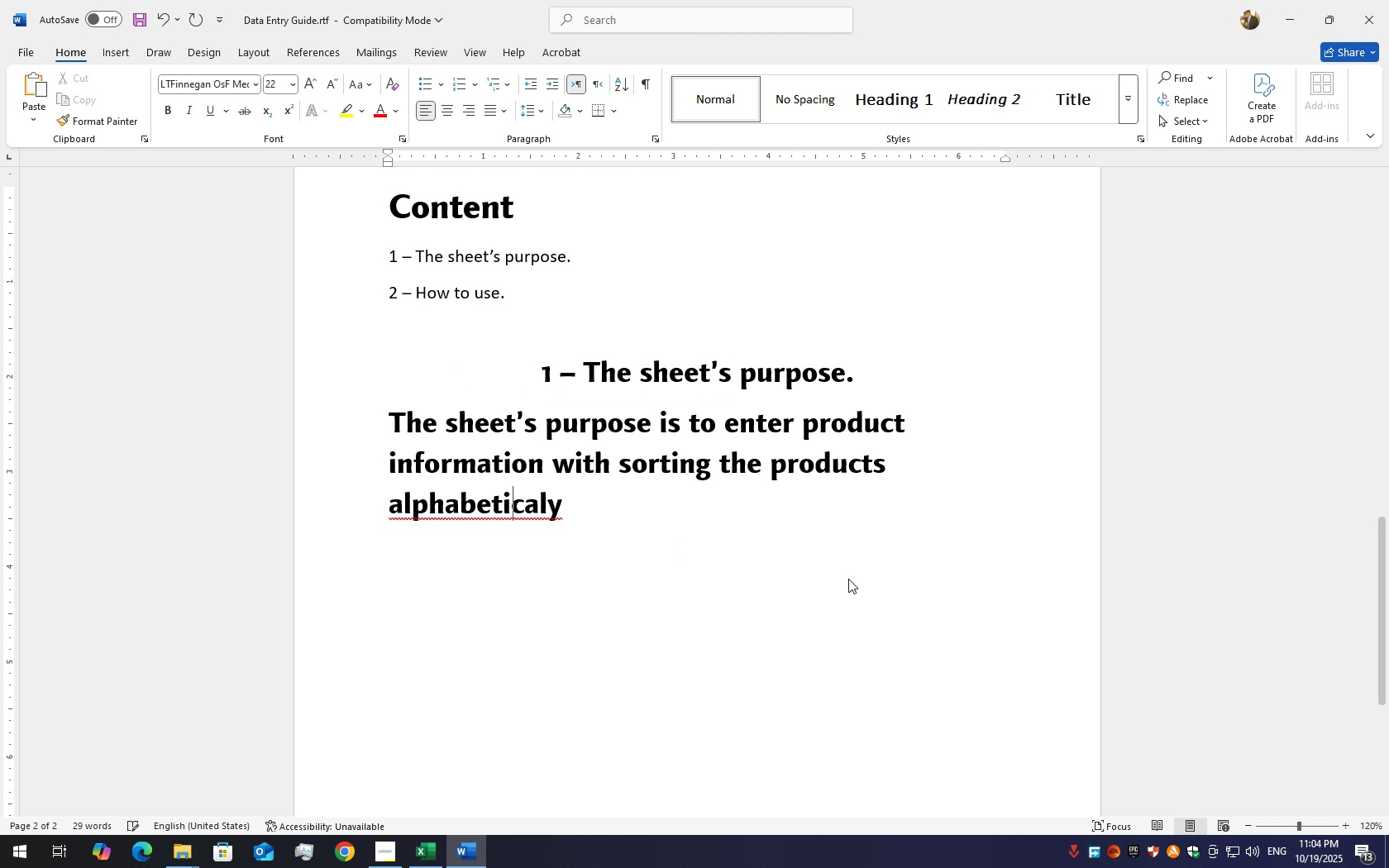 
key(Backspace)
 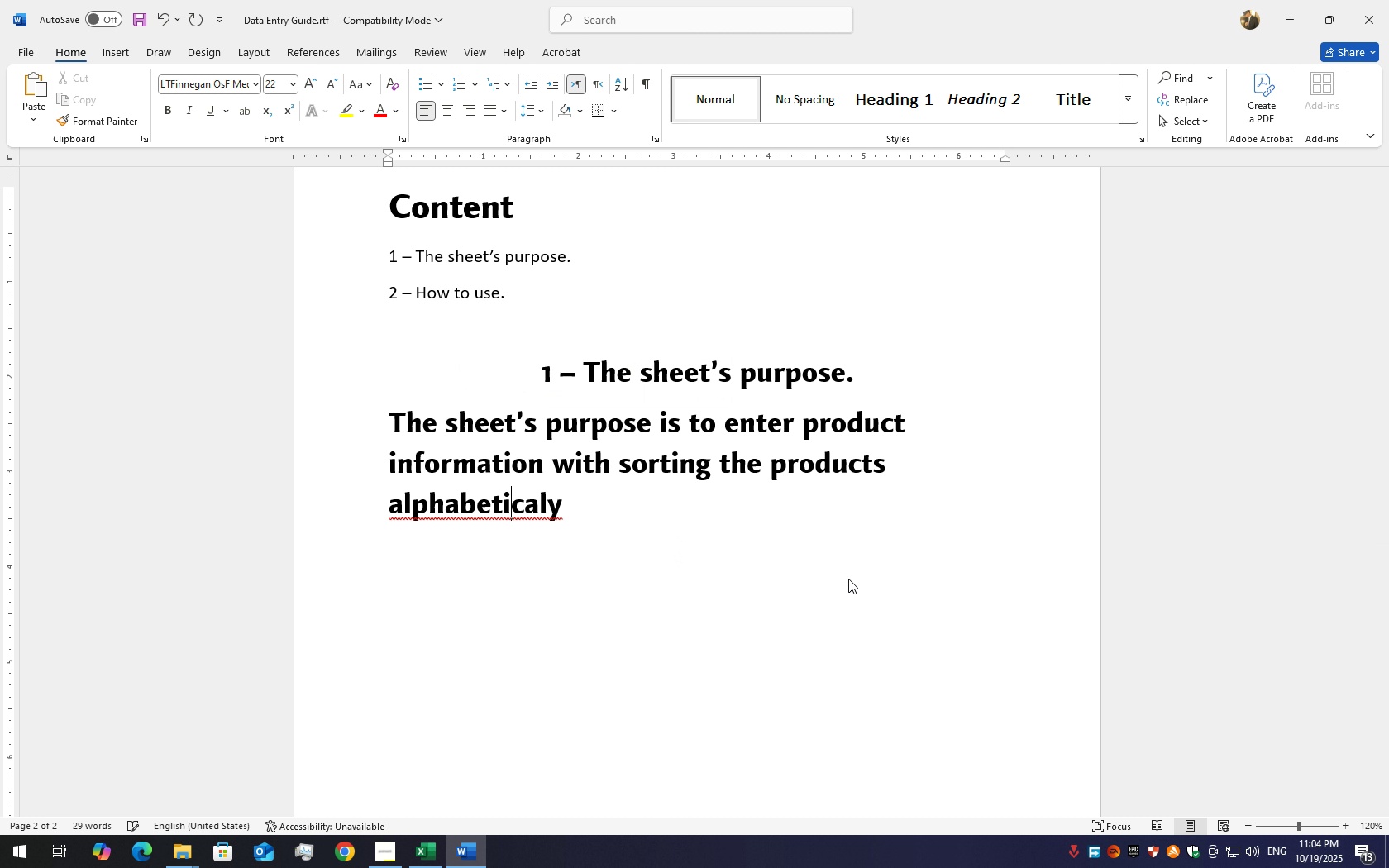 
key(Backspace)
 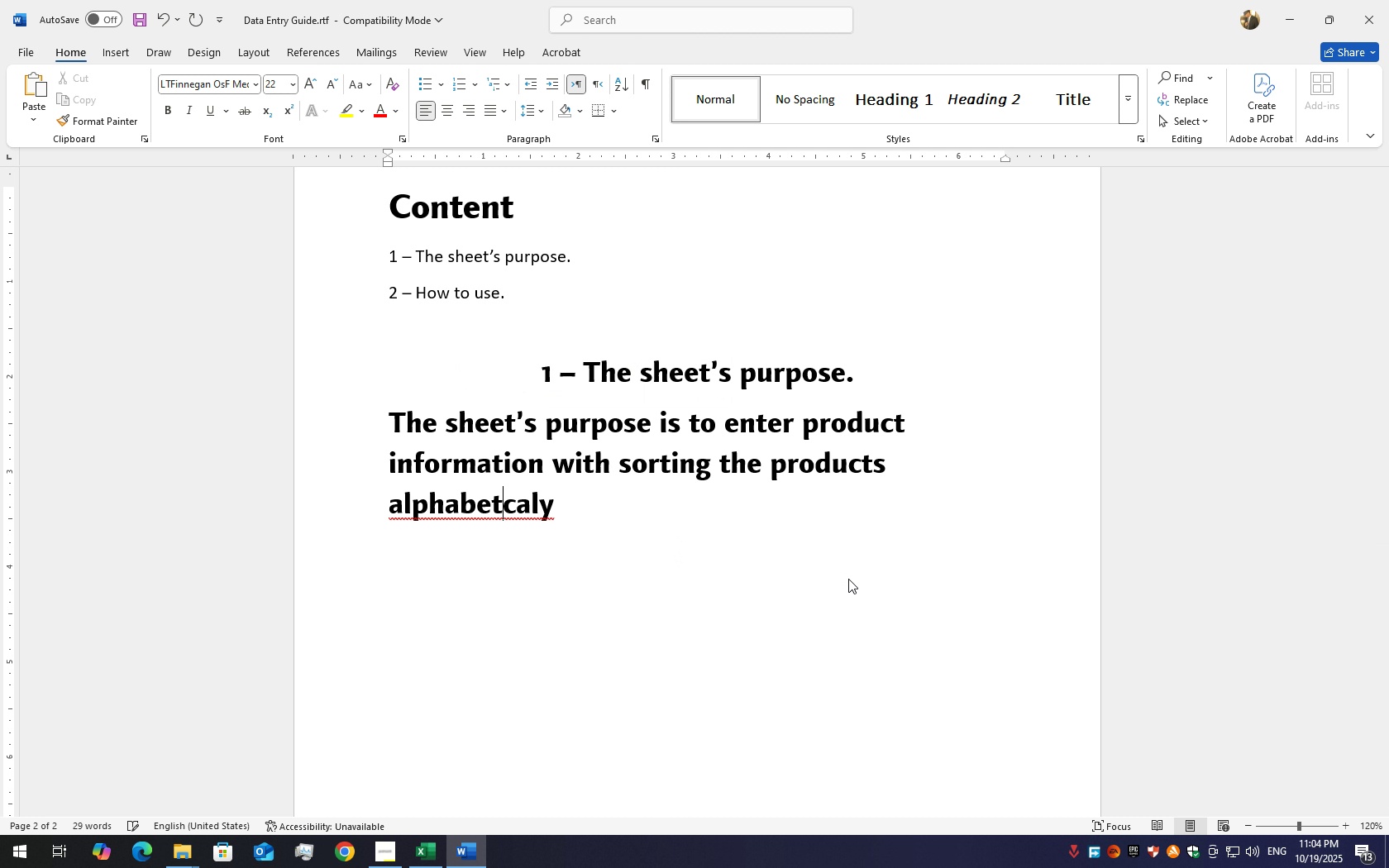 
key(A)
 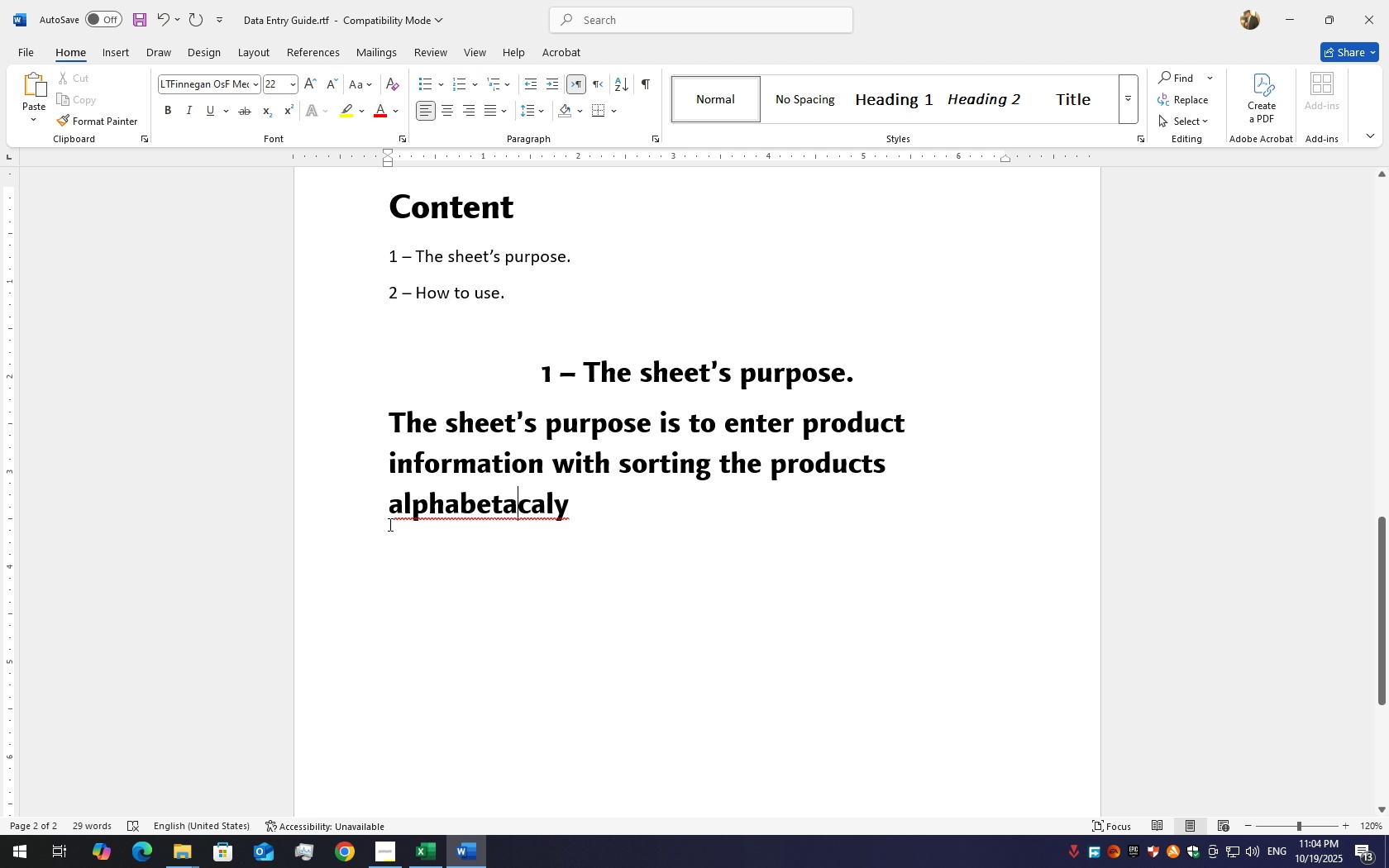 
right_click([458, 508])
 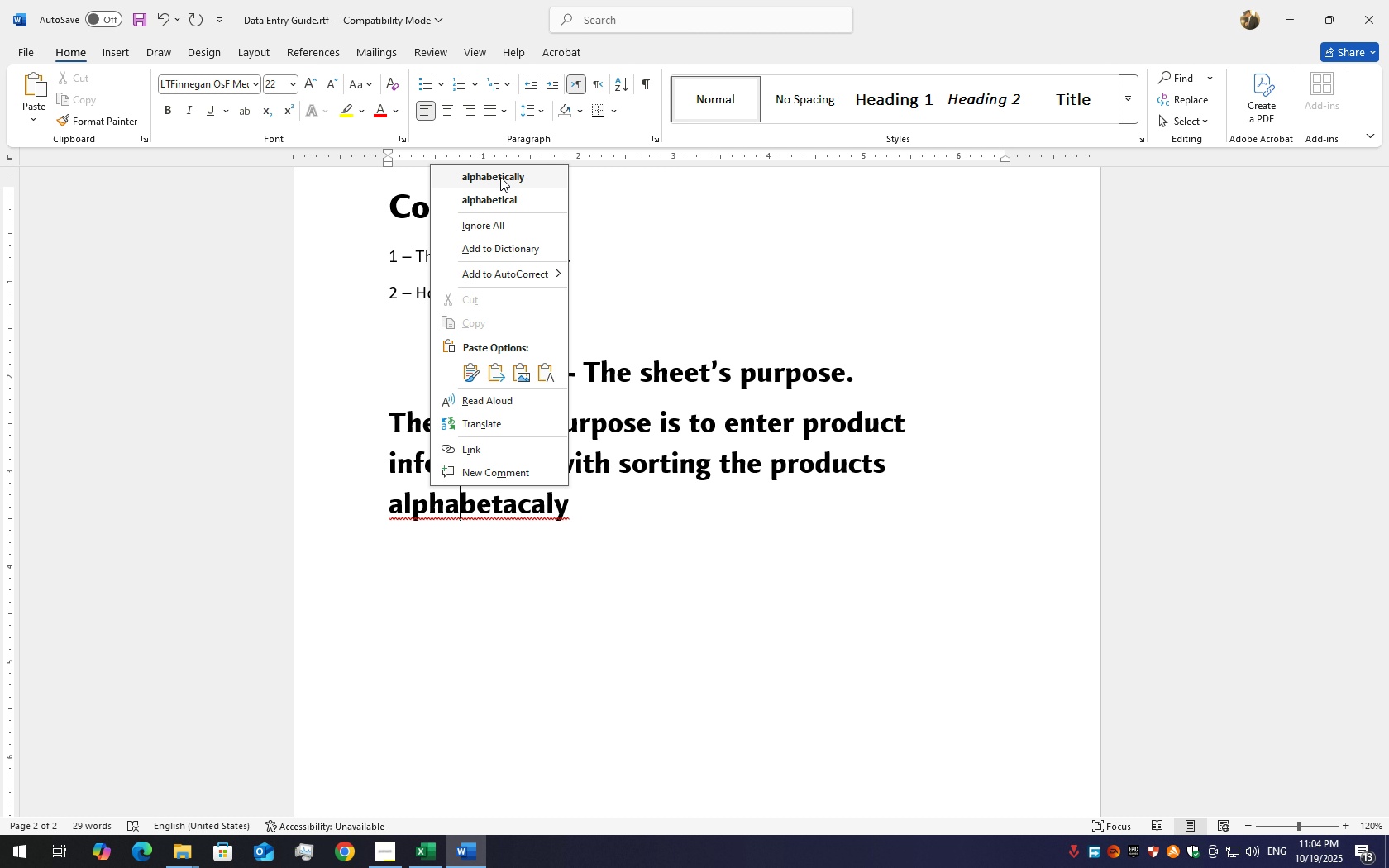 
left_click([500, 177])
 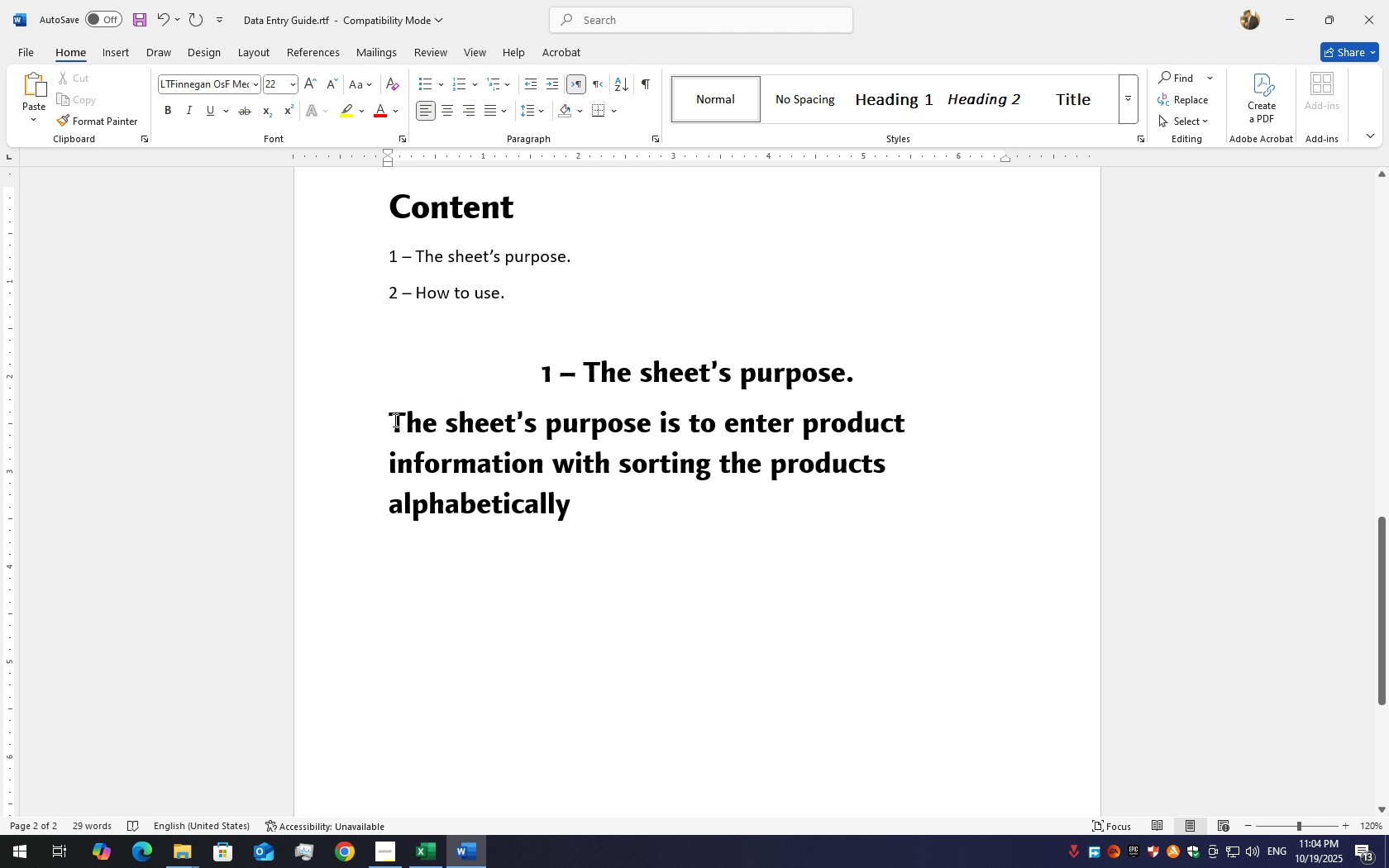 
left_click_drag(start_coordinate=[389, 420], to_coordinate=[548, 506])
 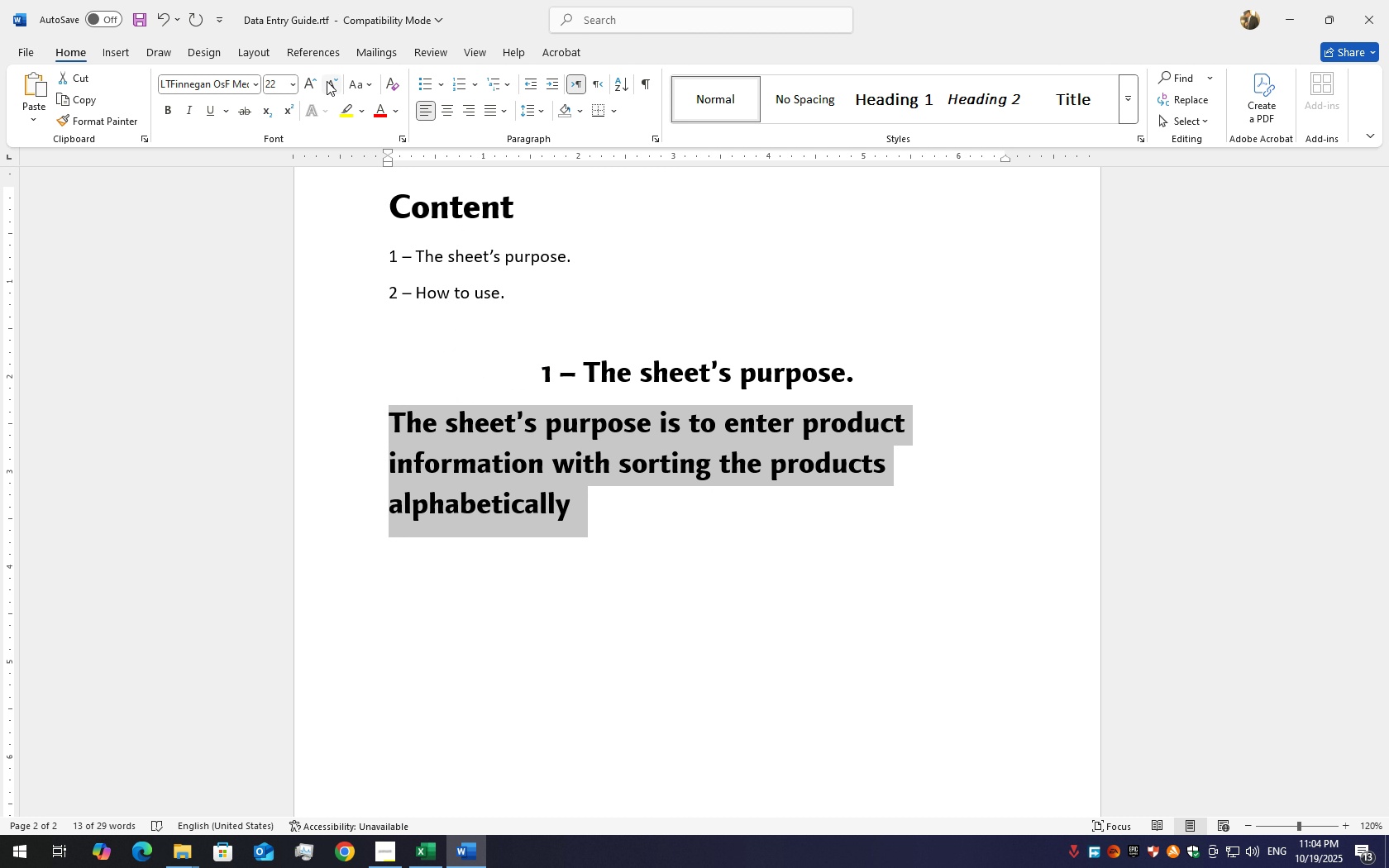 
double_click([327, 81])
 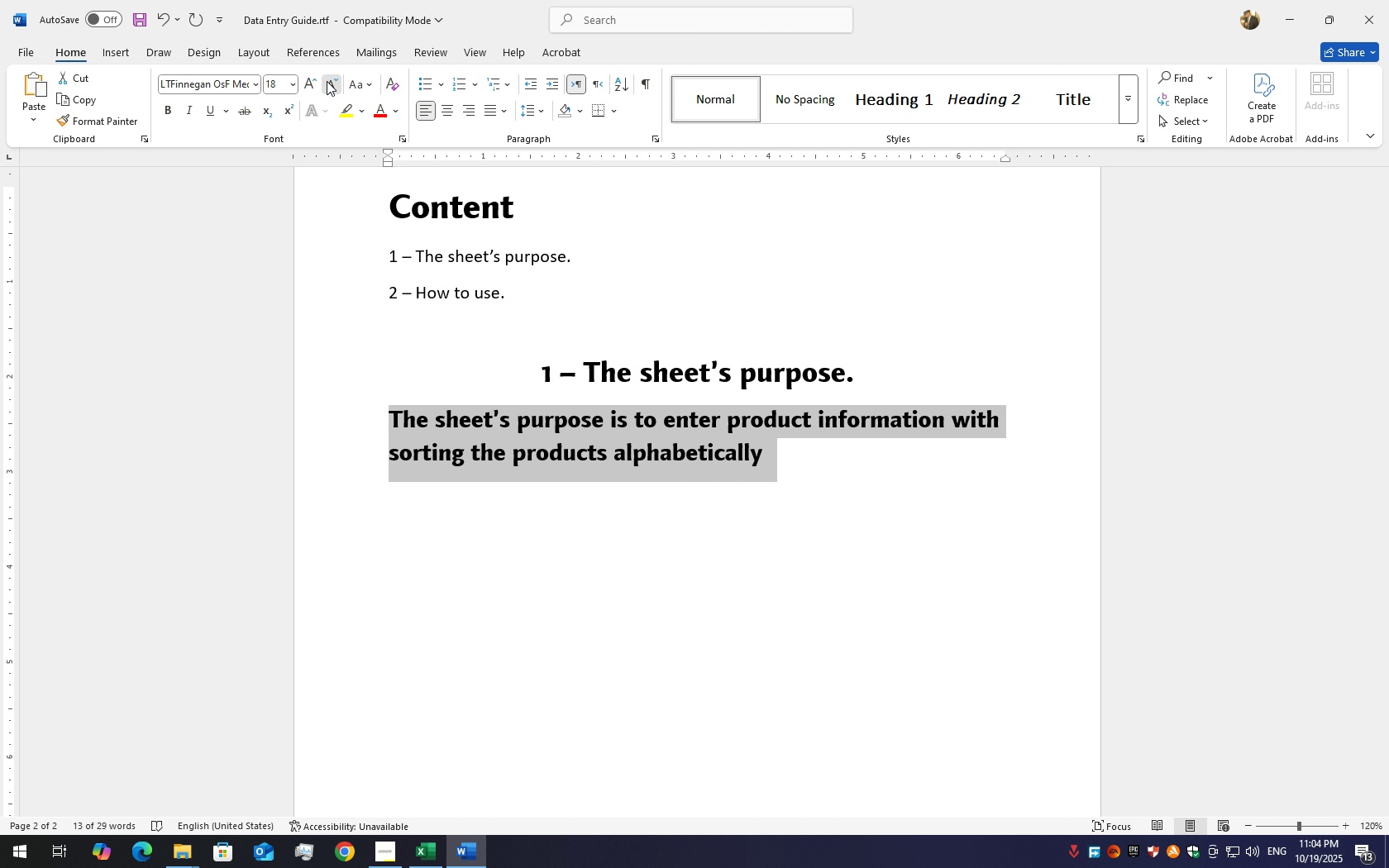 
left_click([327, 81])
 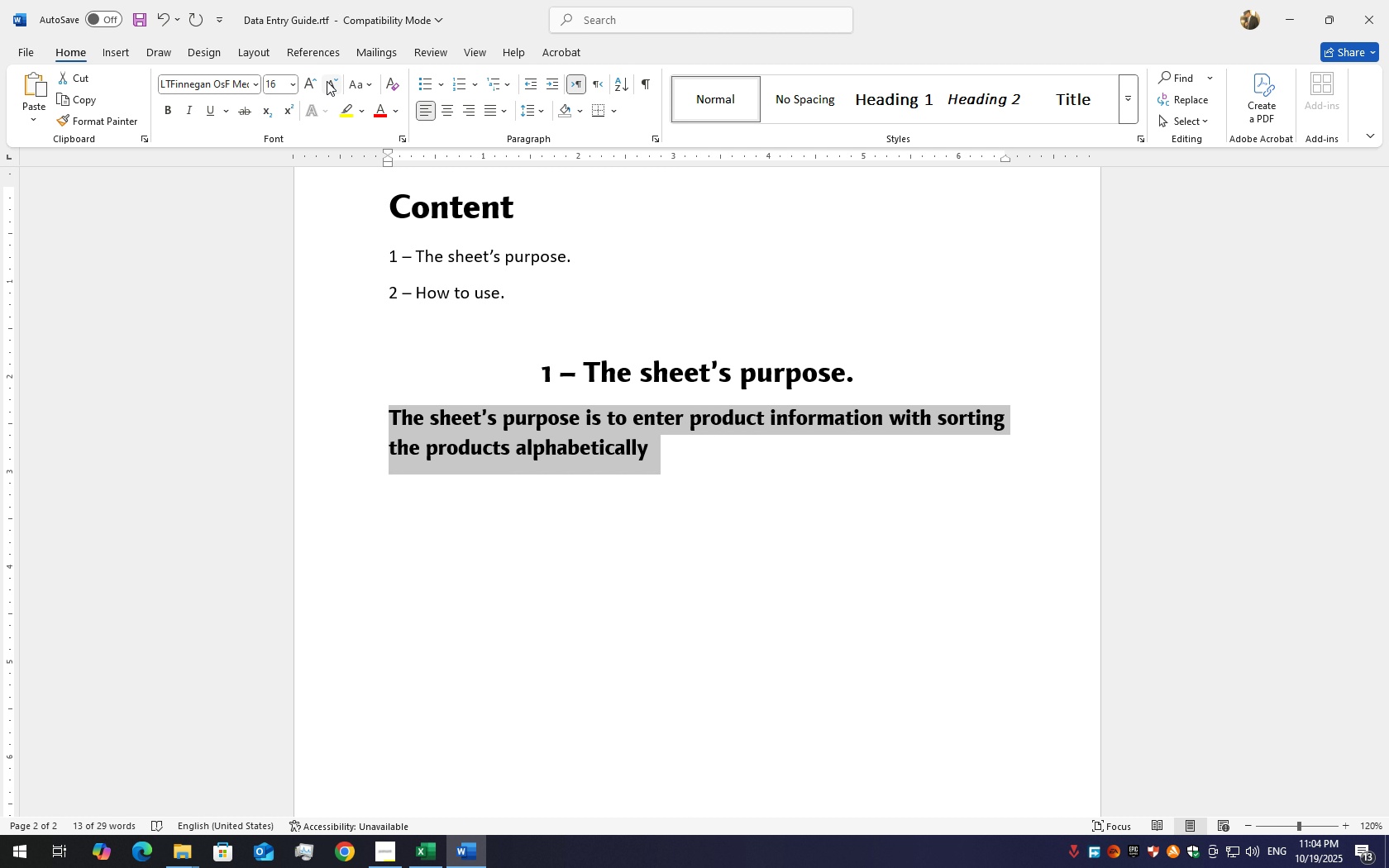 
left_click([327, 81])
 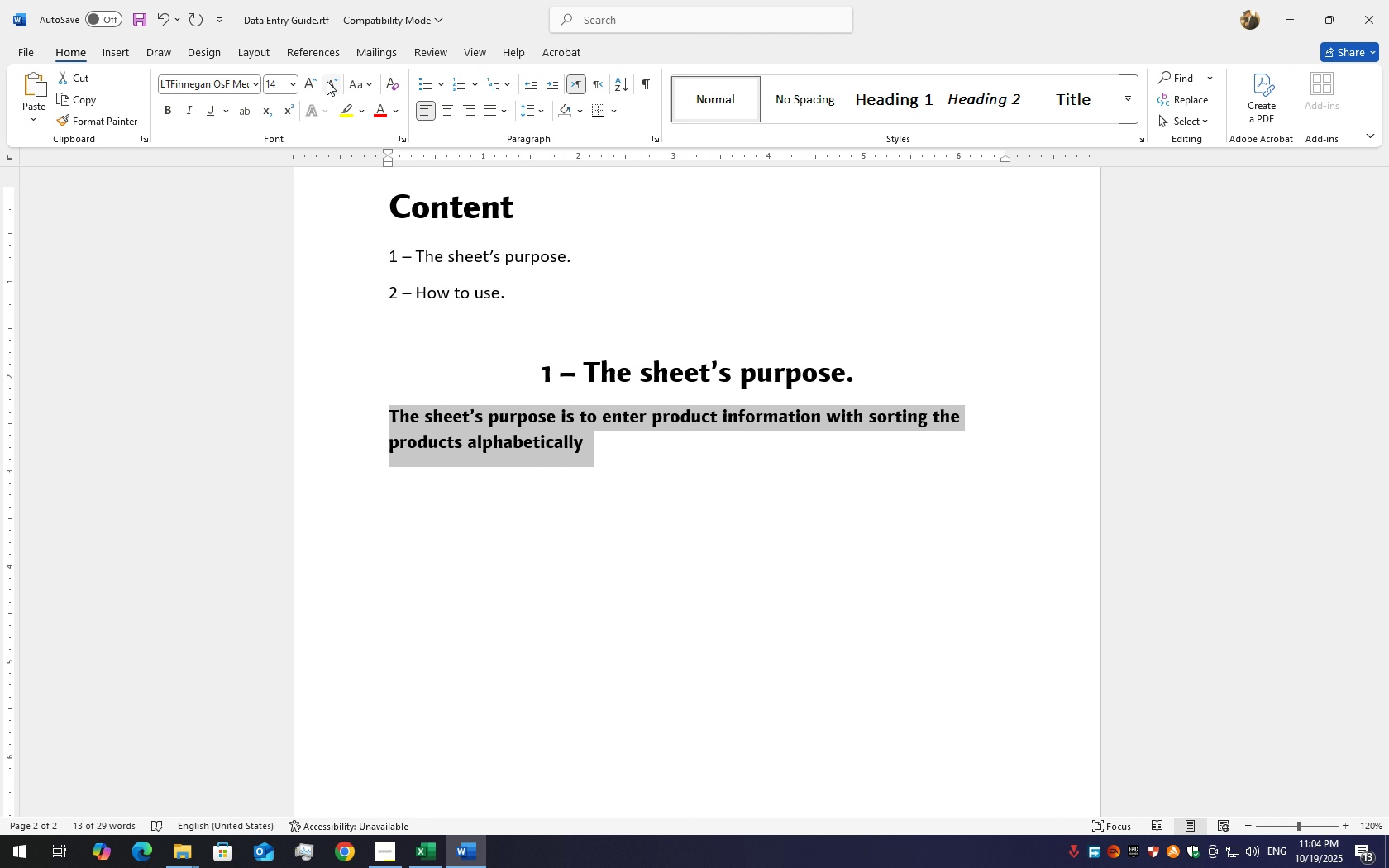 
left_click([327, 81])
 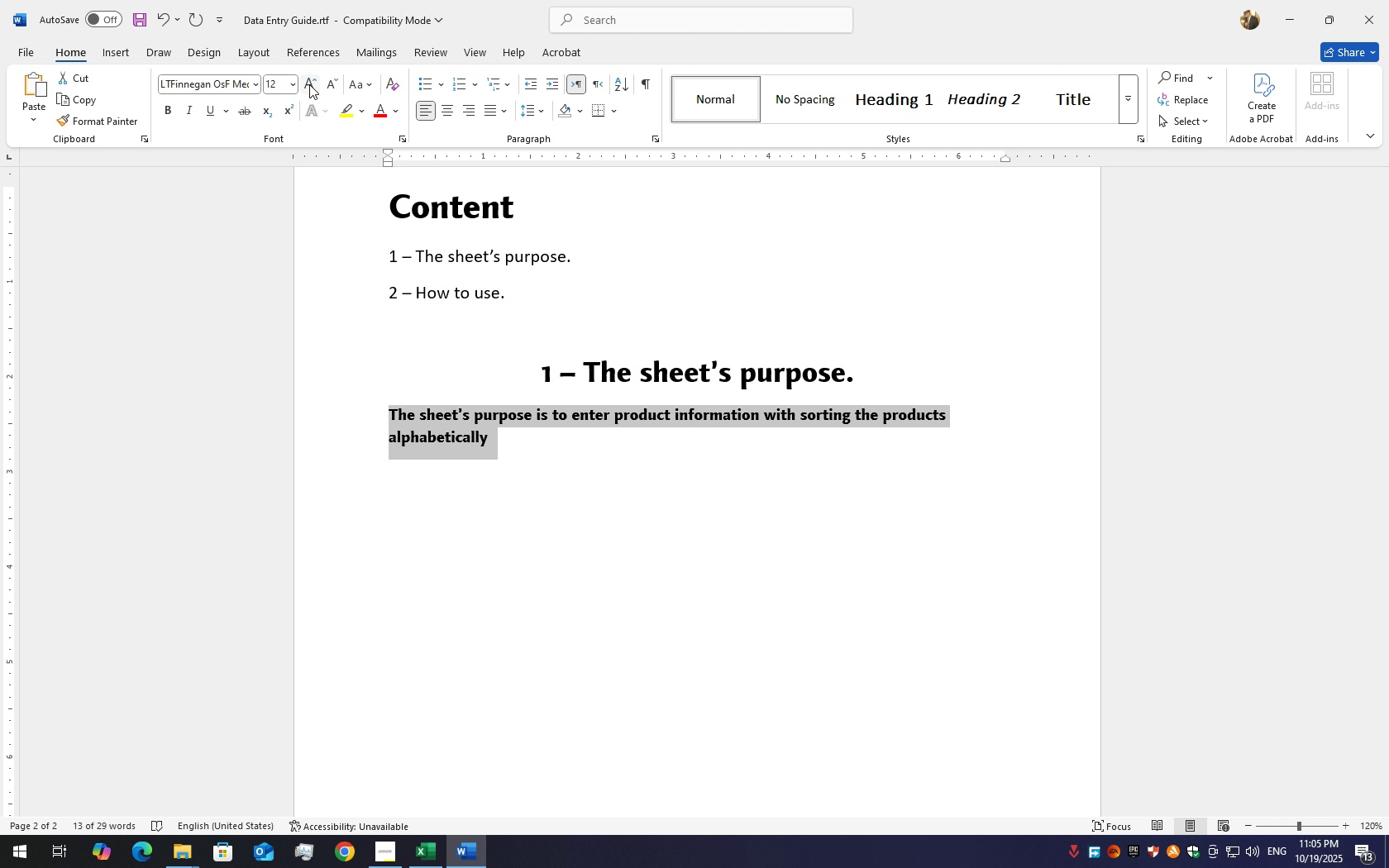 
left_click([309, 84])
 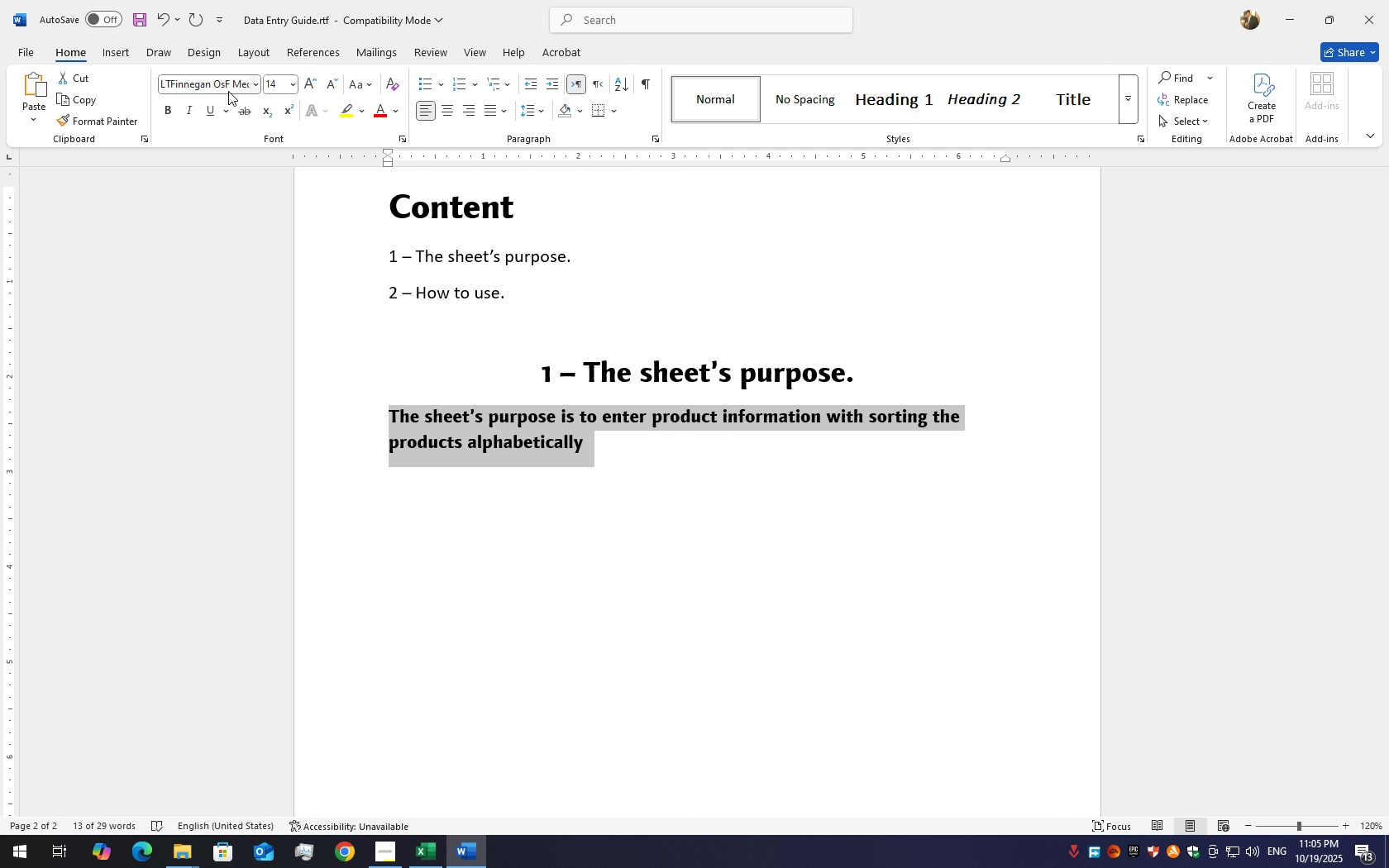 
left_click([228, 91])
 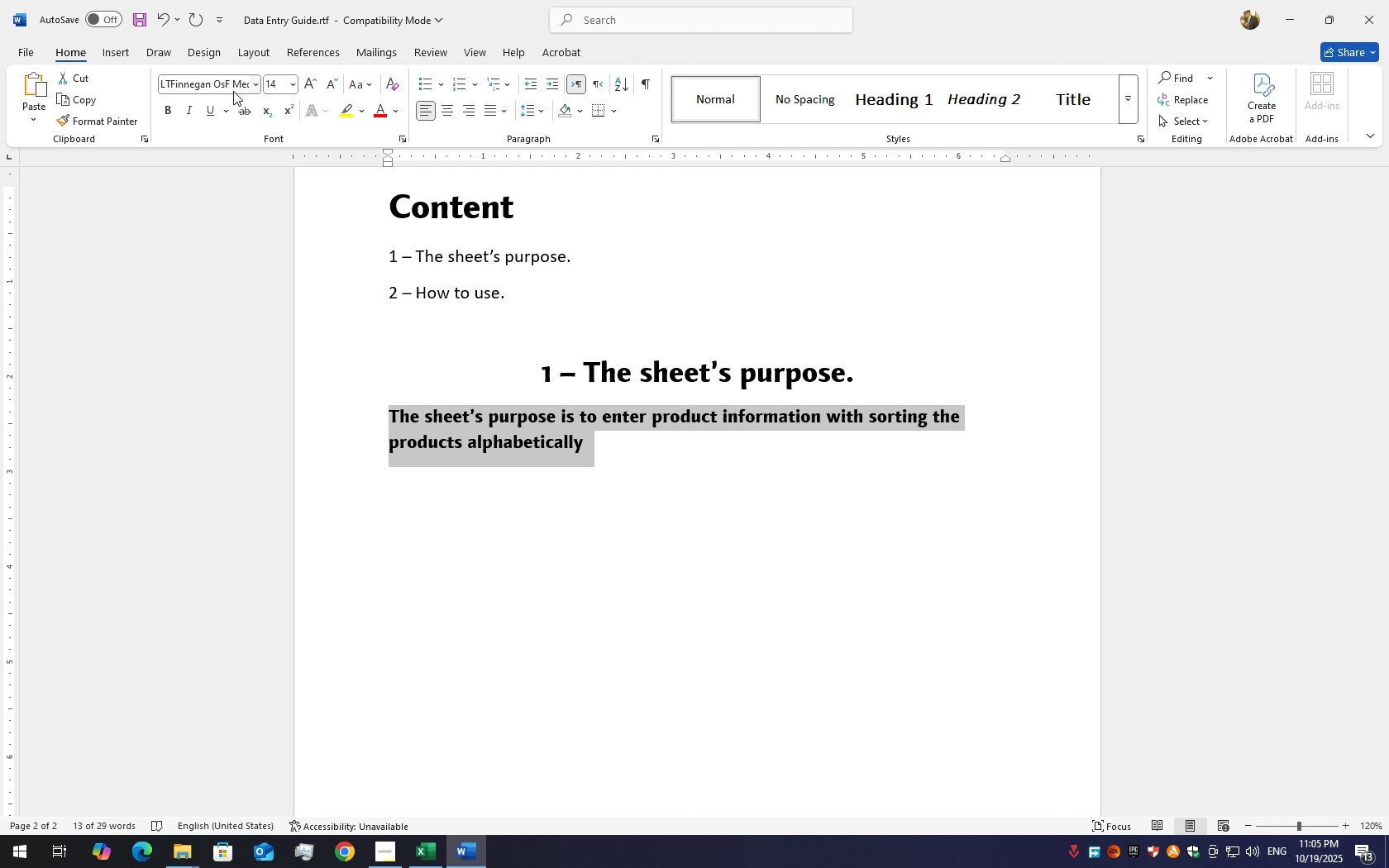 
left_click([232, 92])
 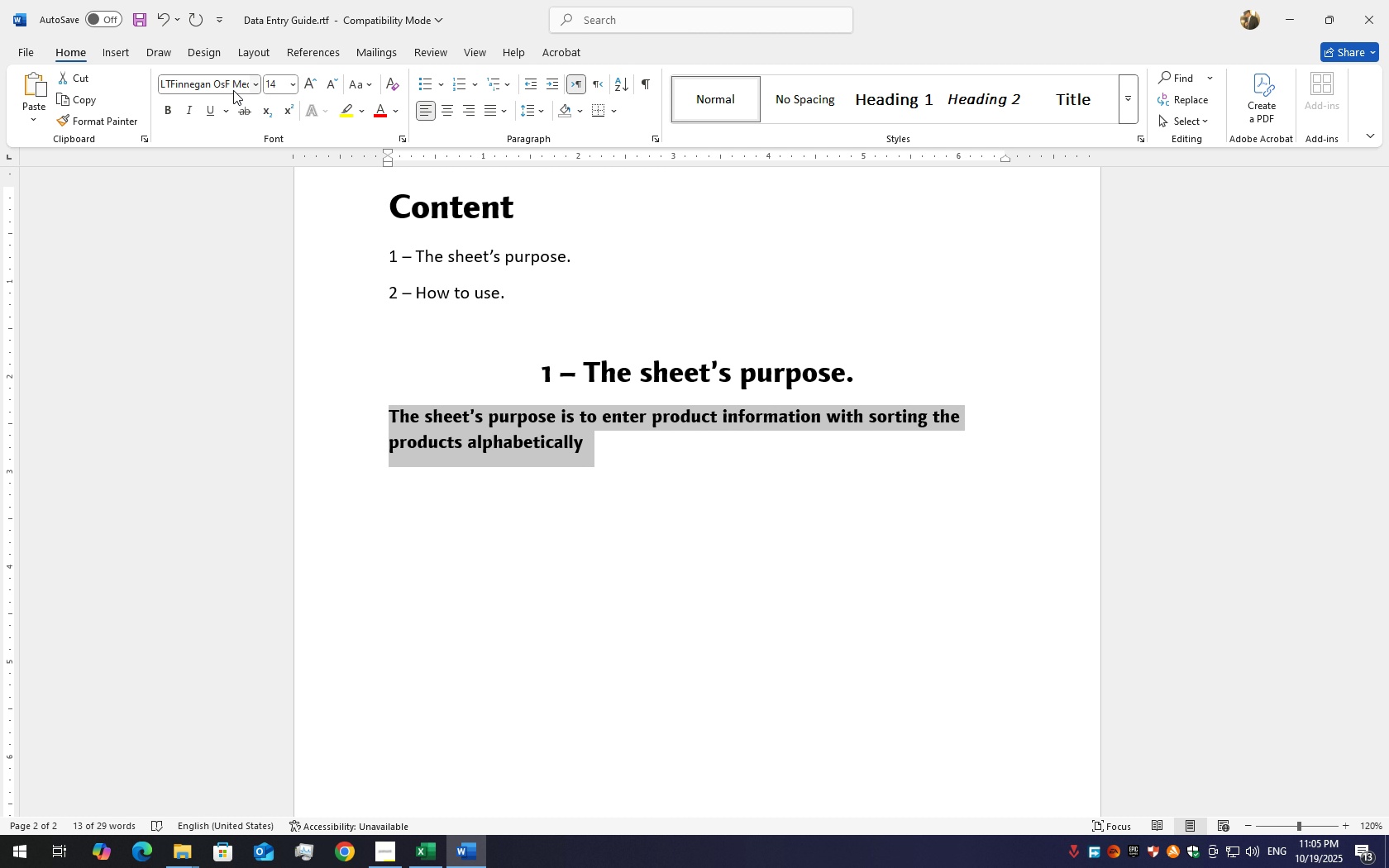 
left_click([233, 91])
 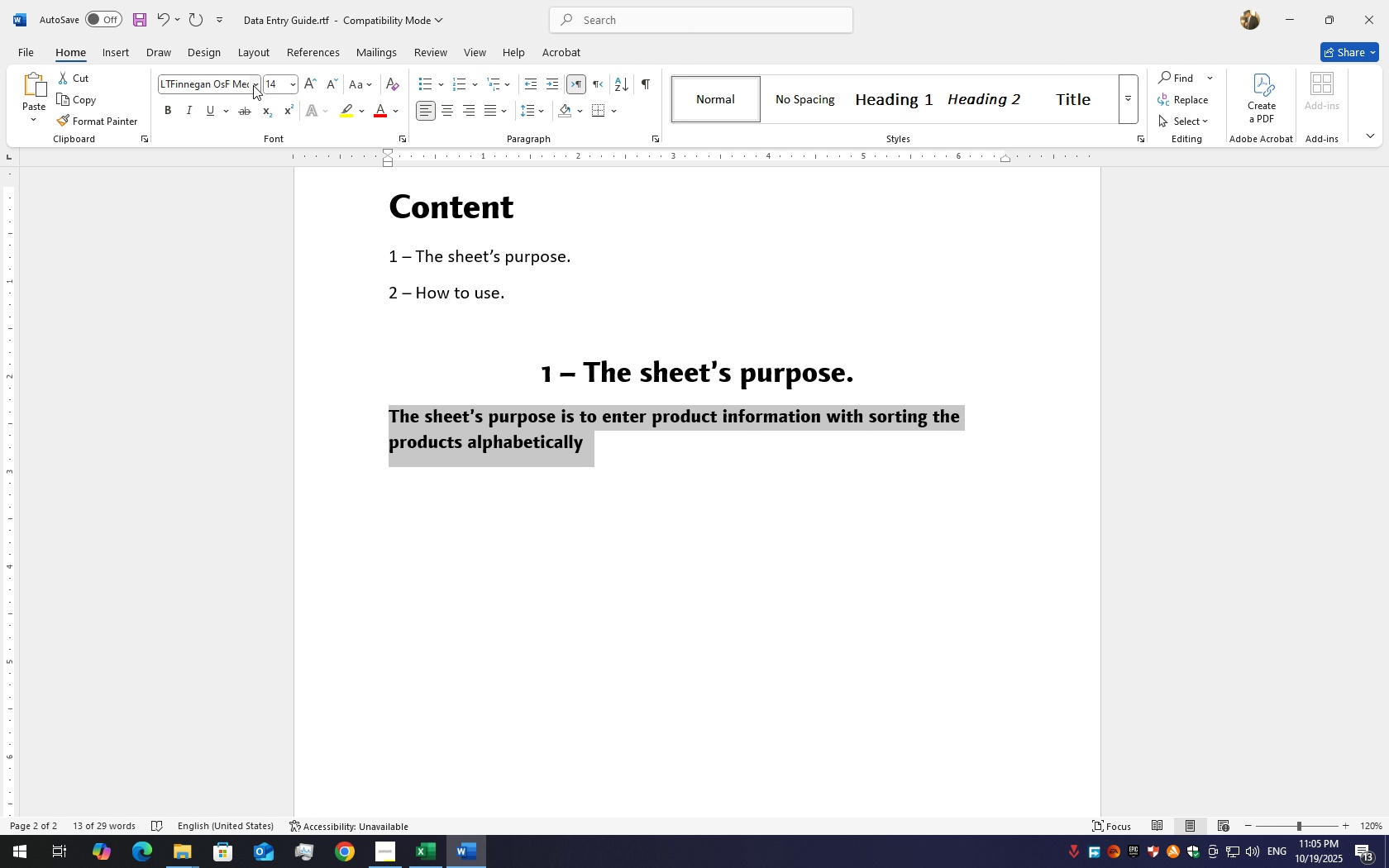 
left_click([255, 85])
 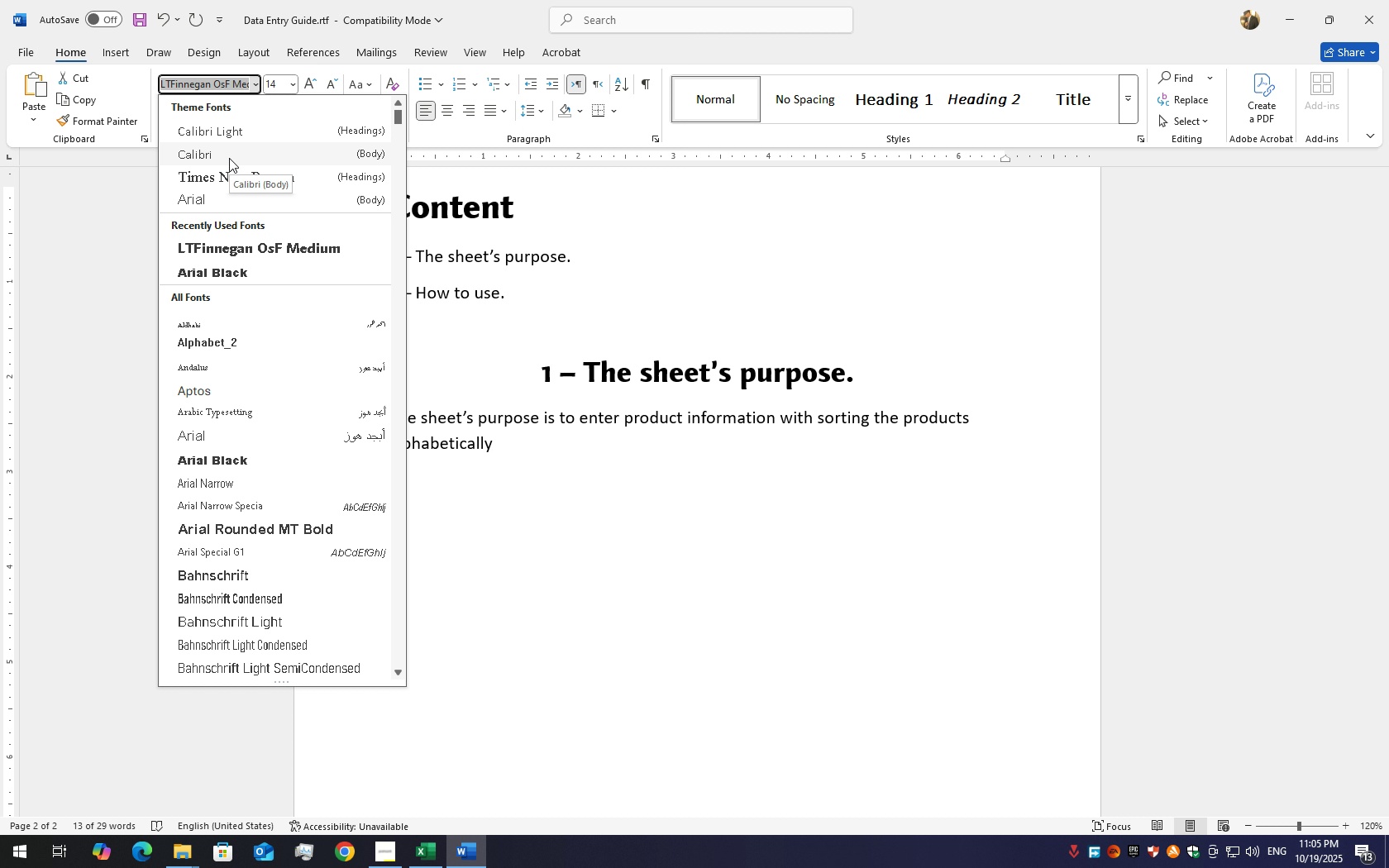 
left_click([229, 158])
 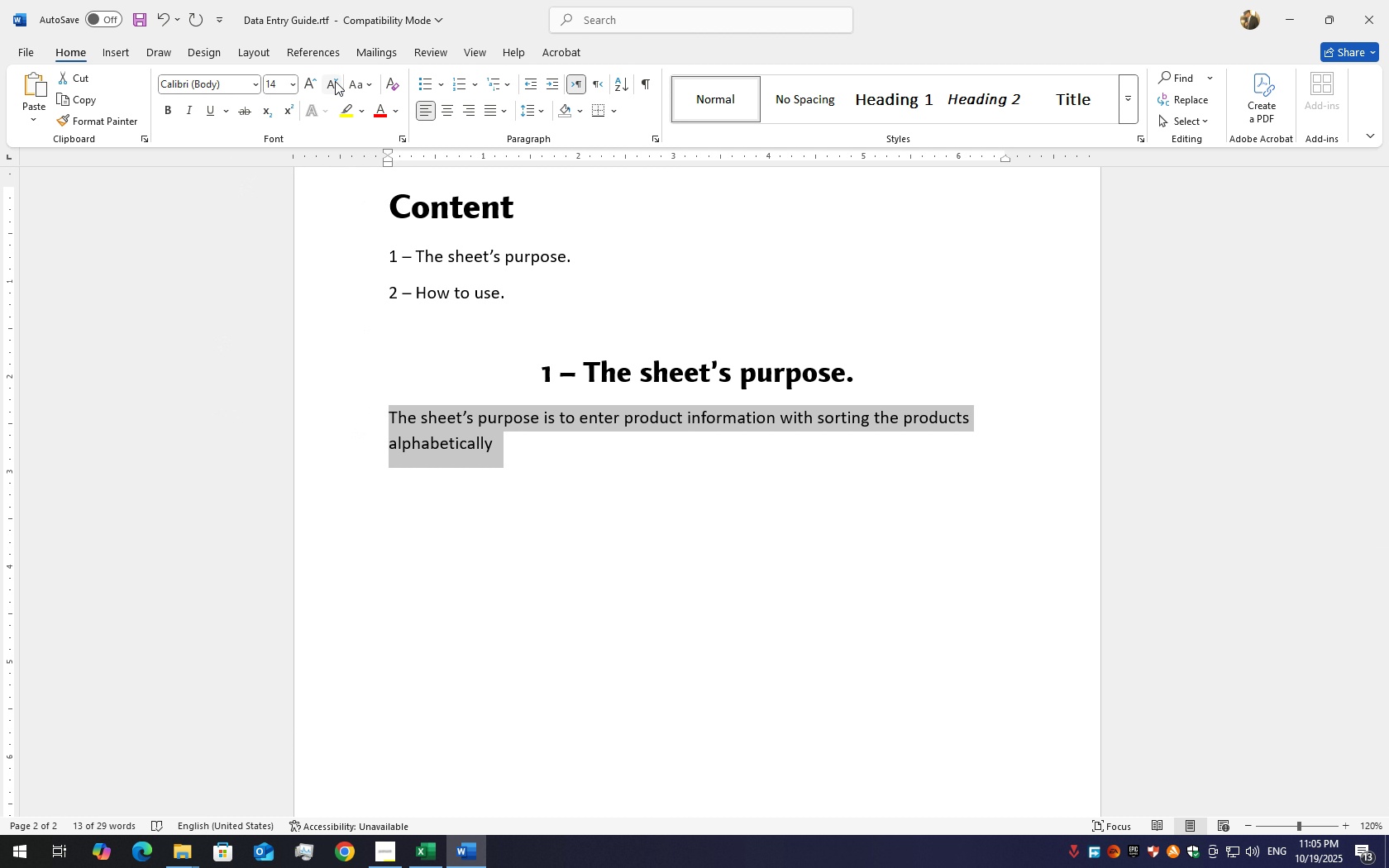 
left_click([326, 82])
 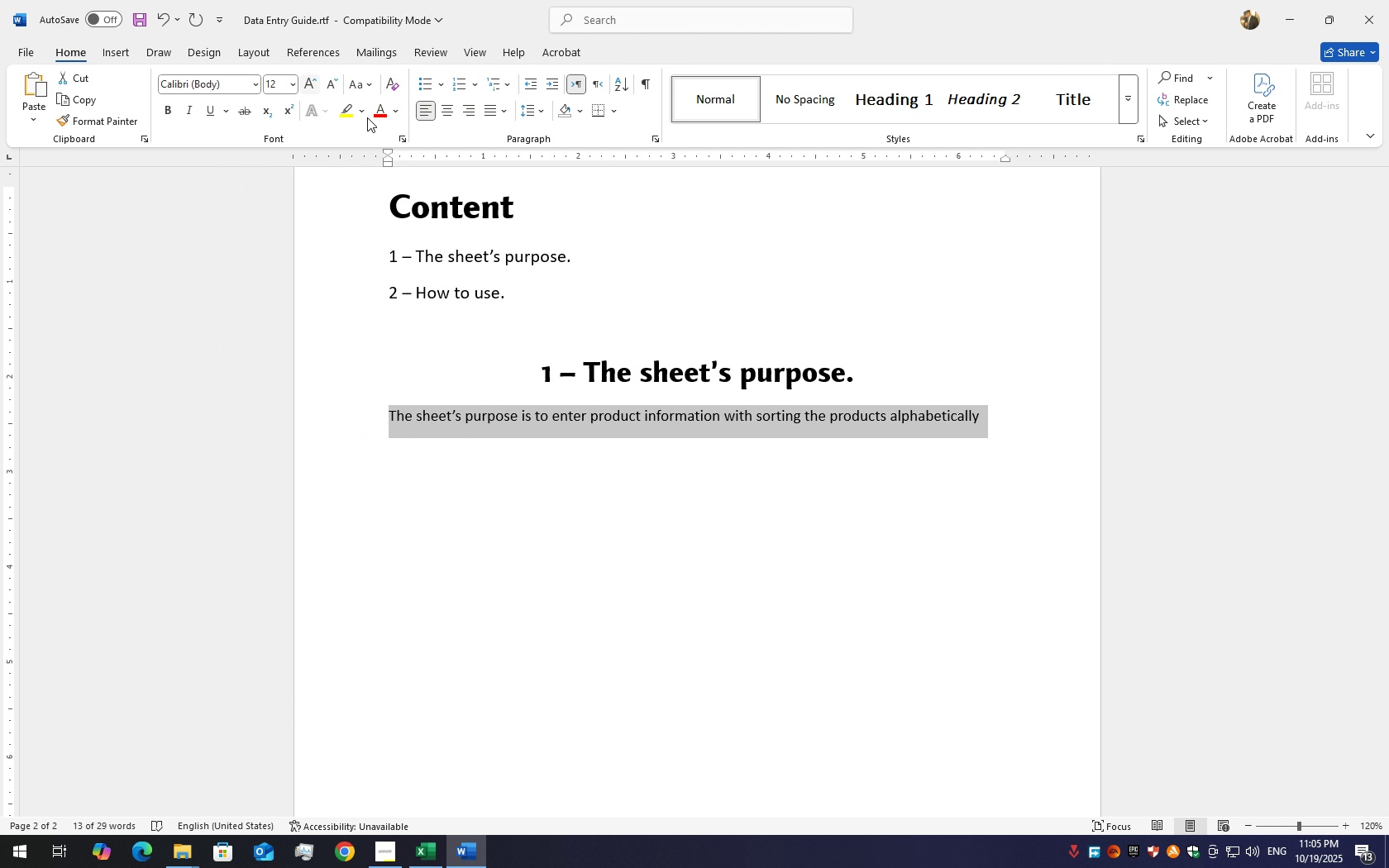 
left_click([1020, 443])
 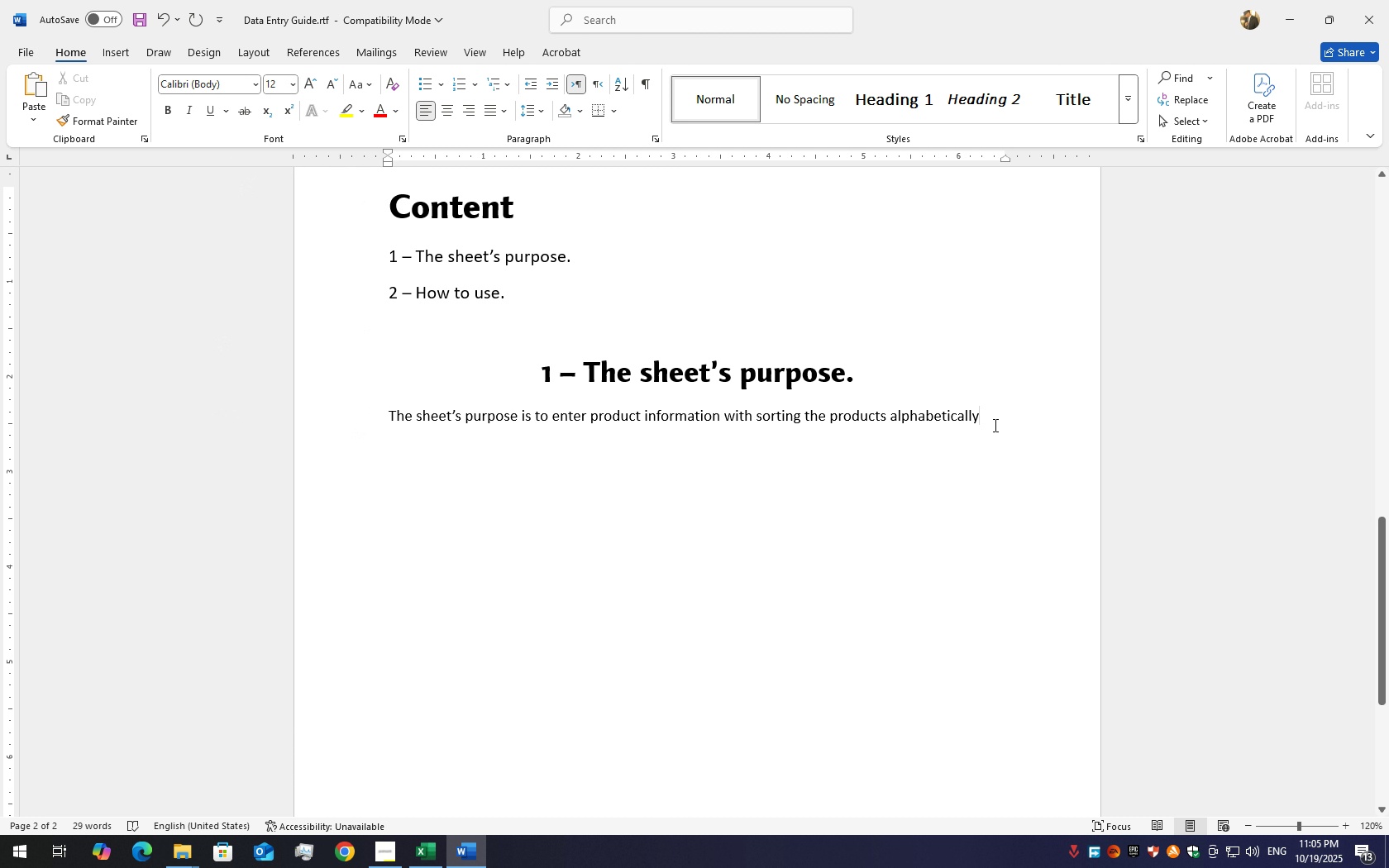 
key(Period)
 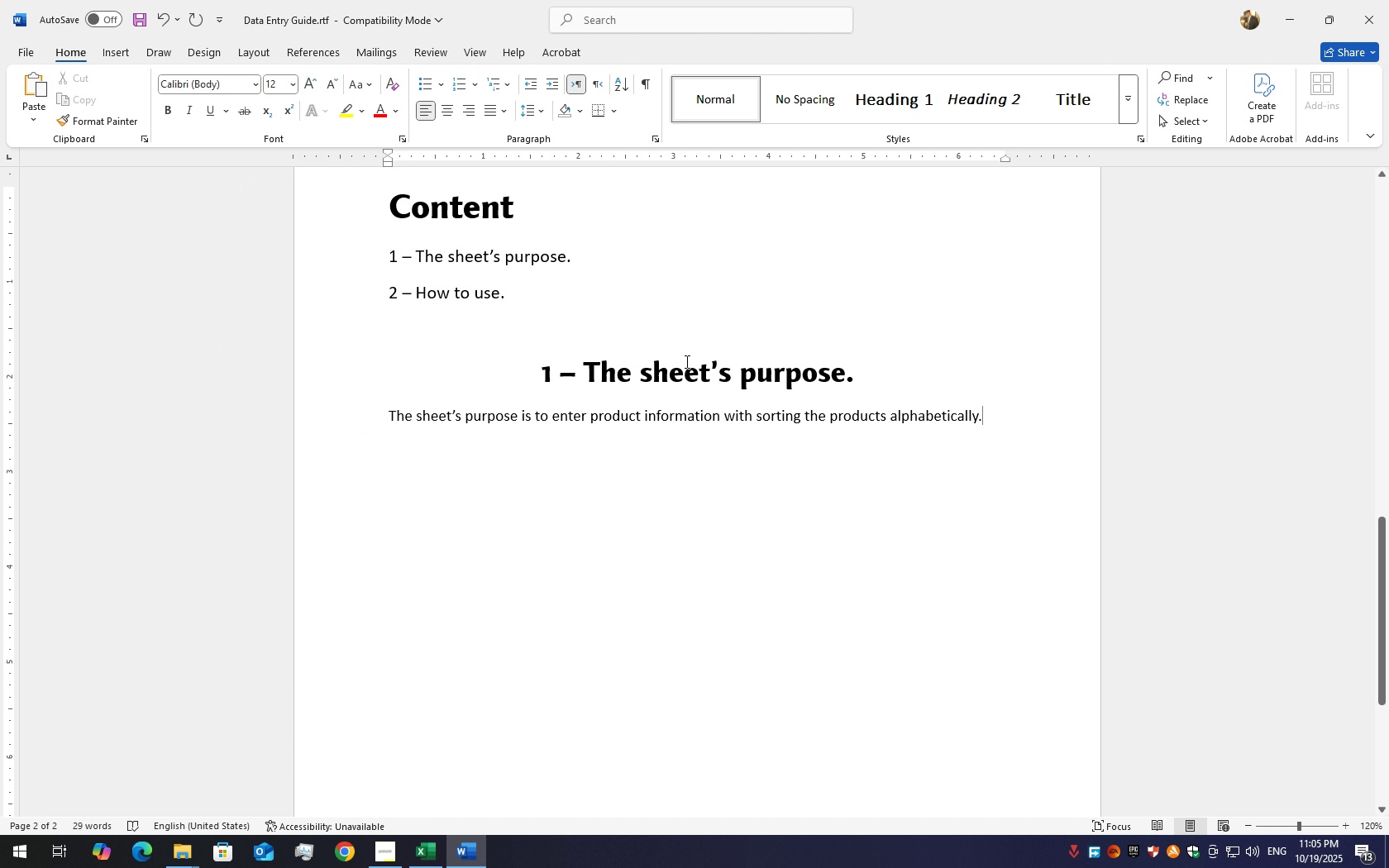 
double_click([685, 361])
 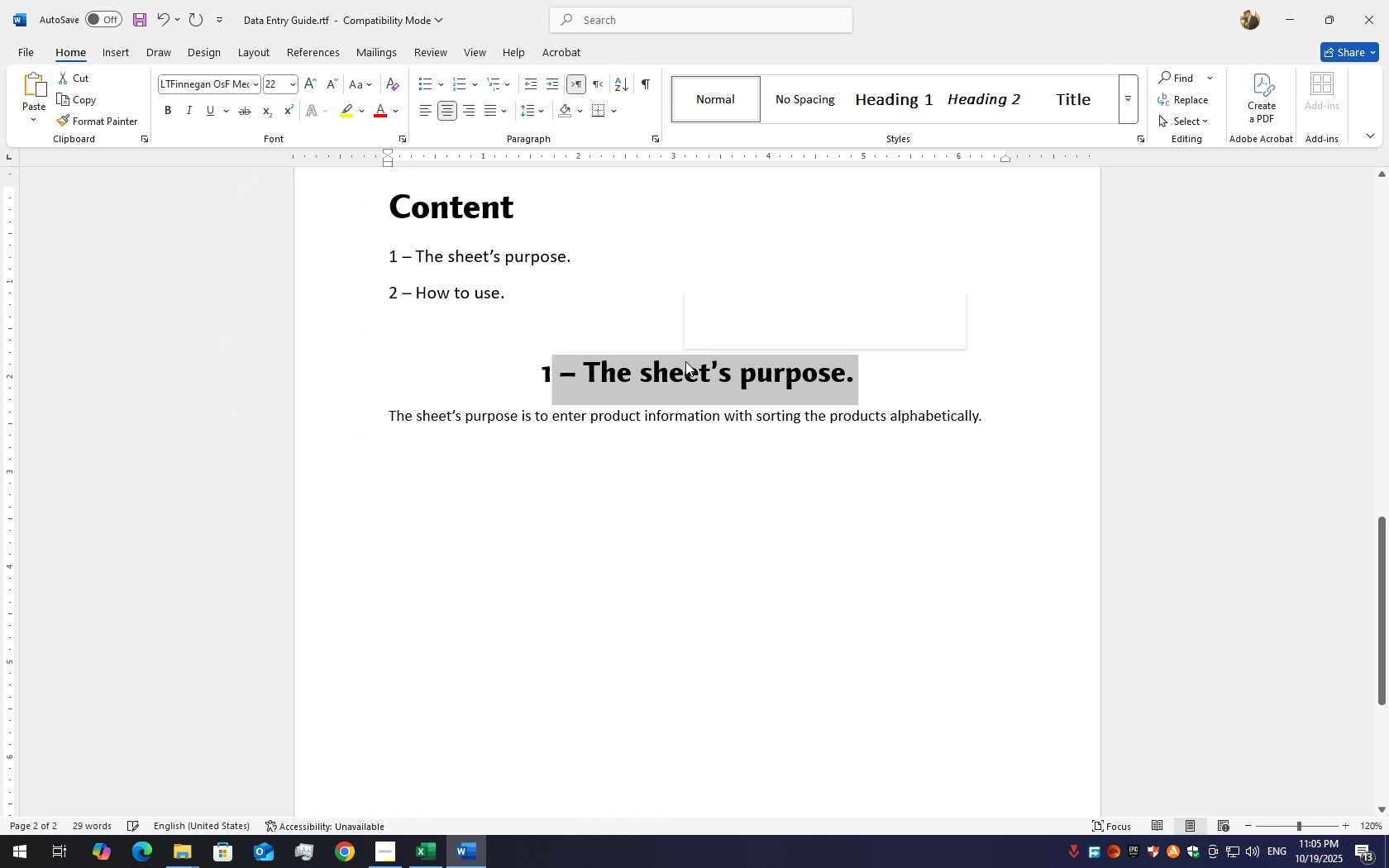 
triple_click([685, 361])
 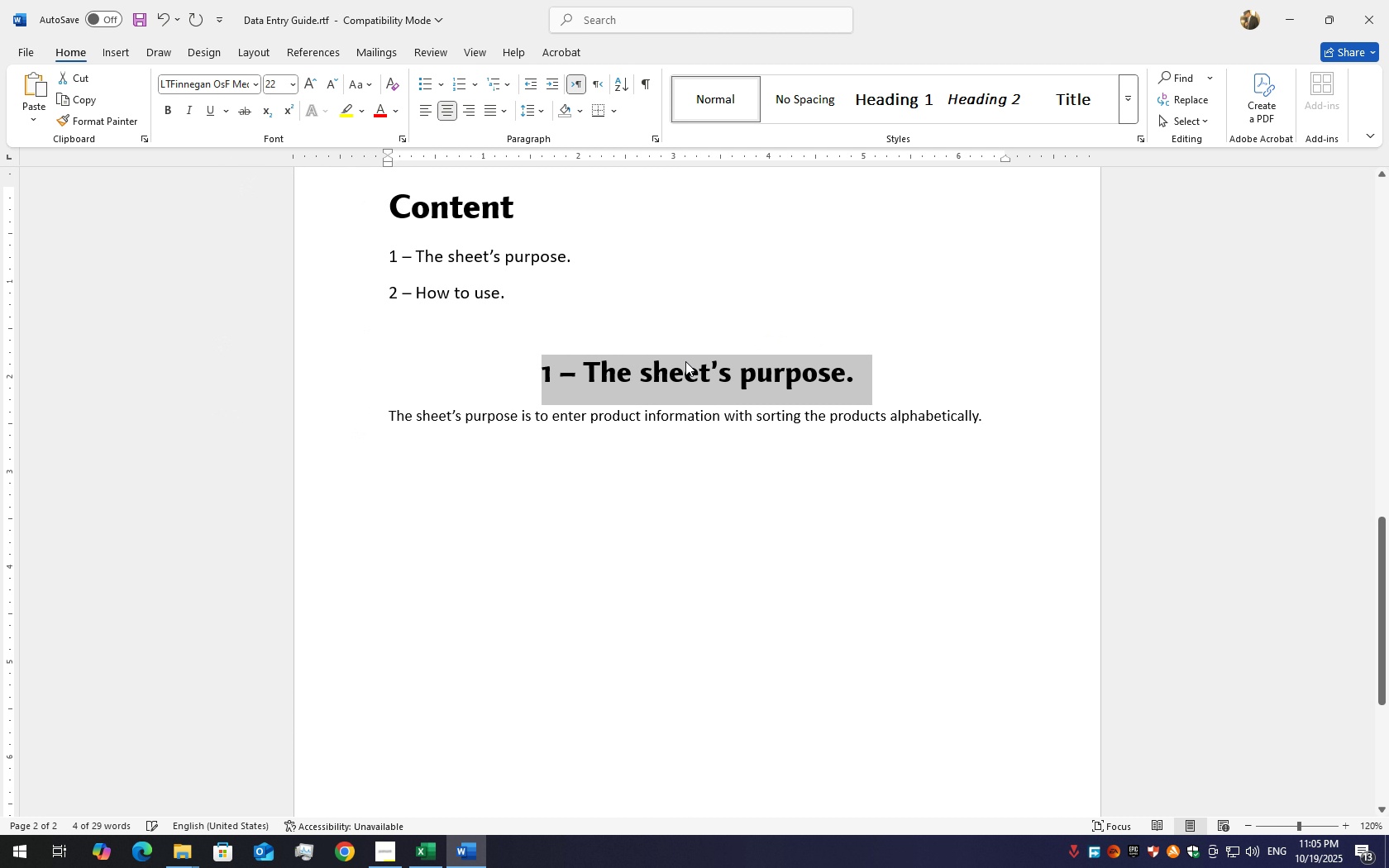 
key(Control+C)
 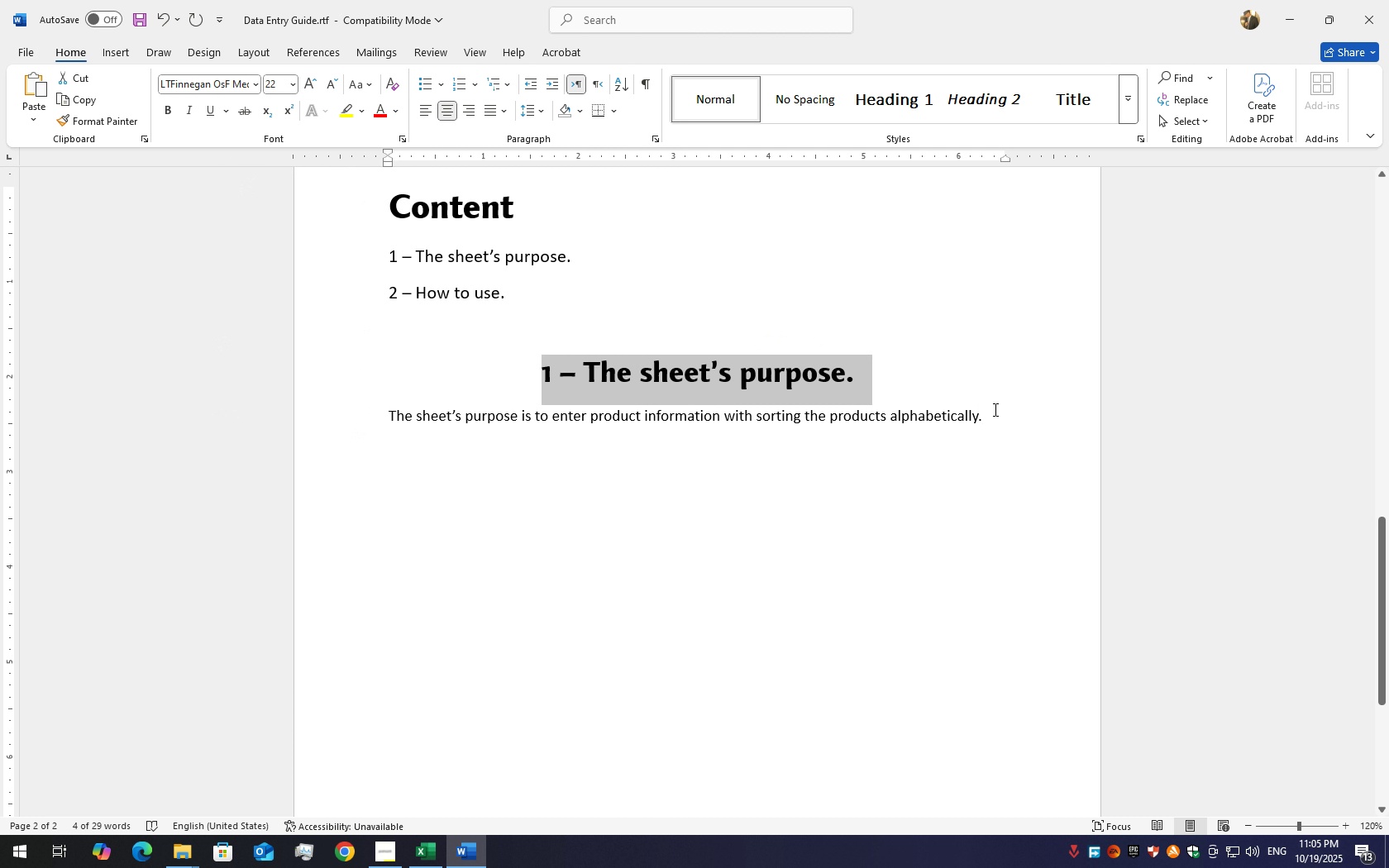 
left_click([997, 413])
 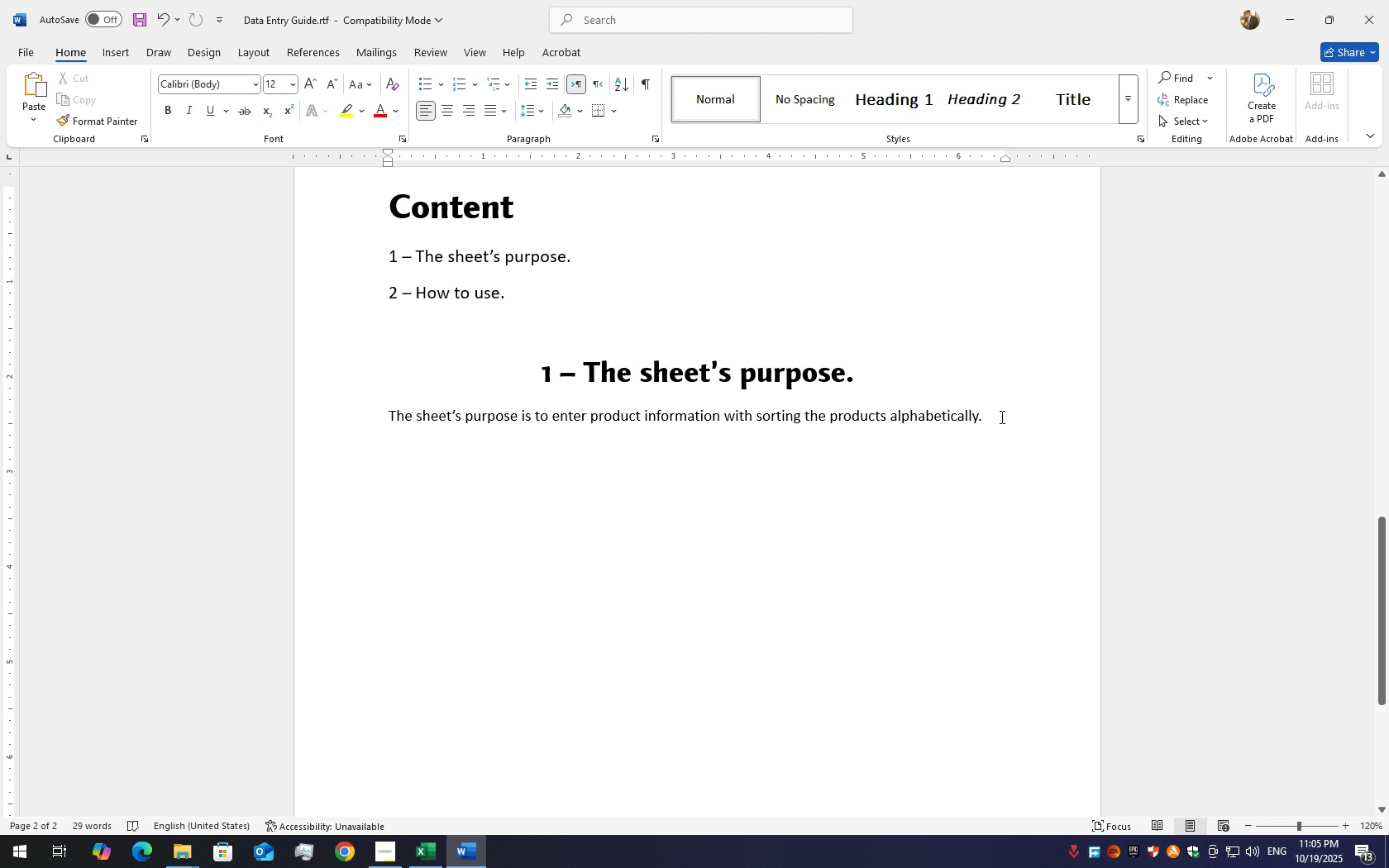 
key(Enter)
 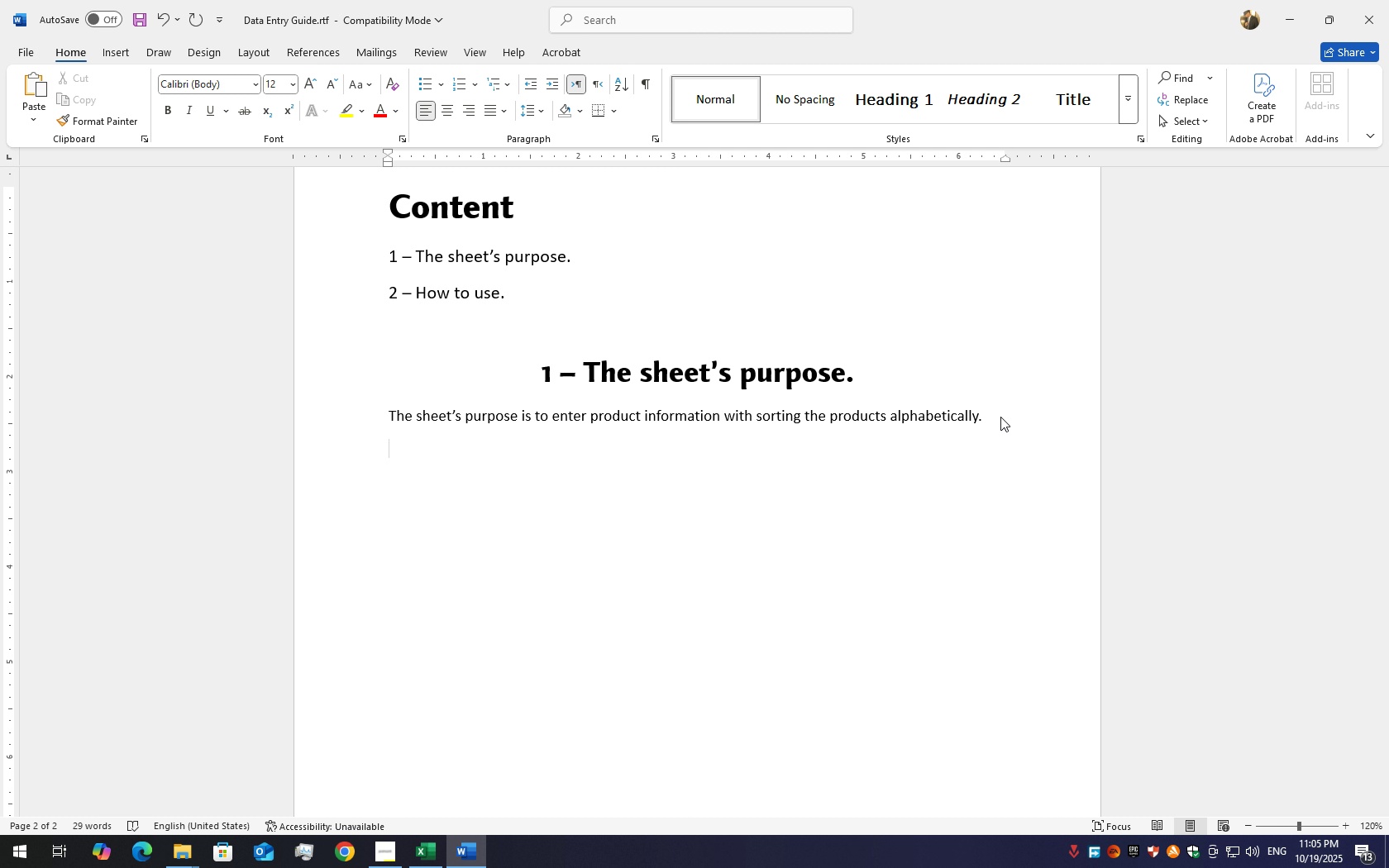 
hold_key(key=ControlLeft, duration=0.4)
 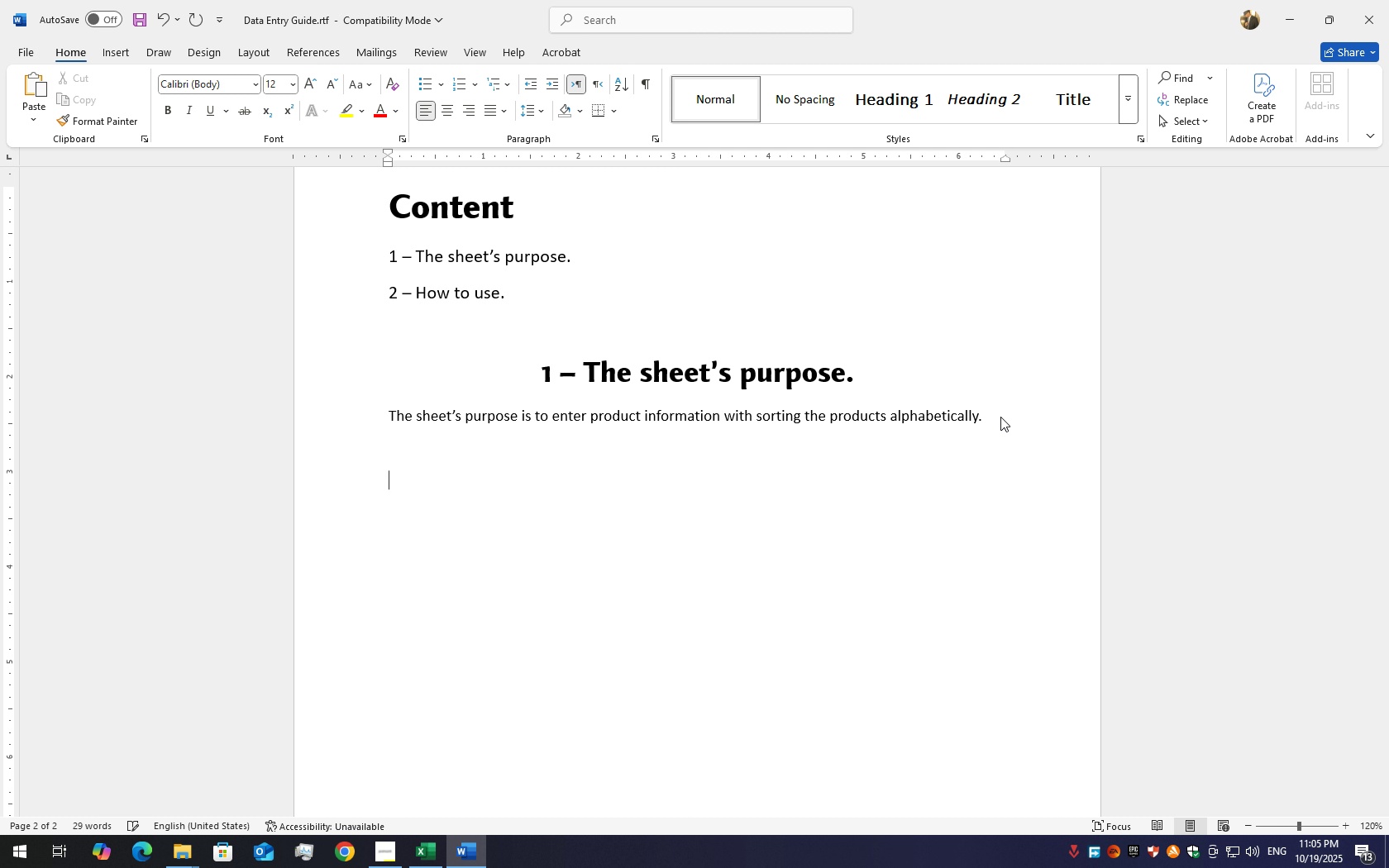 
key(Enter)
 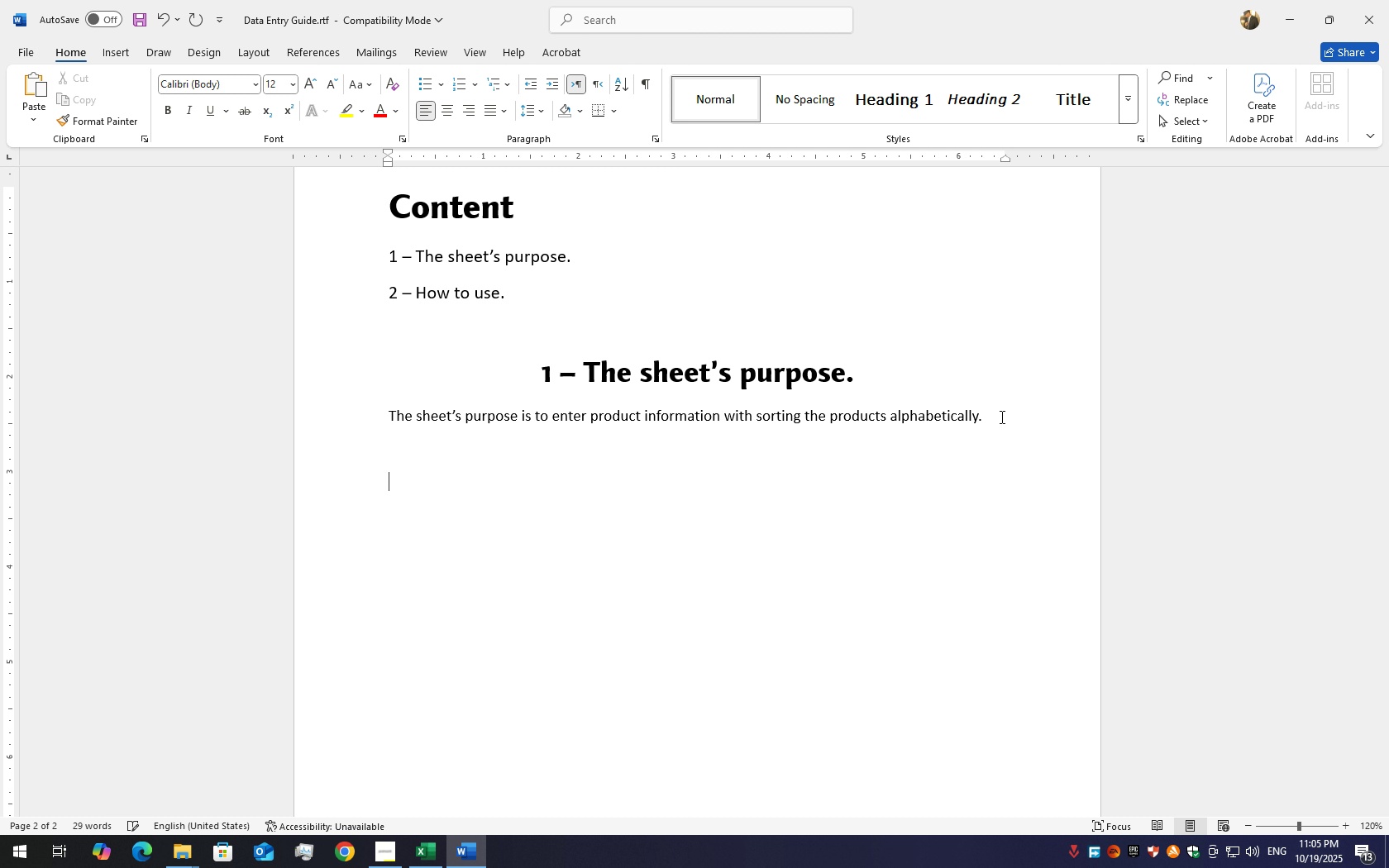 
key(Control+V)
 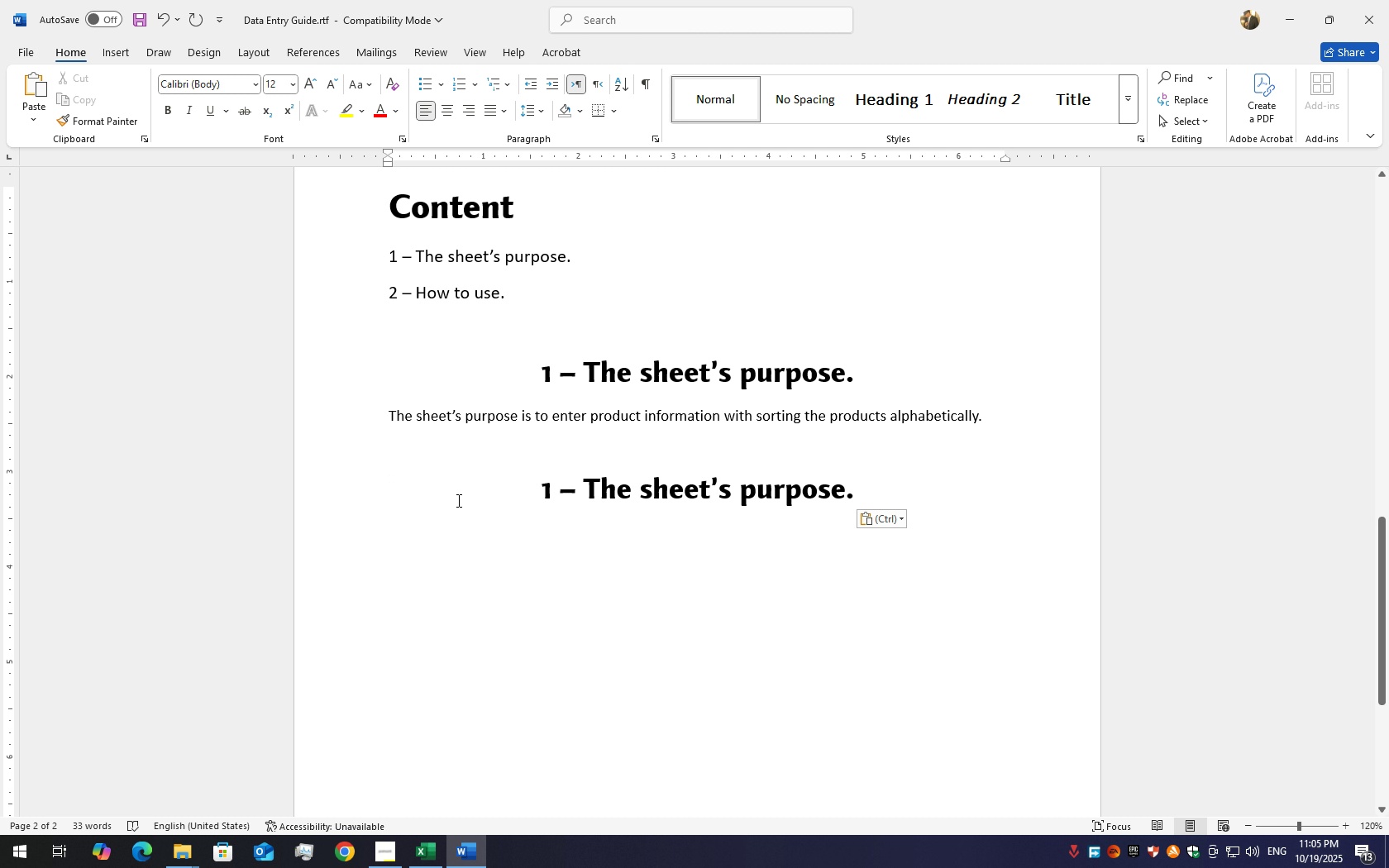 
left_click([440, 477])
 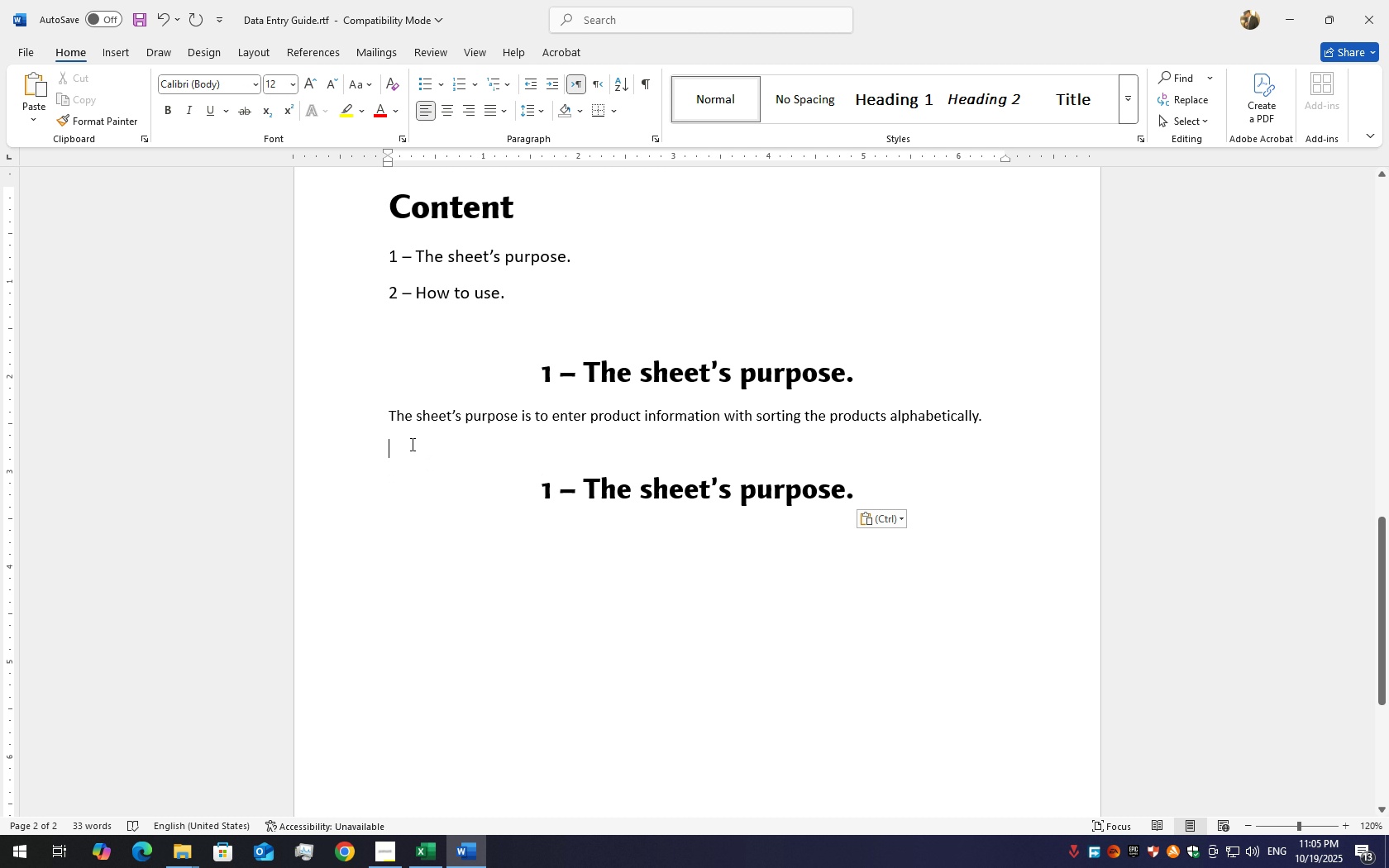 
left_click([411, 444])
 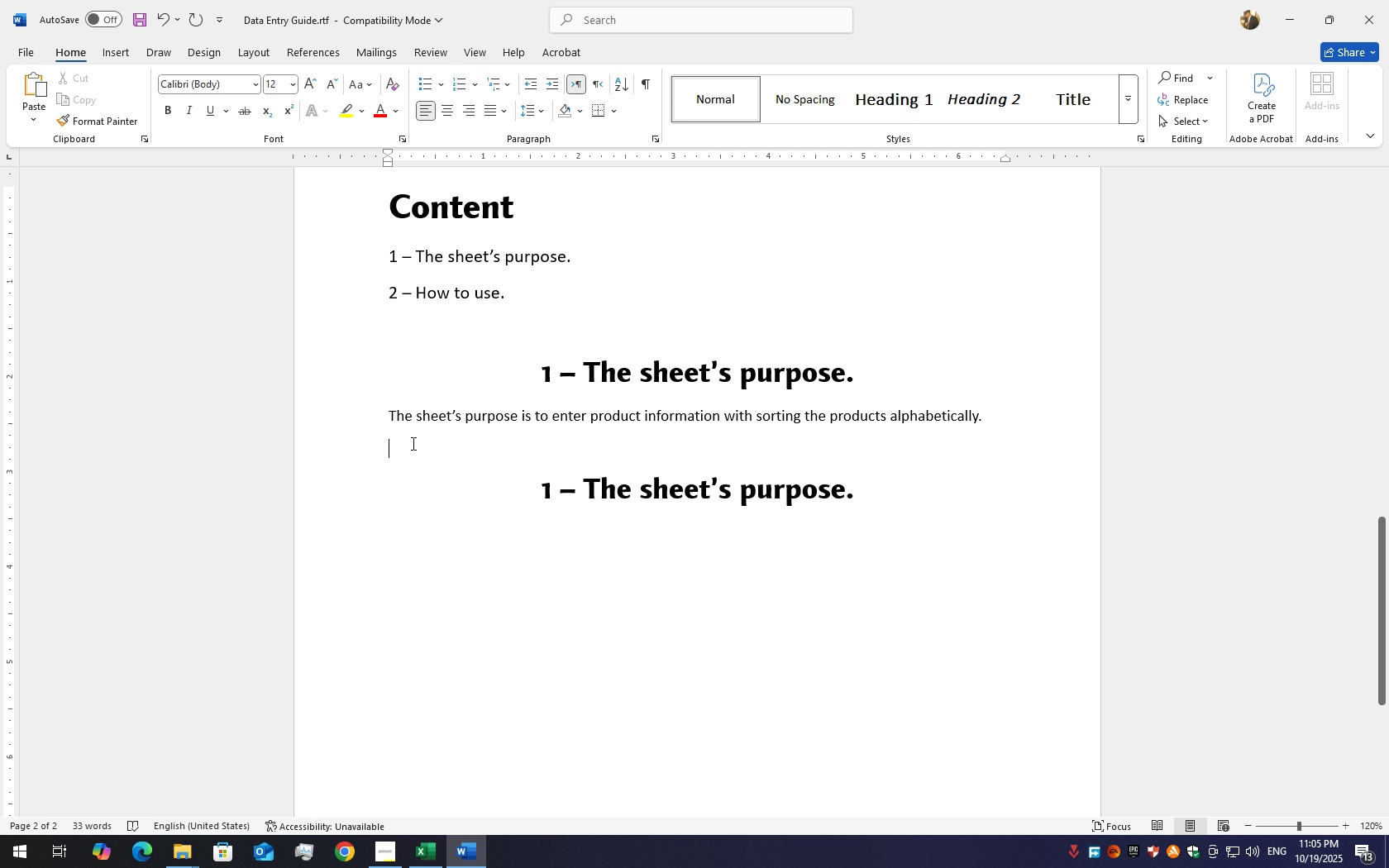 
key(Backspace)
 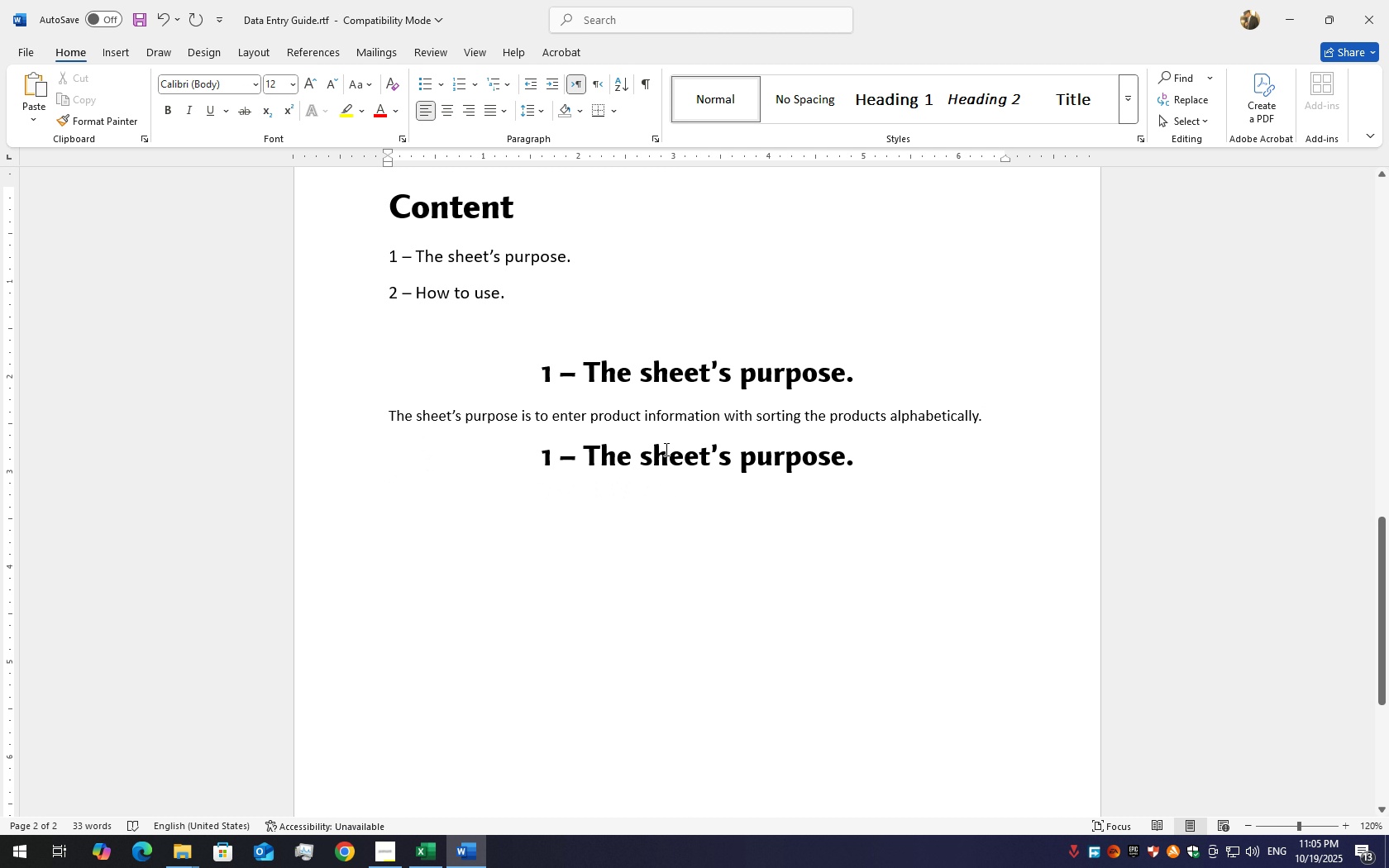 
double_click([665, 449])
 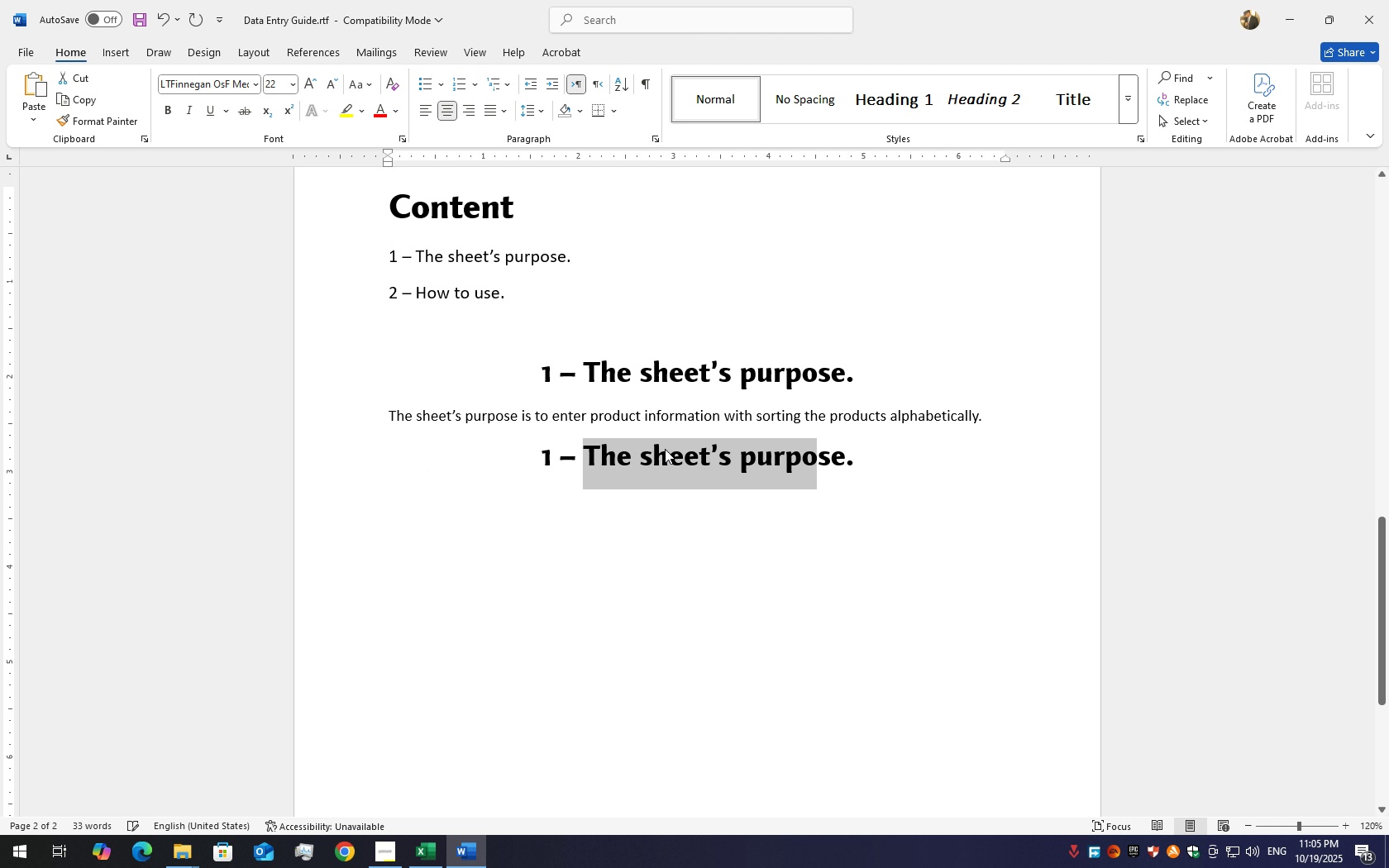 
triple_click([665, 449])
 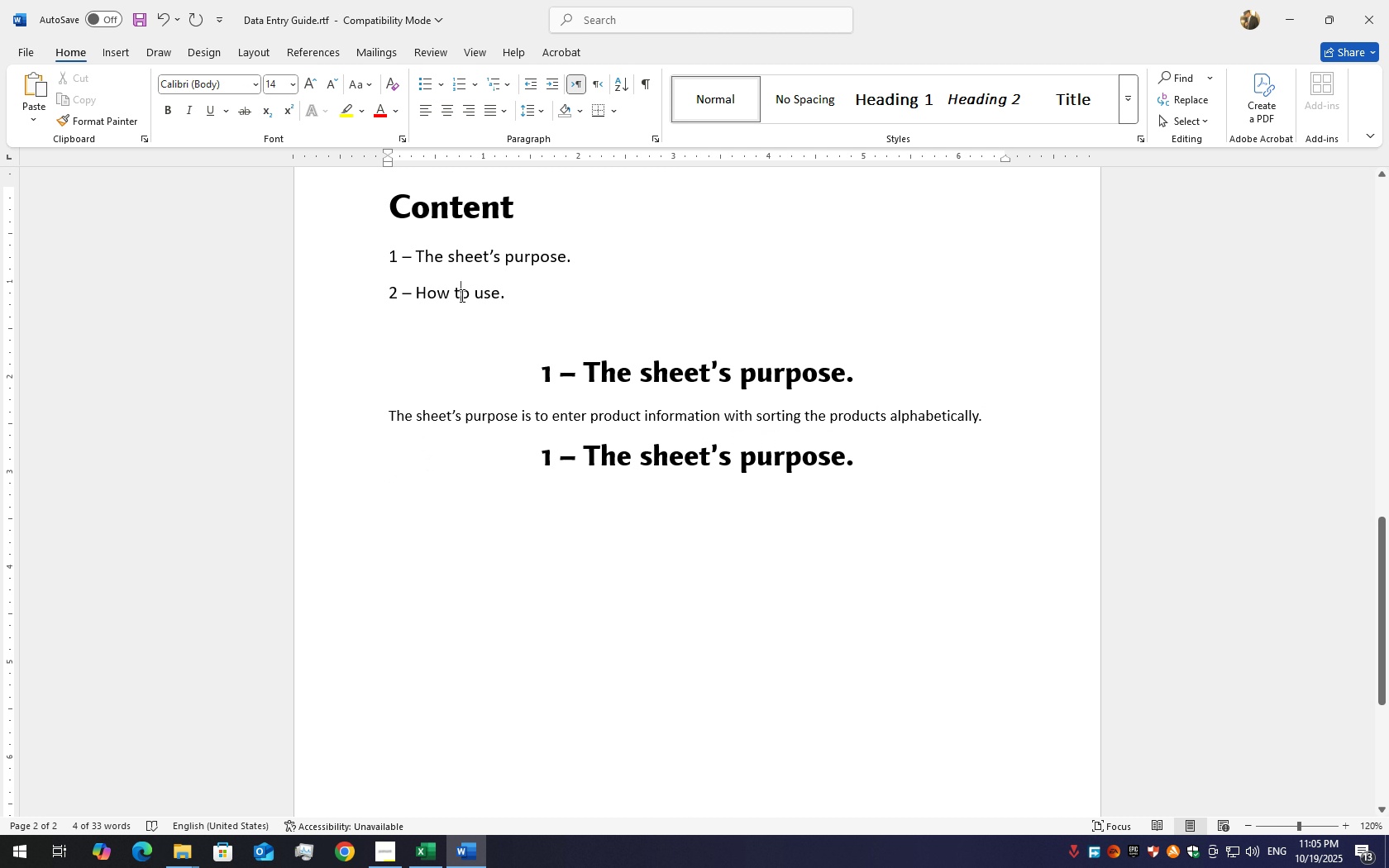 
double_click([461, 295])
 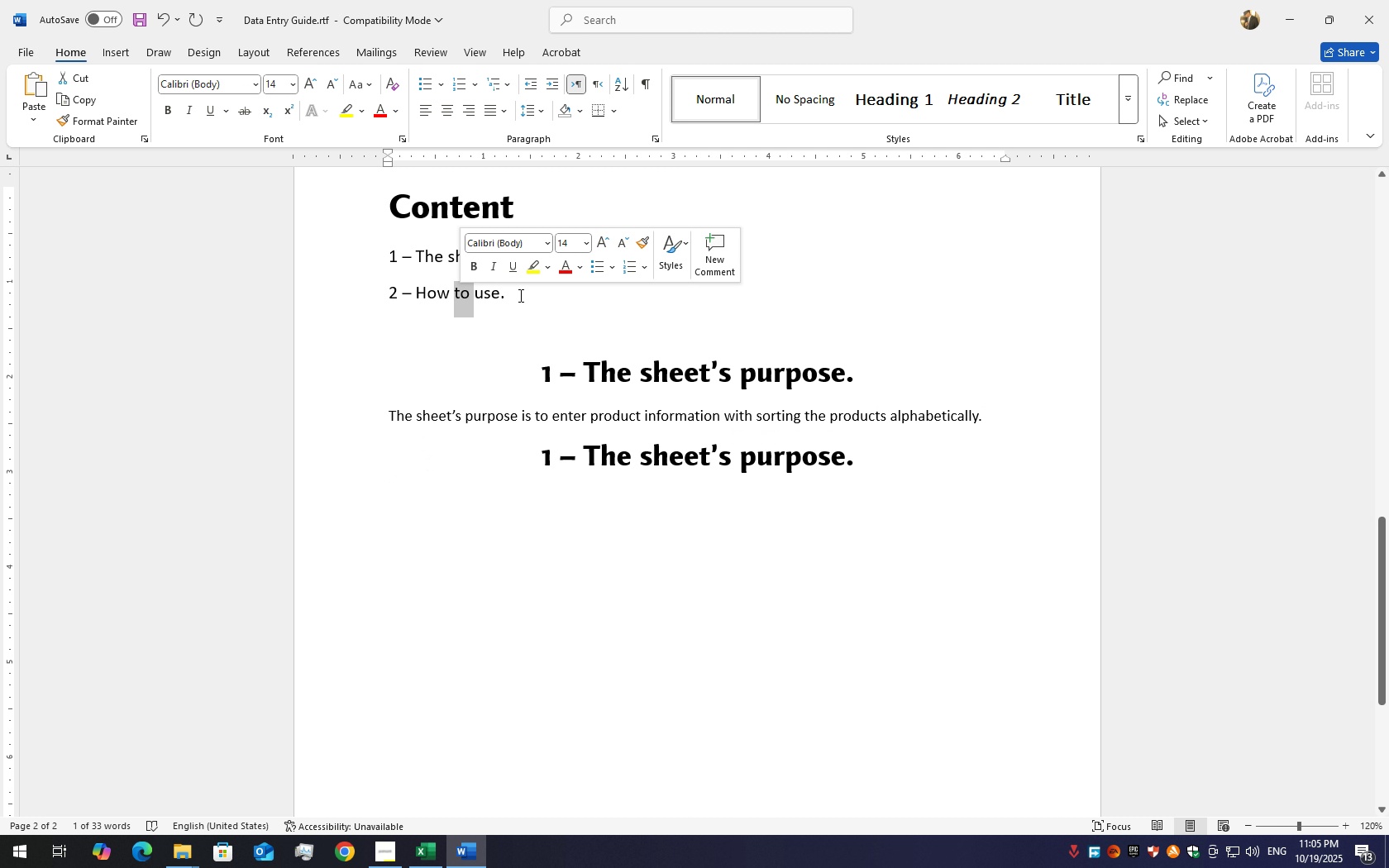 
left_click_drag(start_coordinate=[519, 295], to_coordinate=[423, 287])
 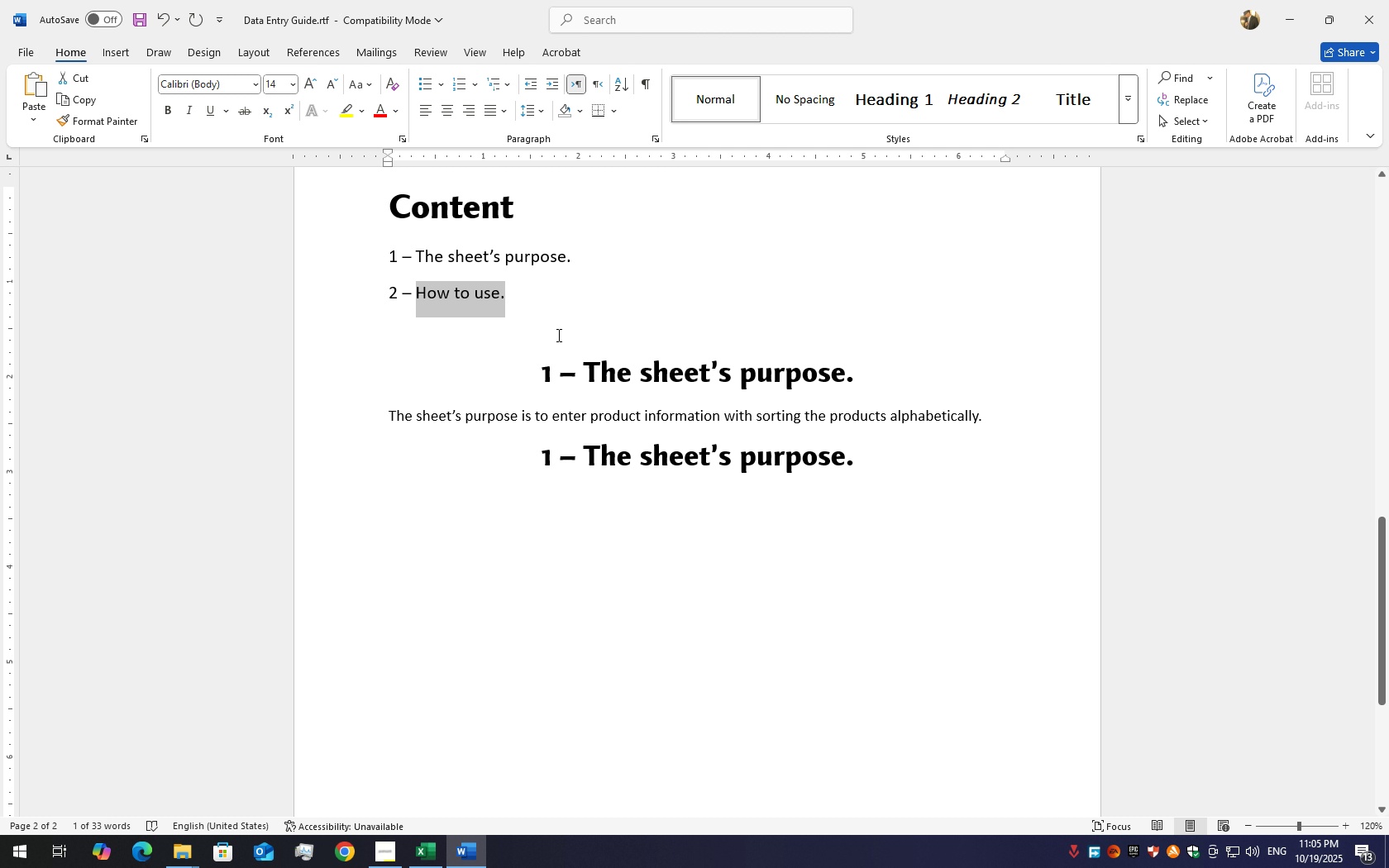 
key(Control+C)
 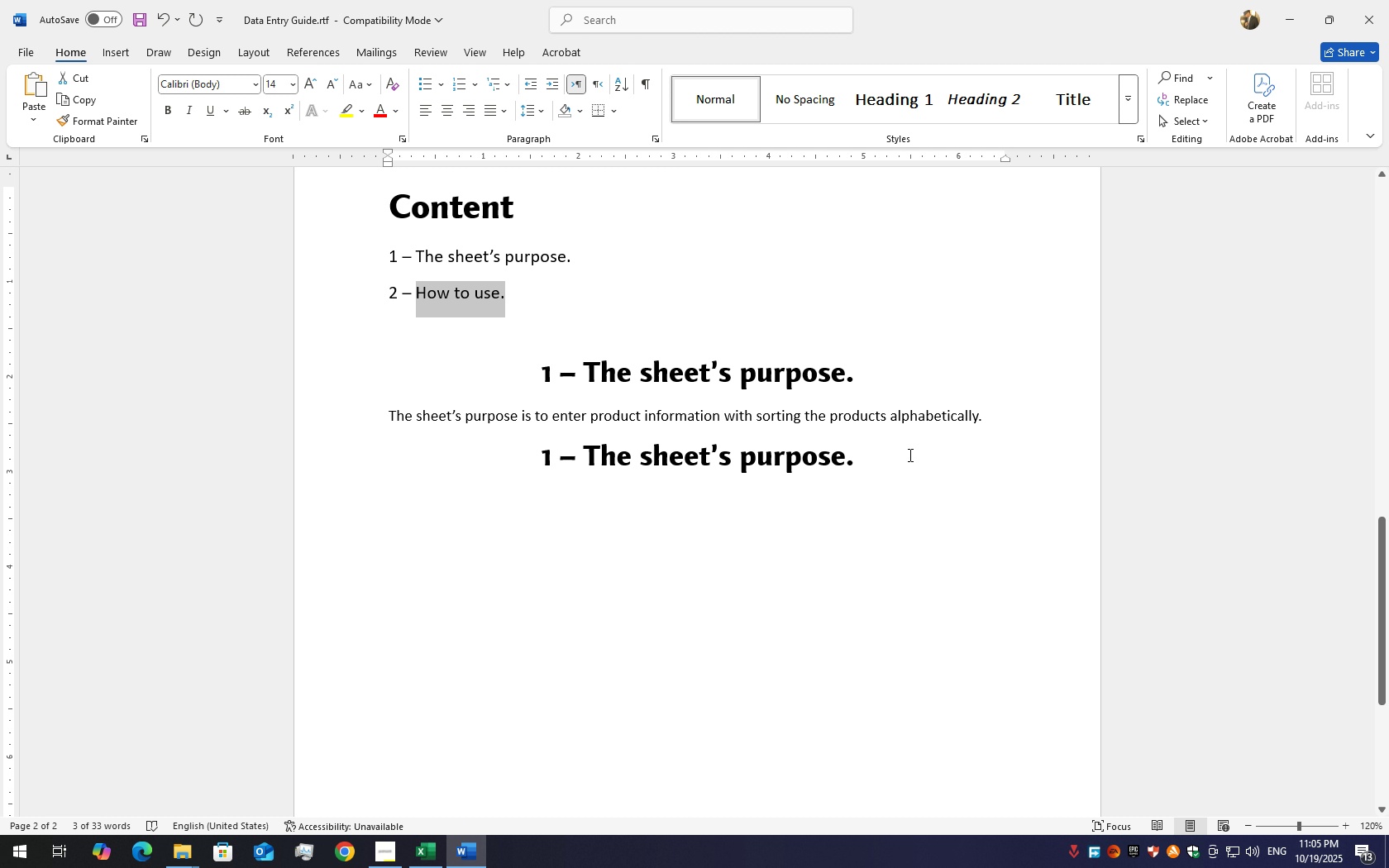 
left_click_drag(start_coordinate=[908, 455], to_coordinate=[364, 453])
 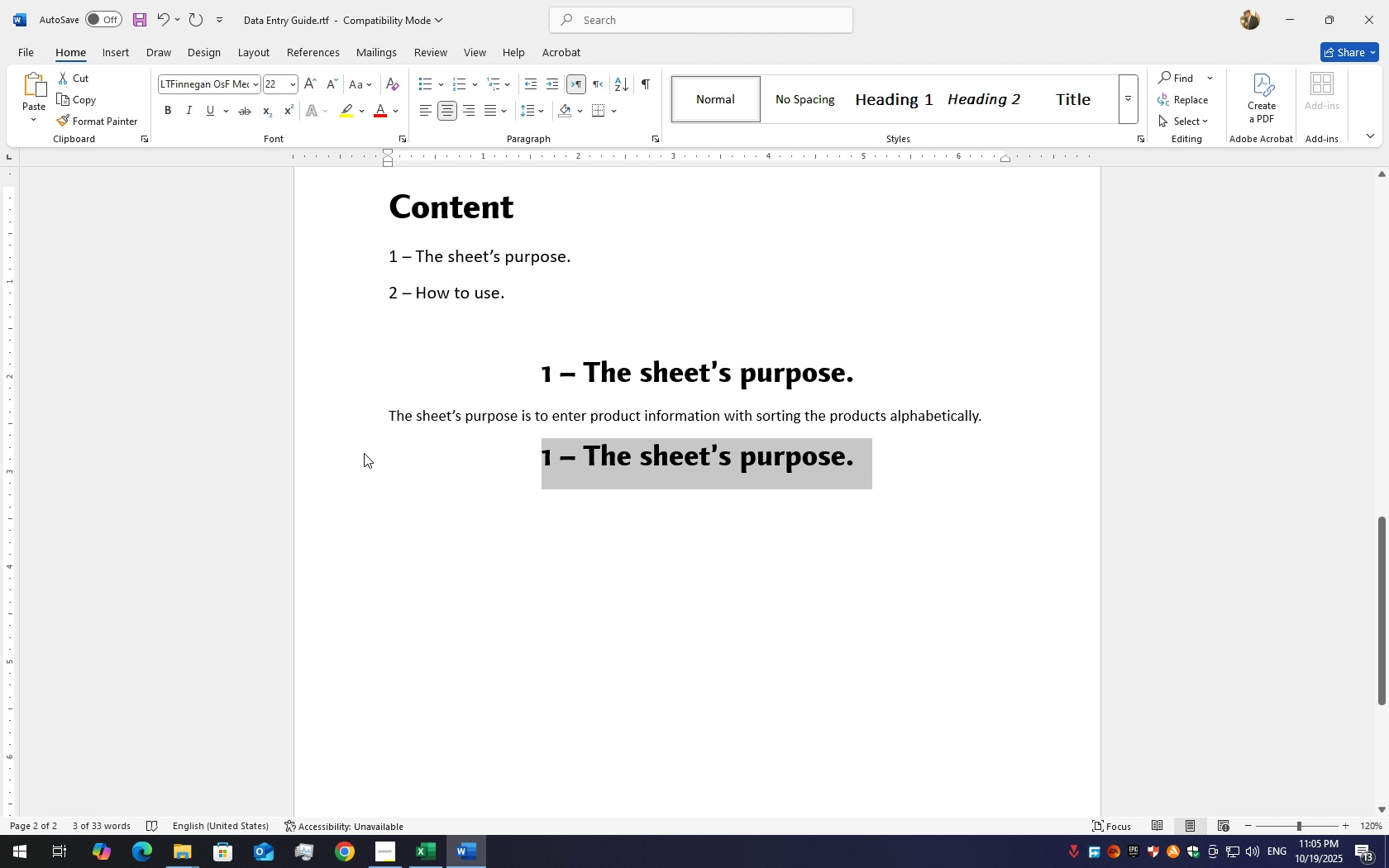 
key(Control+V)
 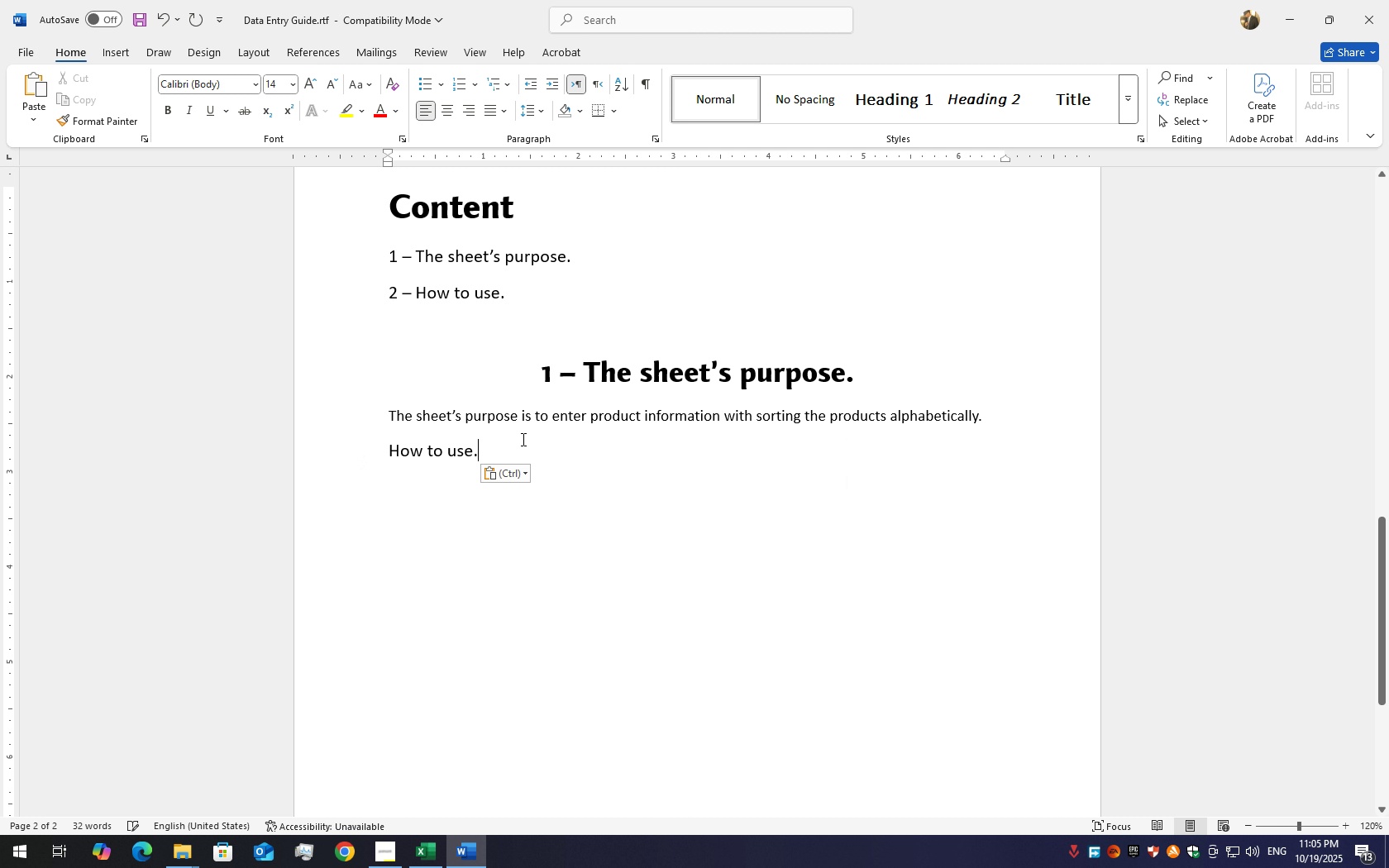 
key(Control+ControlLeft)
 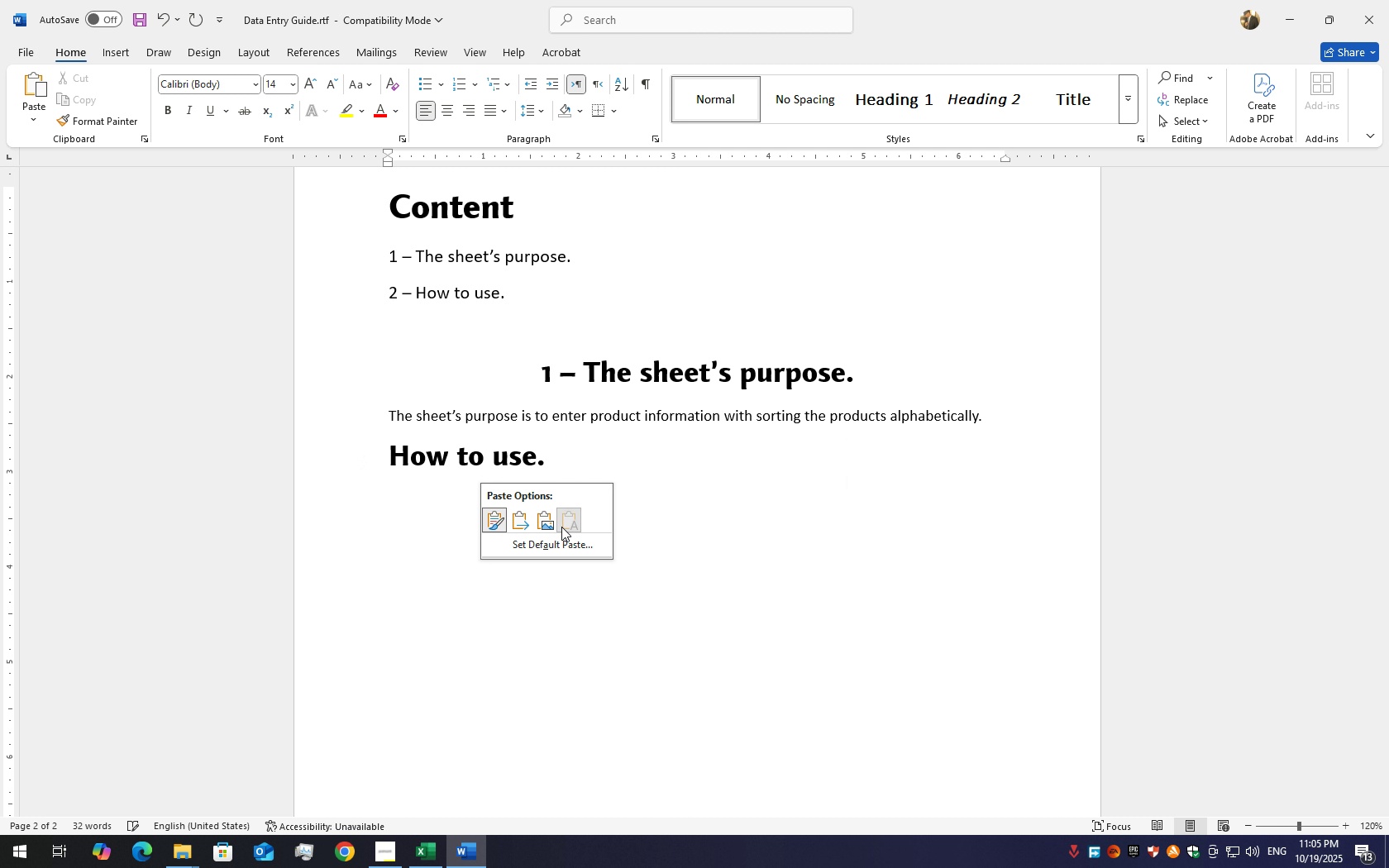 
left_click([561, 527])
 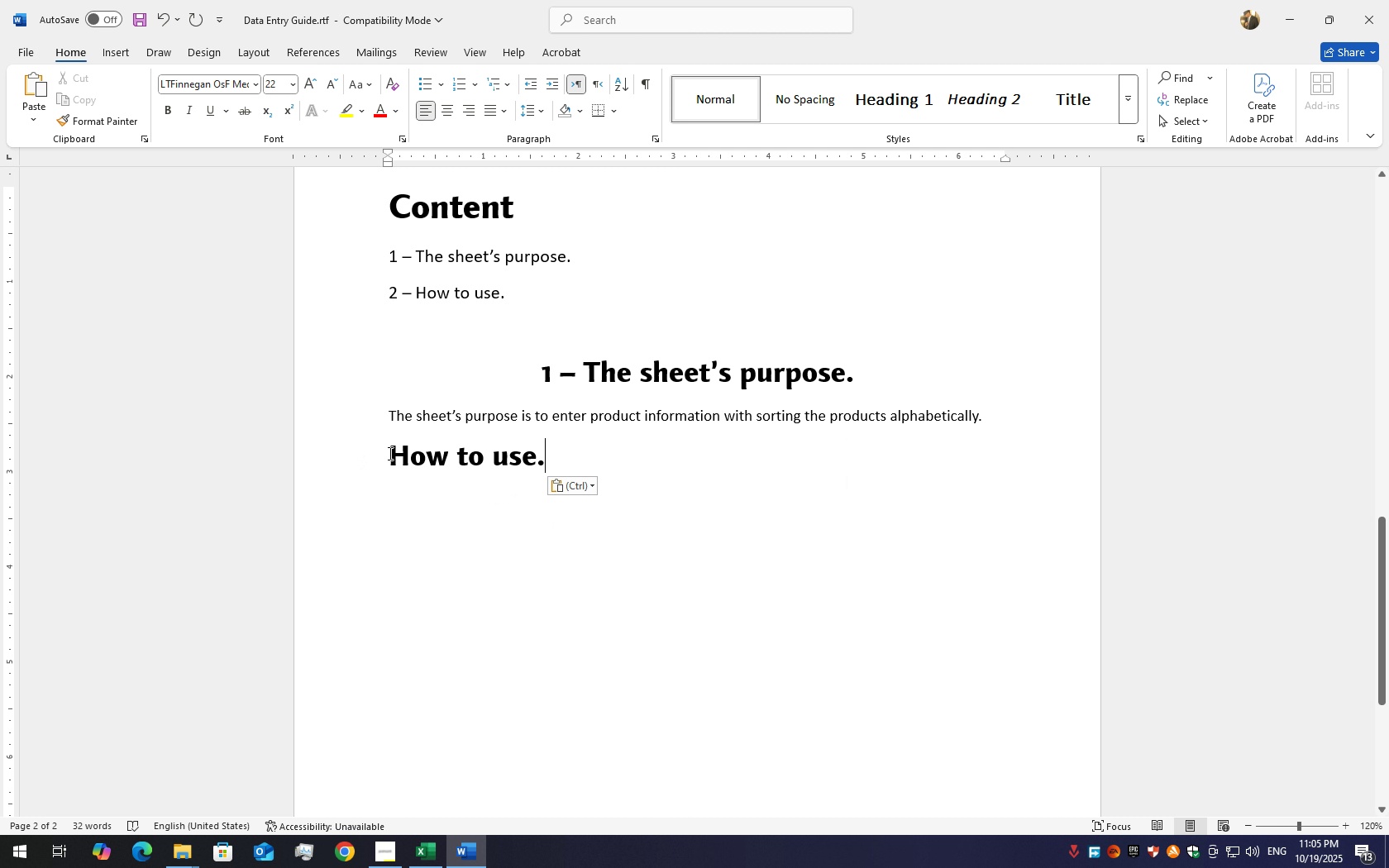 
left_click([387, 453])
 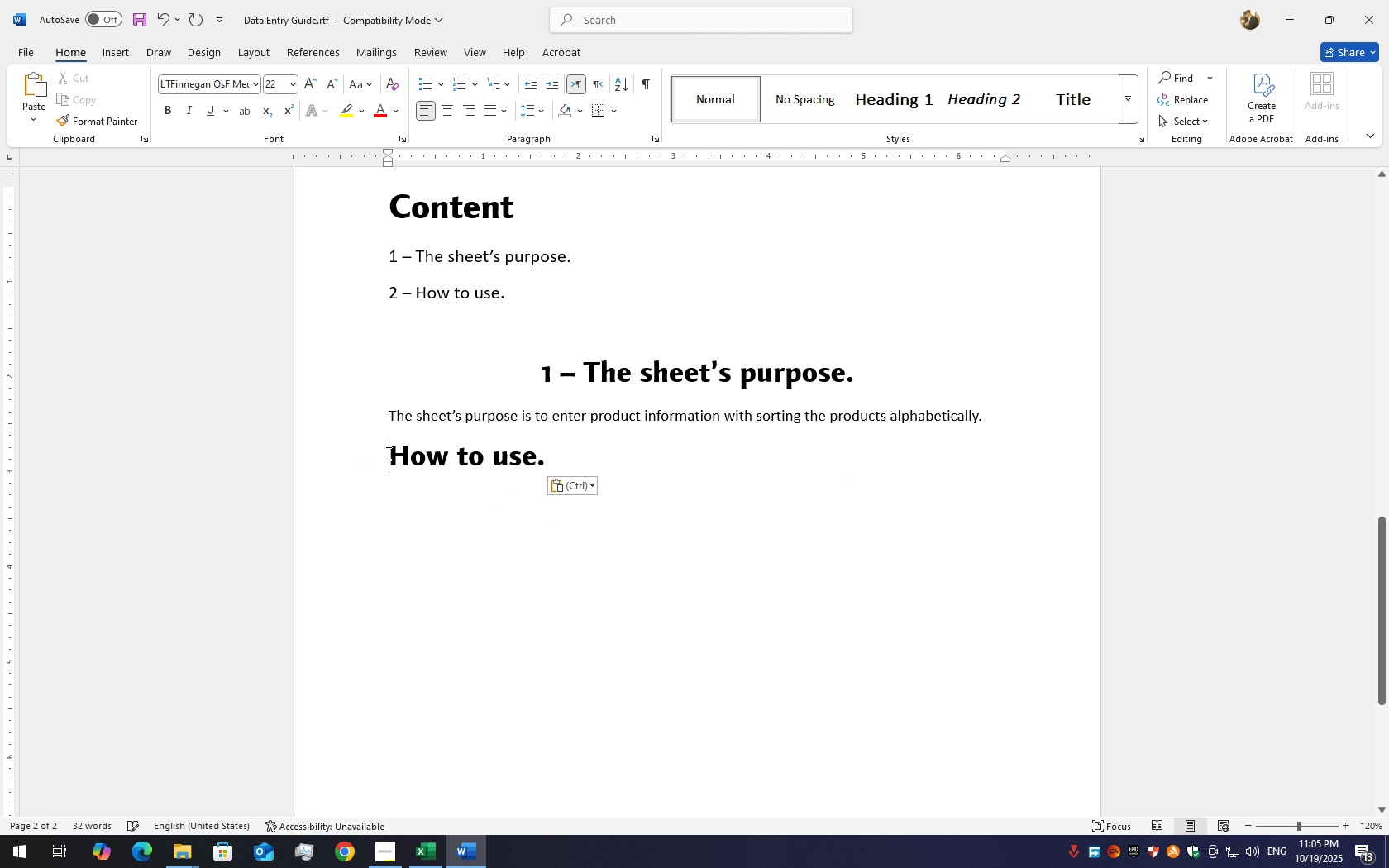 
key(2)
 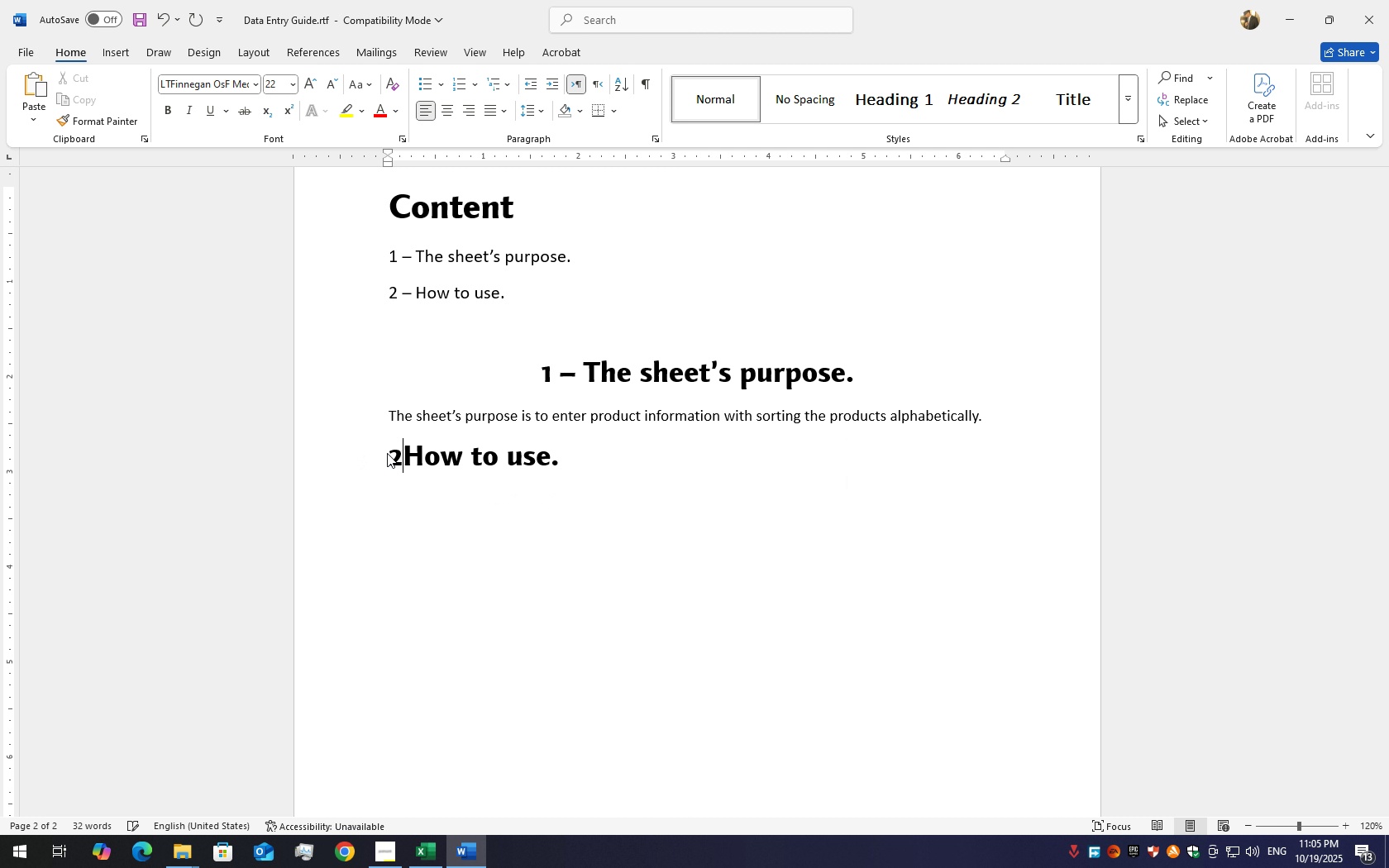 
key(NumpadSubtract)
 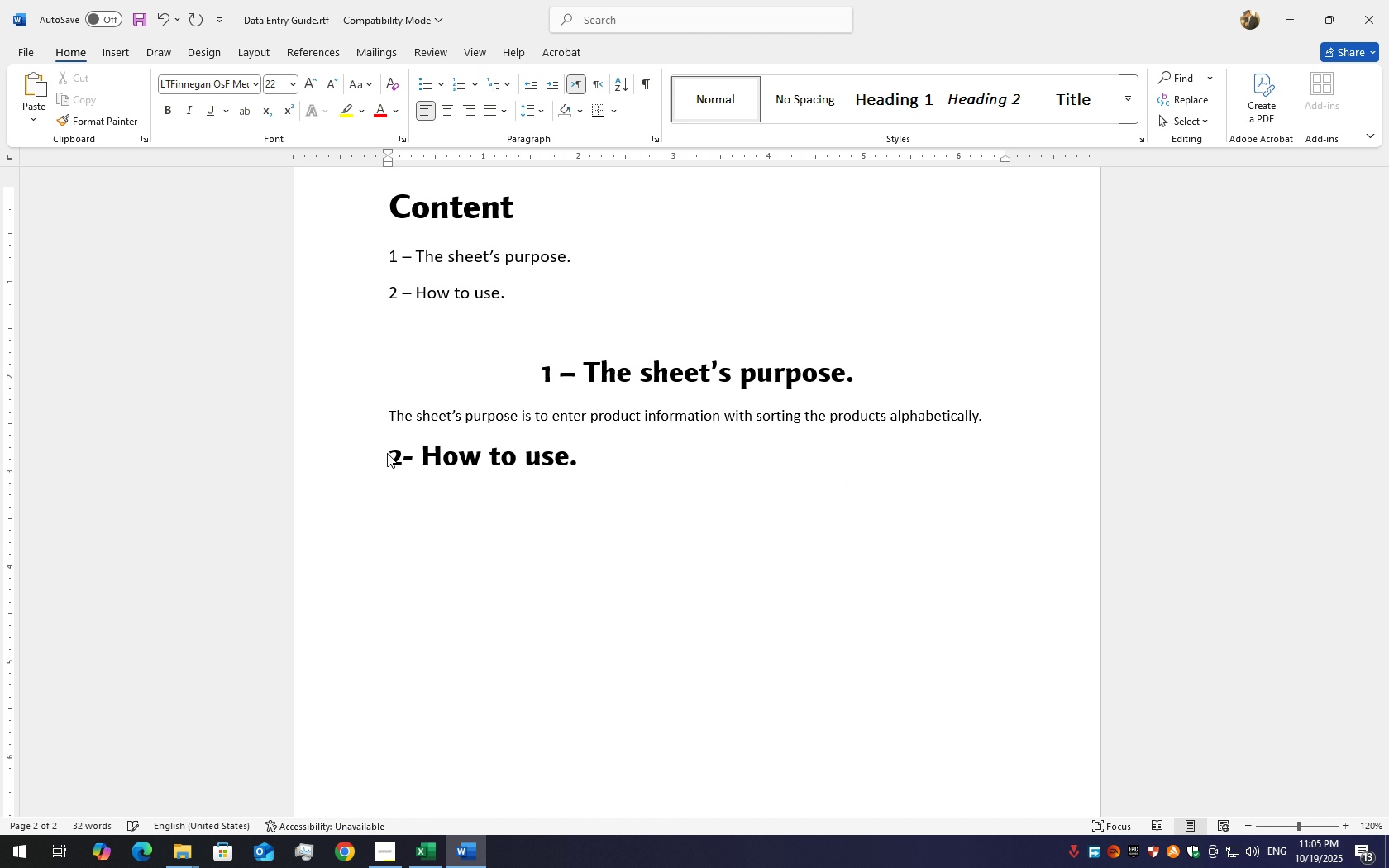 
key(Space)
 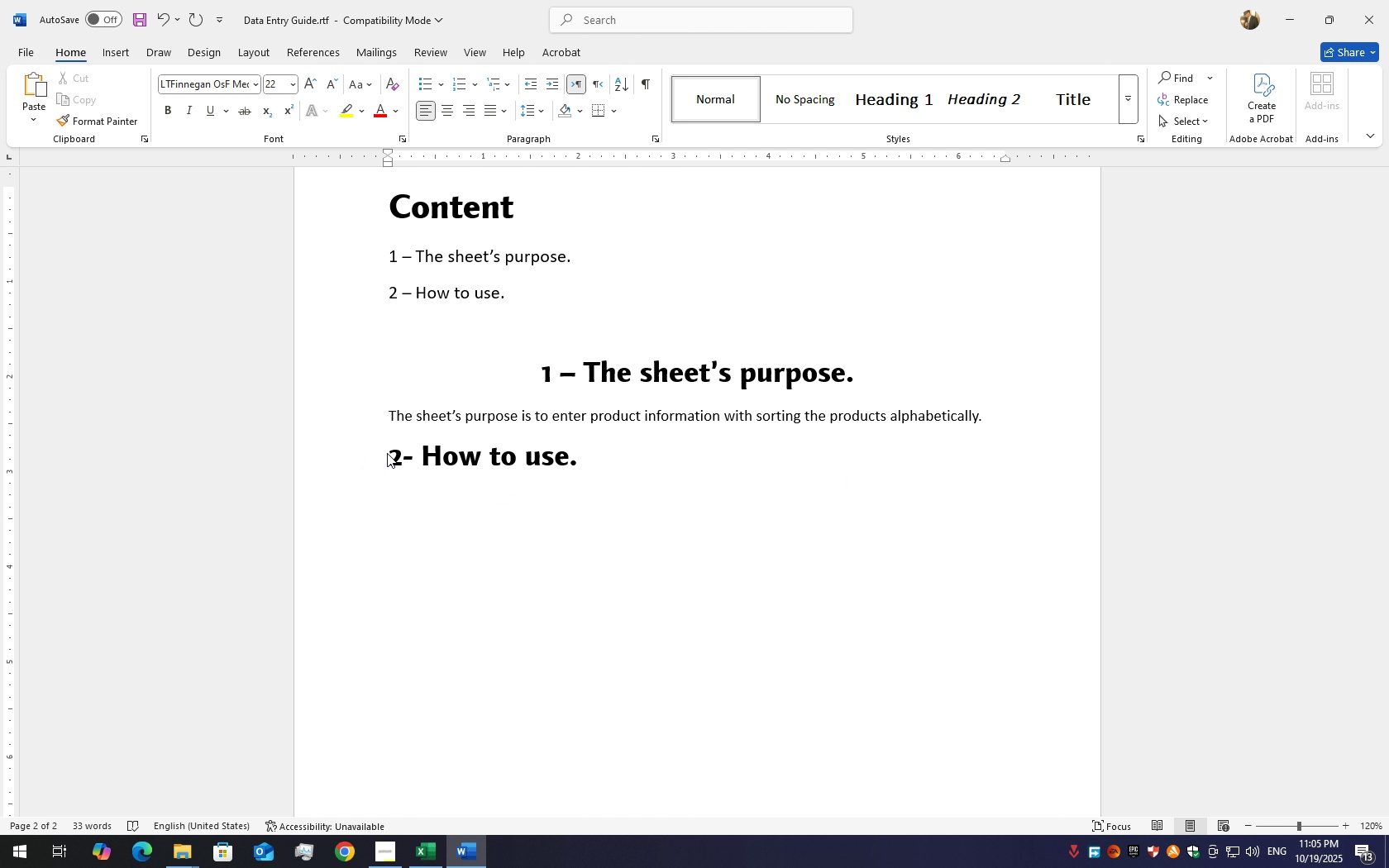 
key(ArrowLeft)
 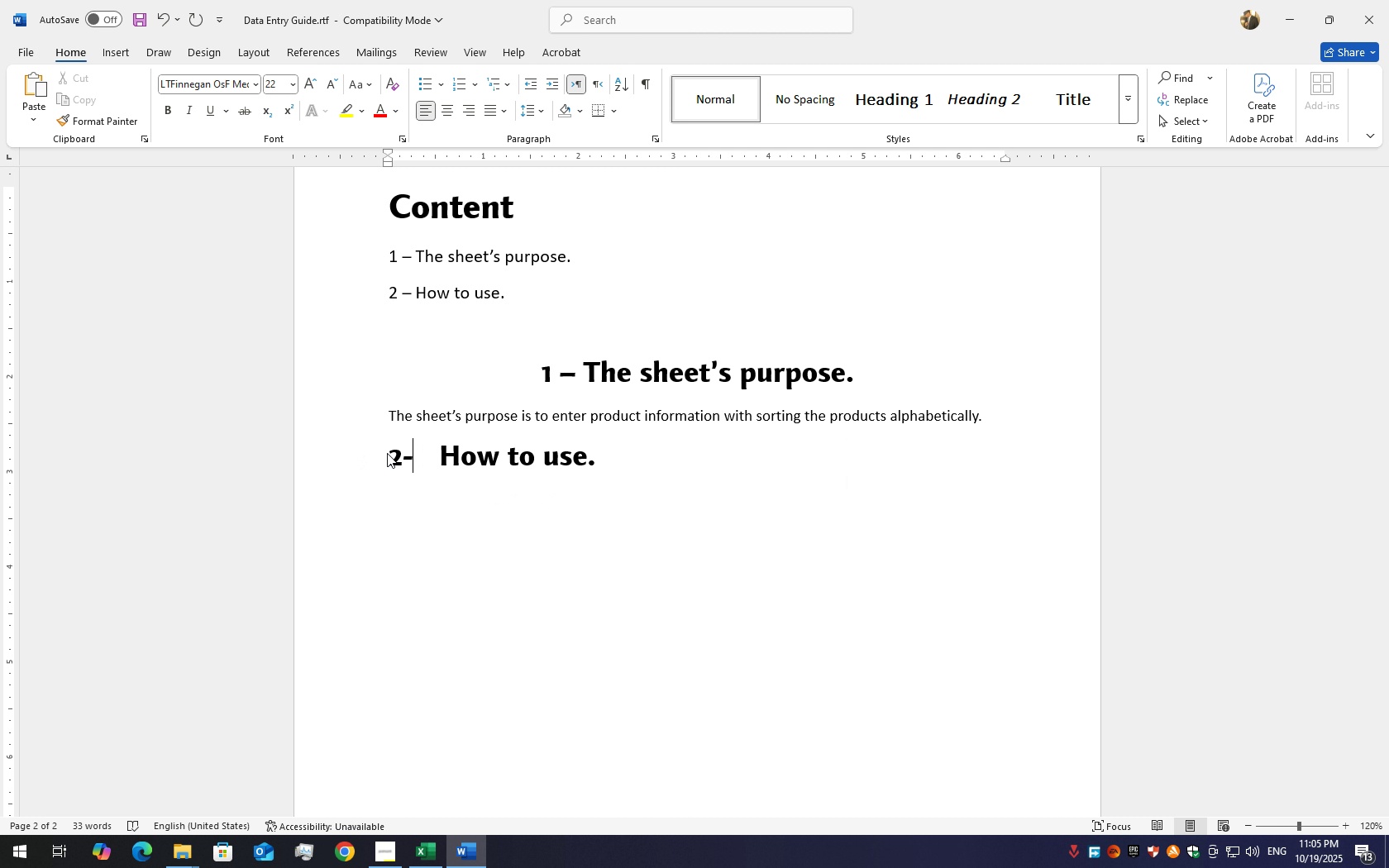 
key(Space)
 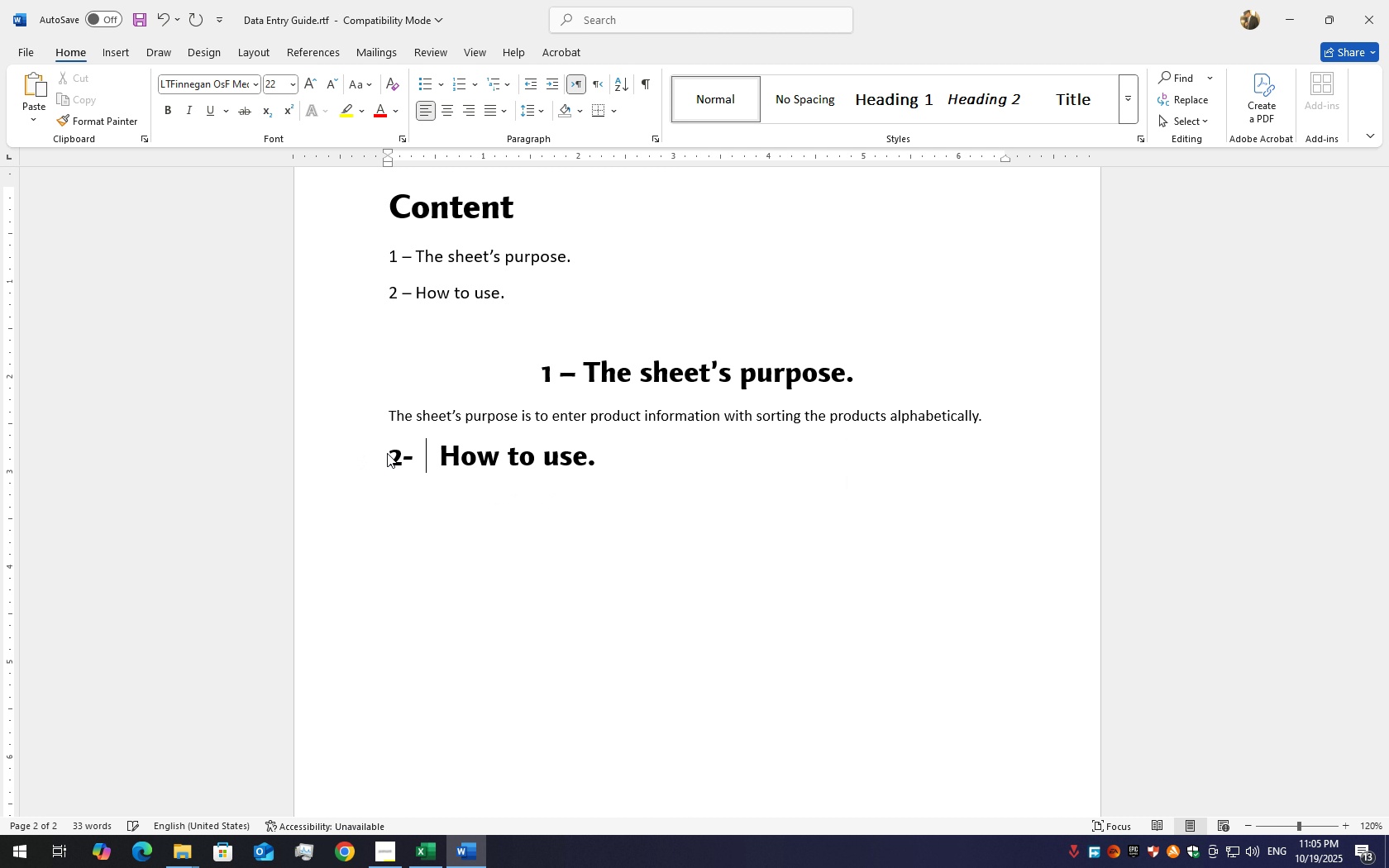 
key(ArrowLeft)
 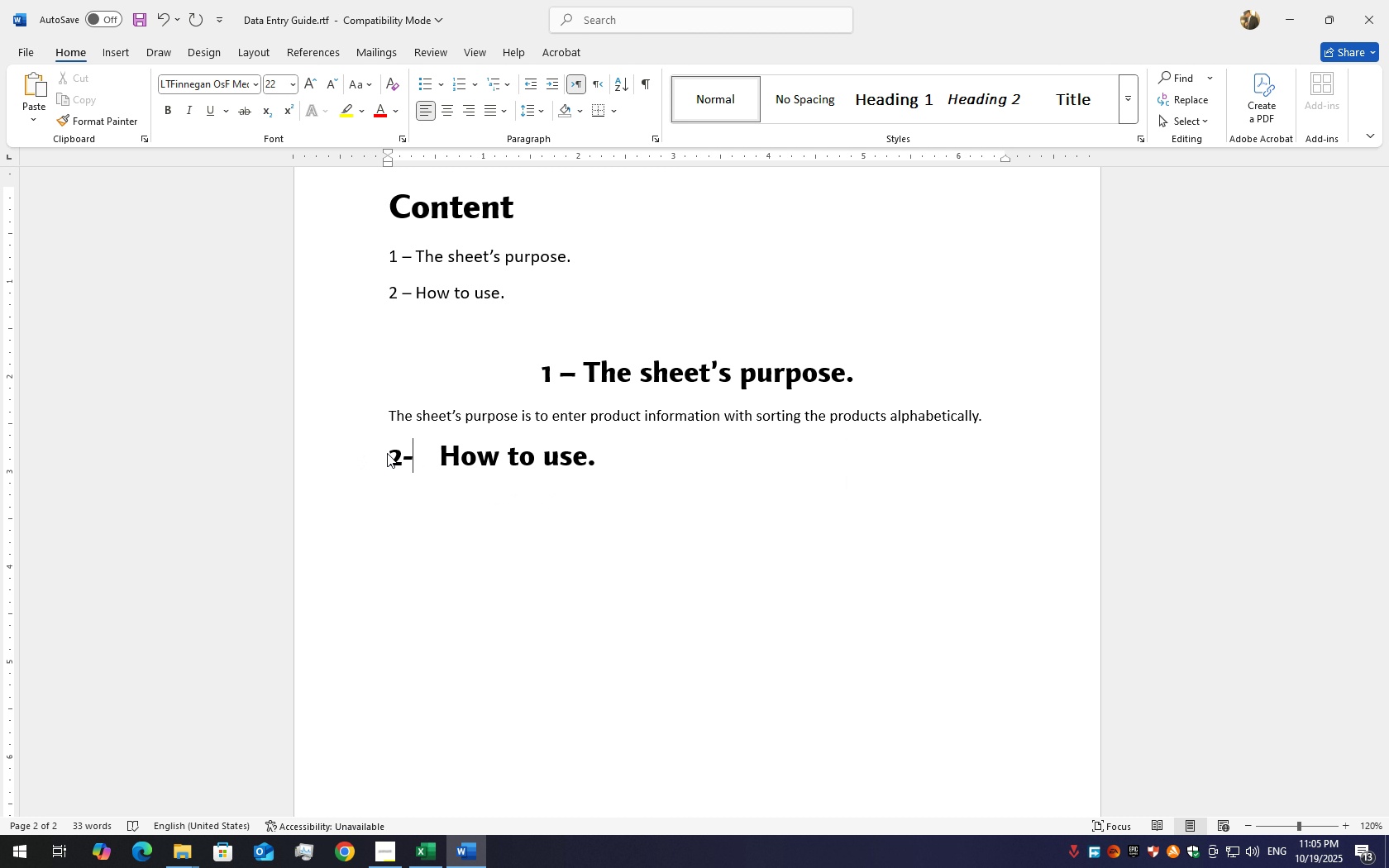 
key(Backspace)
 